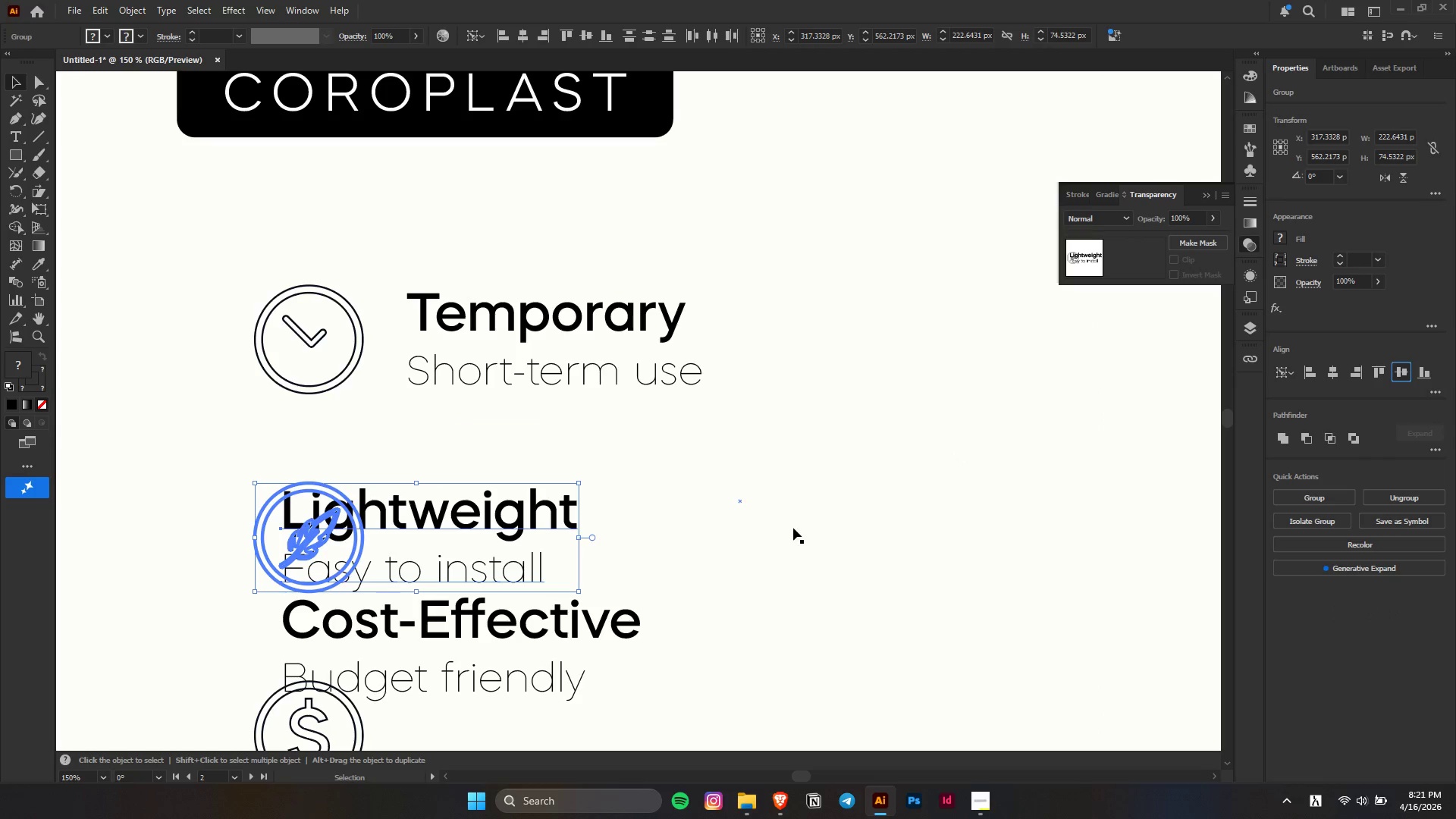 
left_click([793, 528])
 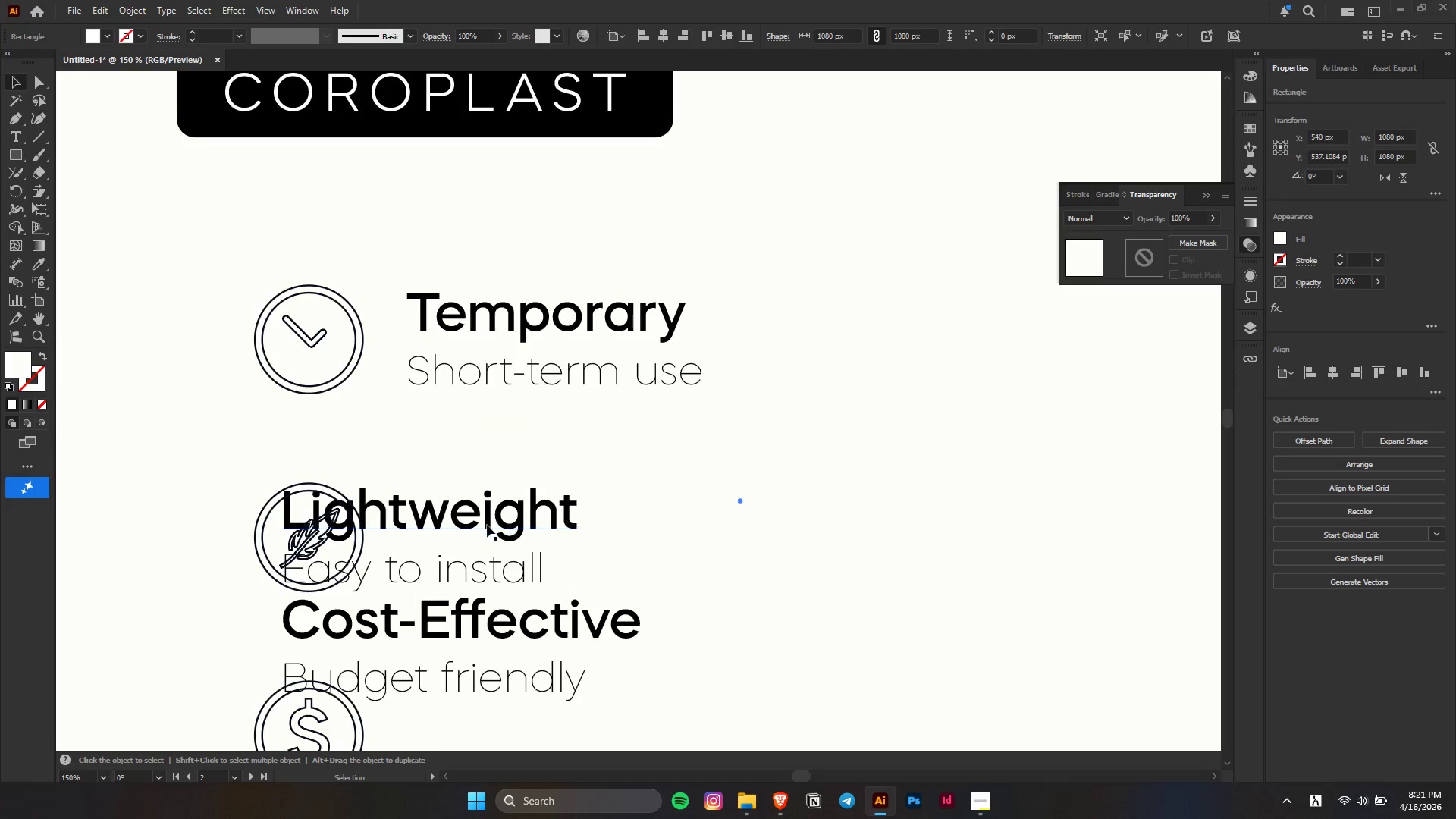 
left_click_drag(start_coordinate=[486, 525], to_coordinate=[615, 524])
 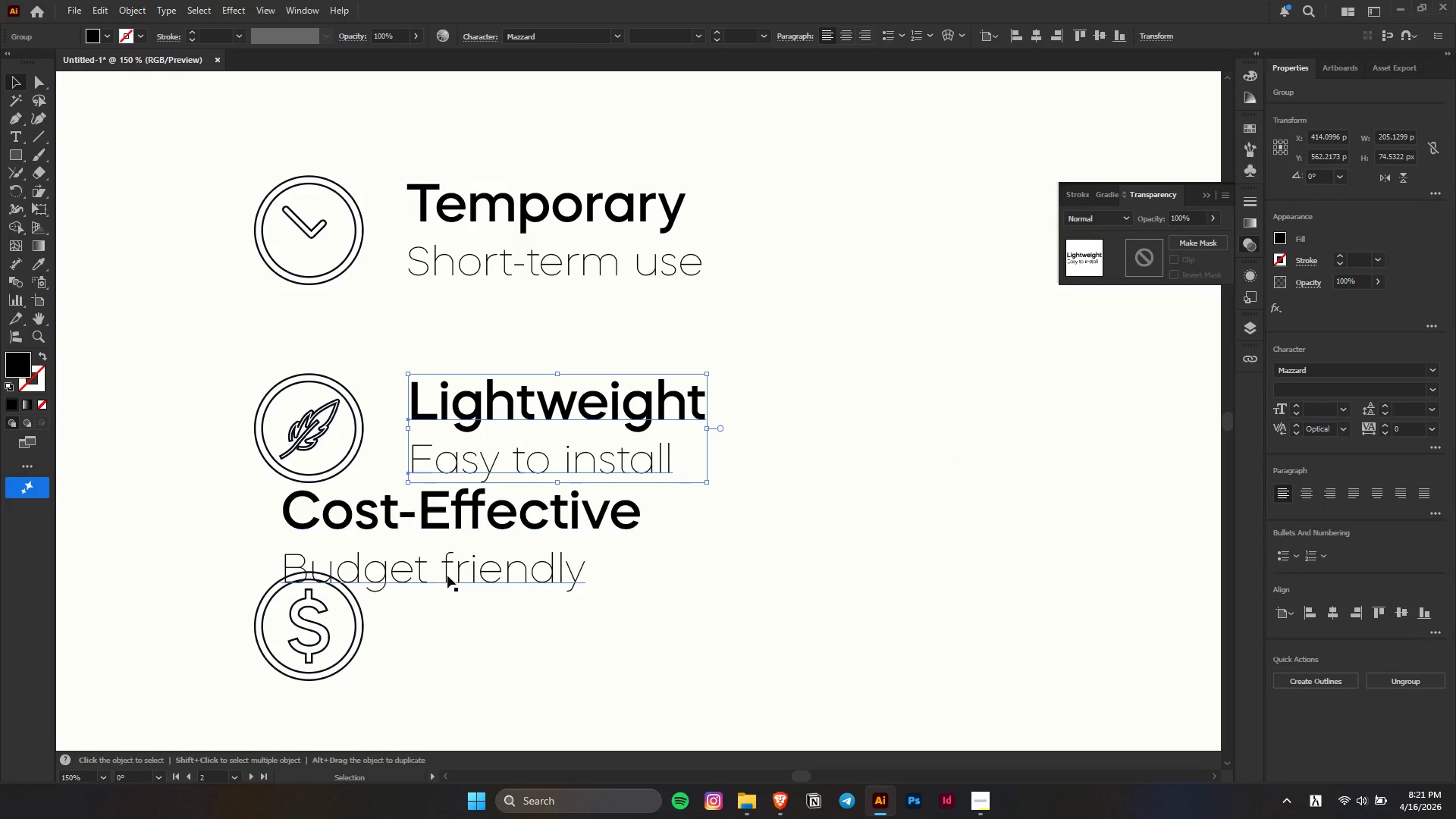 
hold_key(key=ShiftLeft, duration=1.5)
 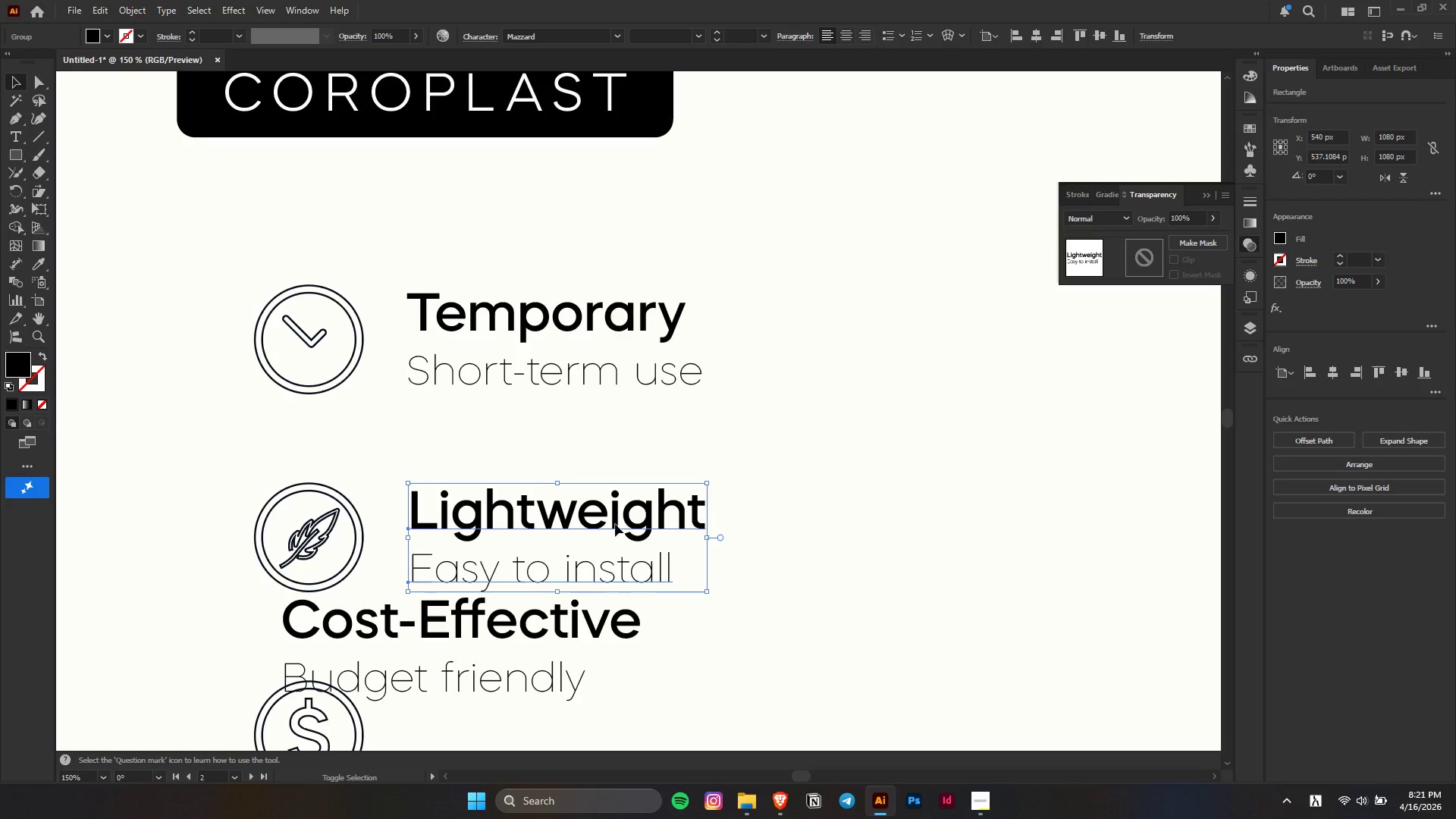 
key(Shift+ShiftLeft)
 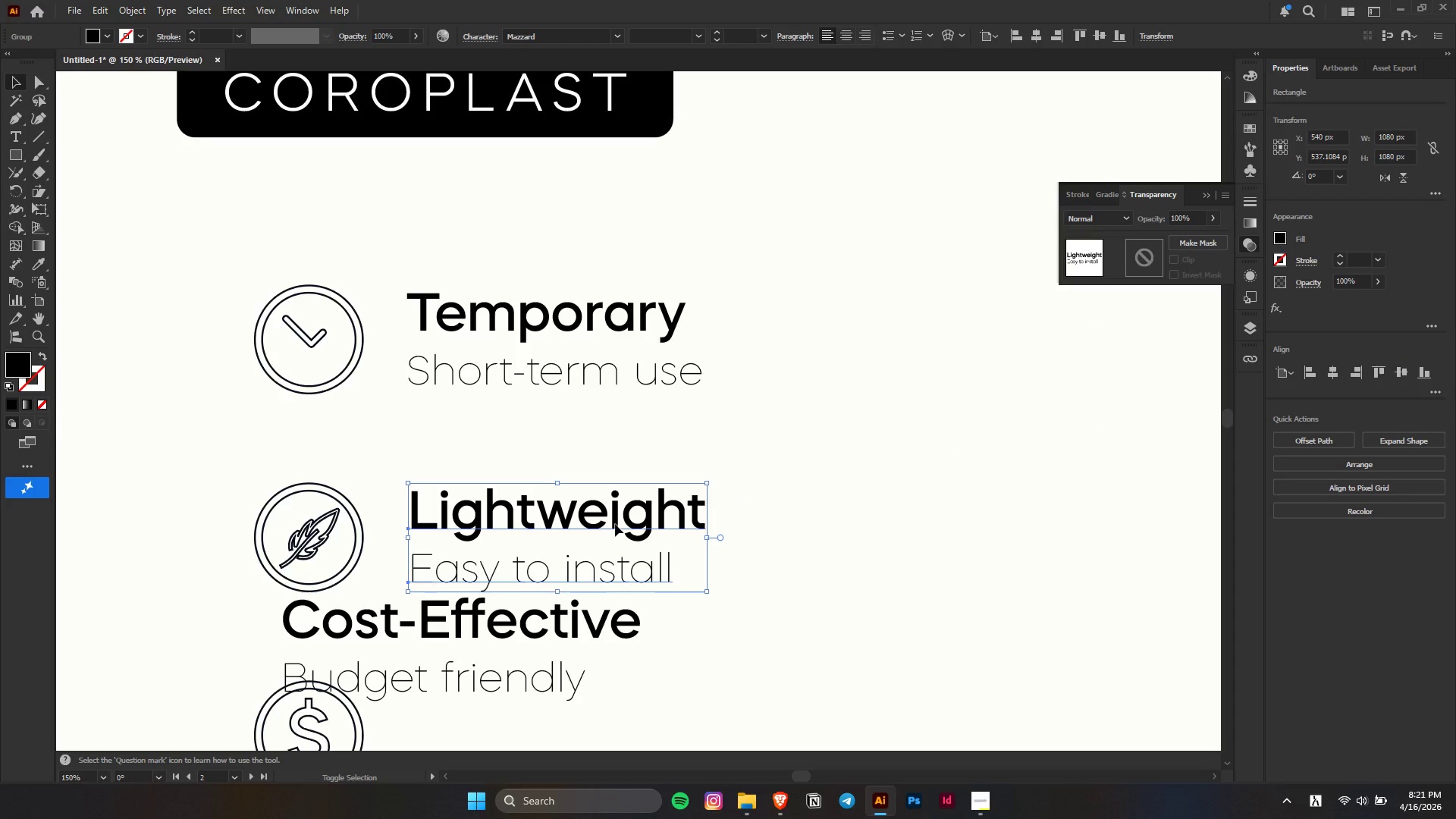 
left_click([430, 579])
 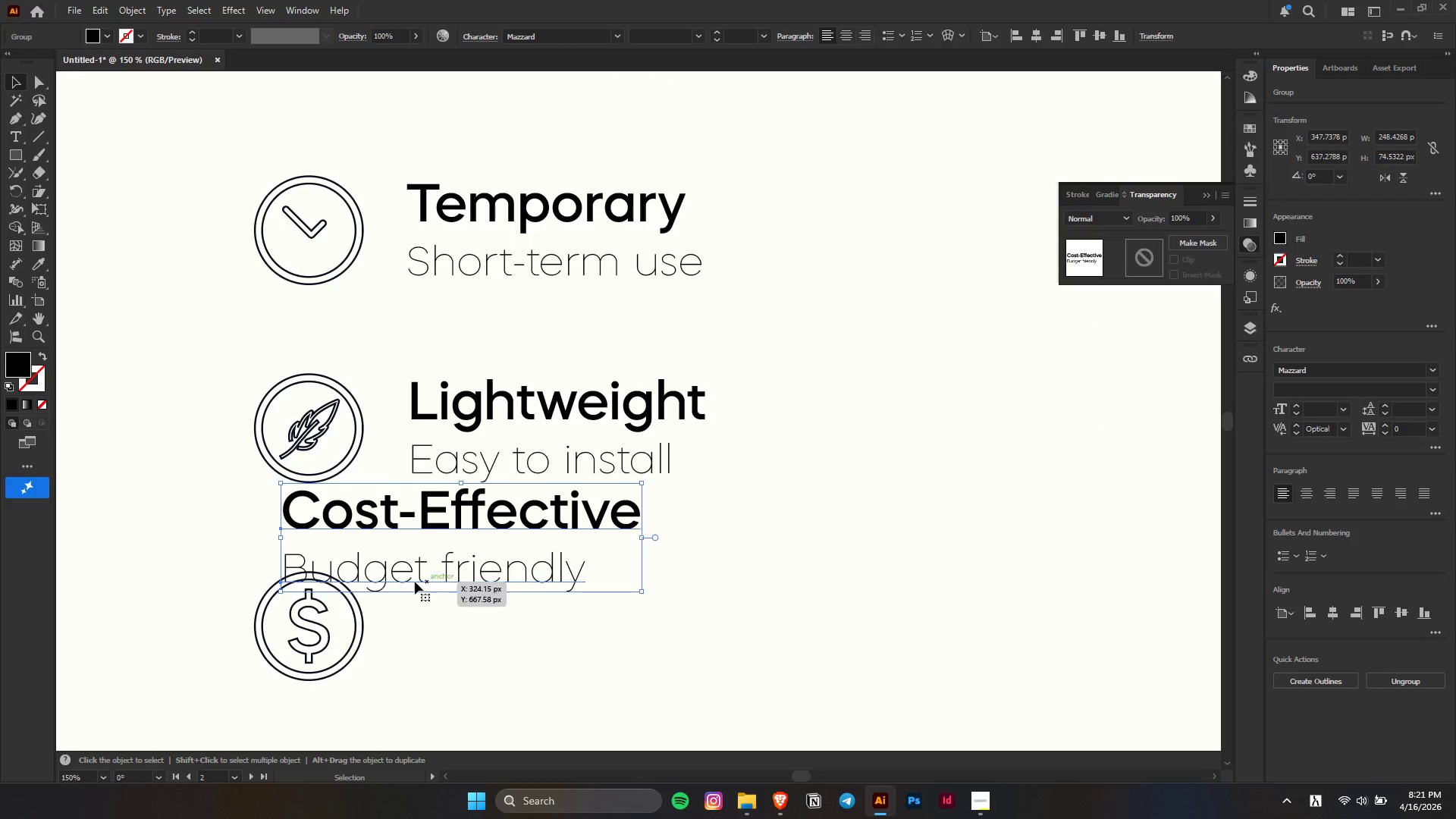 
scroll: coordinate [615, 524], scroll_direction: down, amount: 6.0
 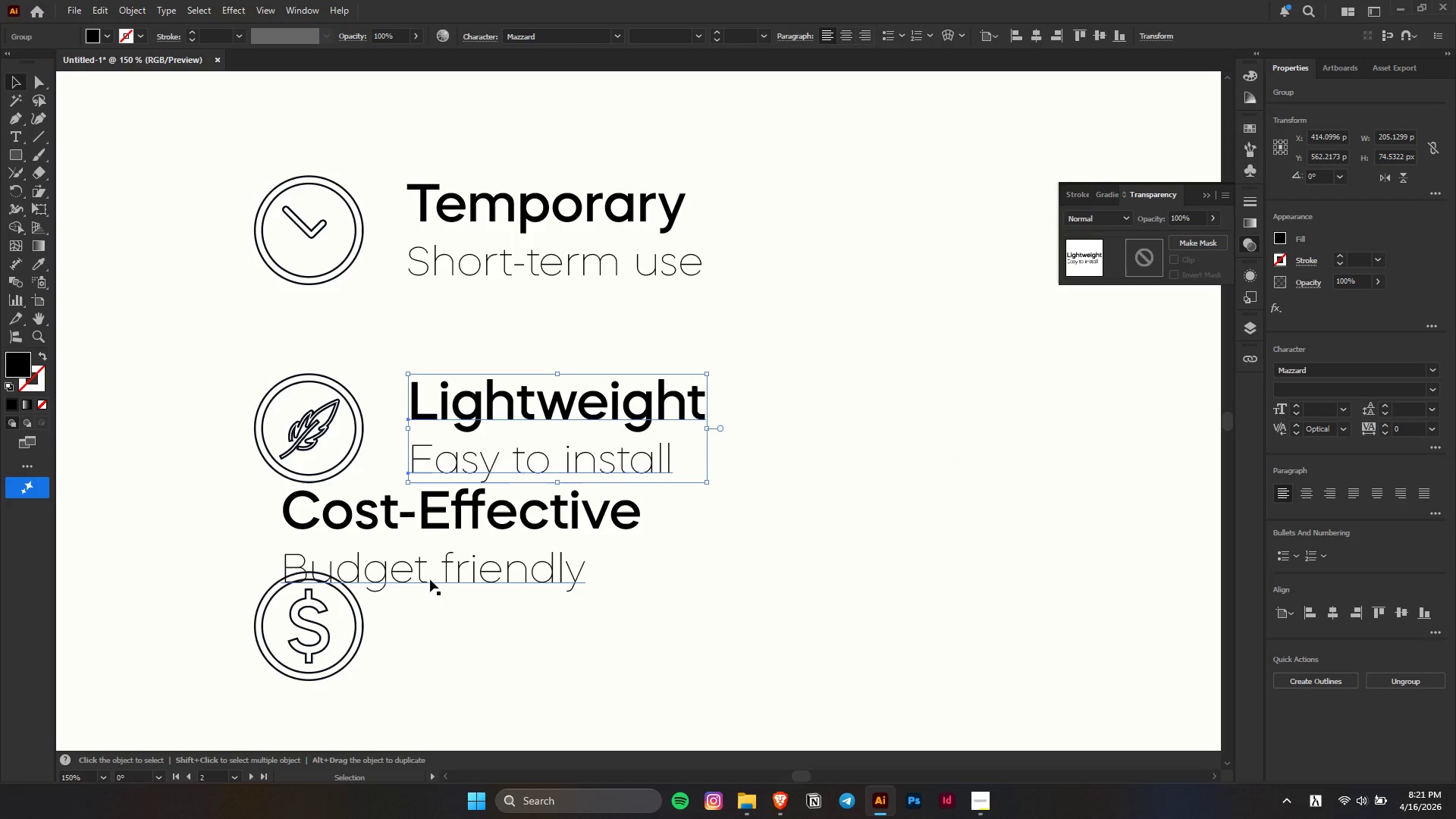 
hold_key(key=ShiftLeft, duration=1.03)
left_click([354, 643])
 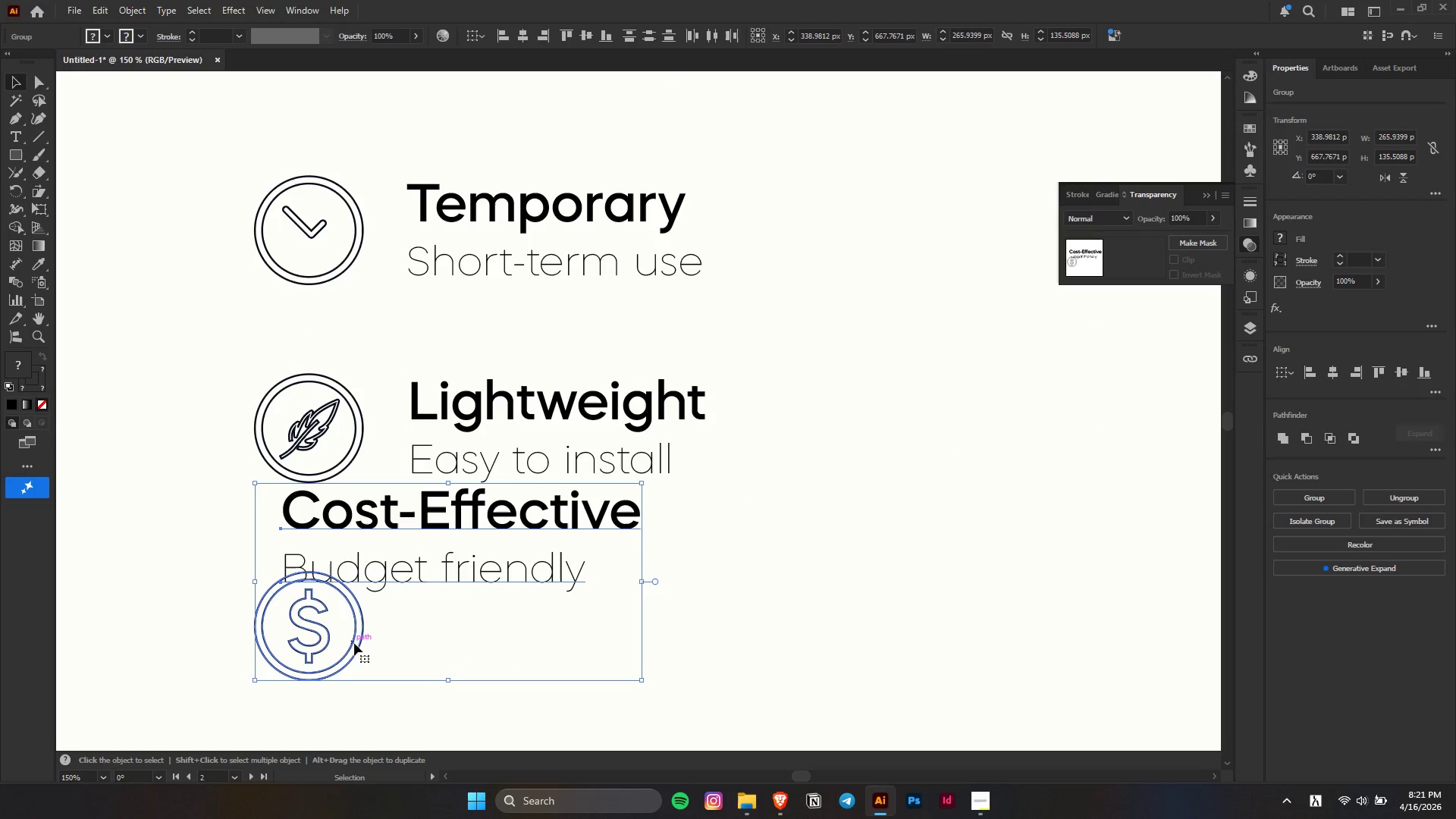 
left_click([354, 643])
 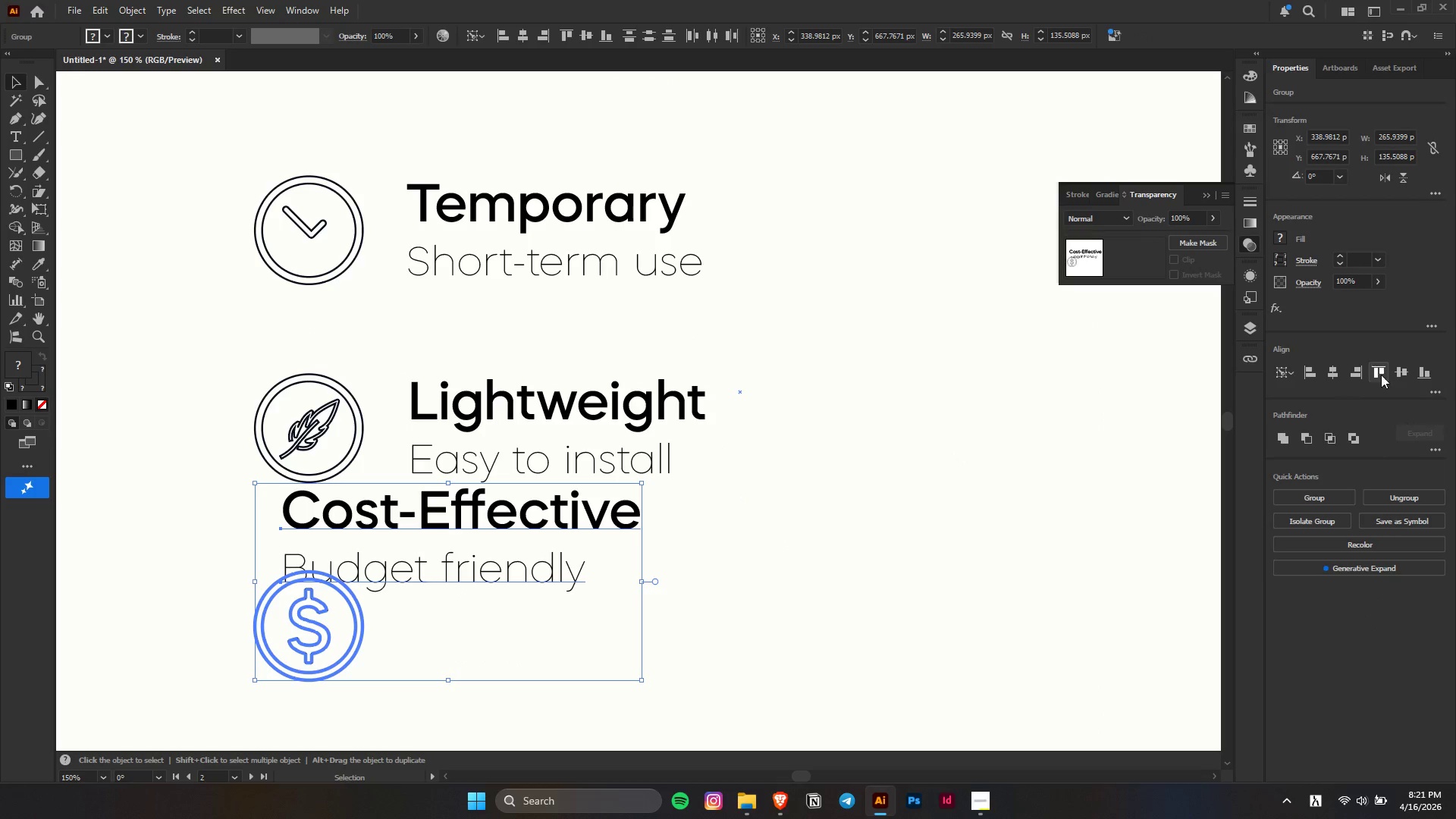 
left_click([1403, 371])
 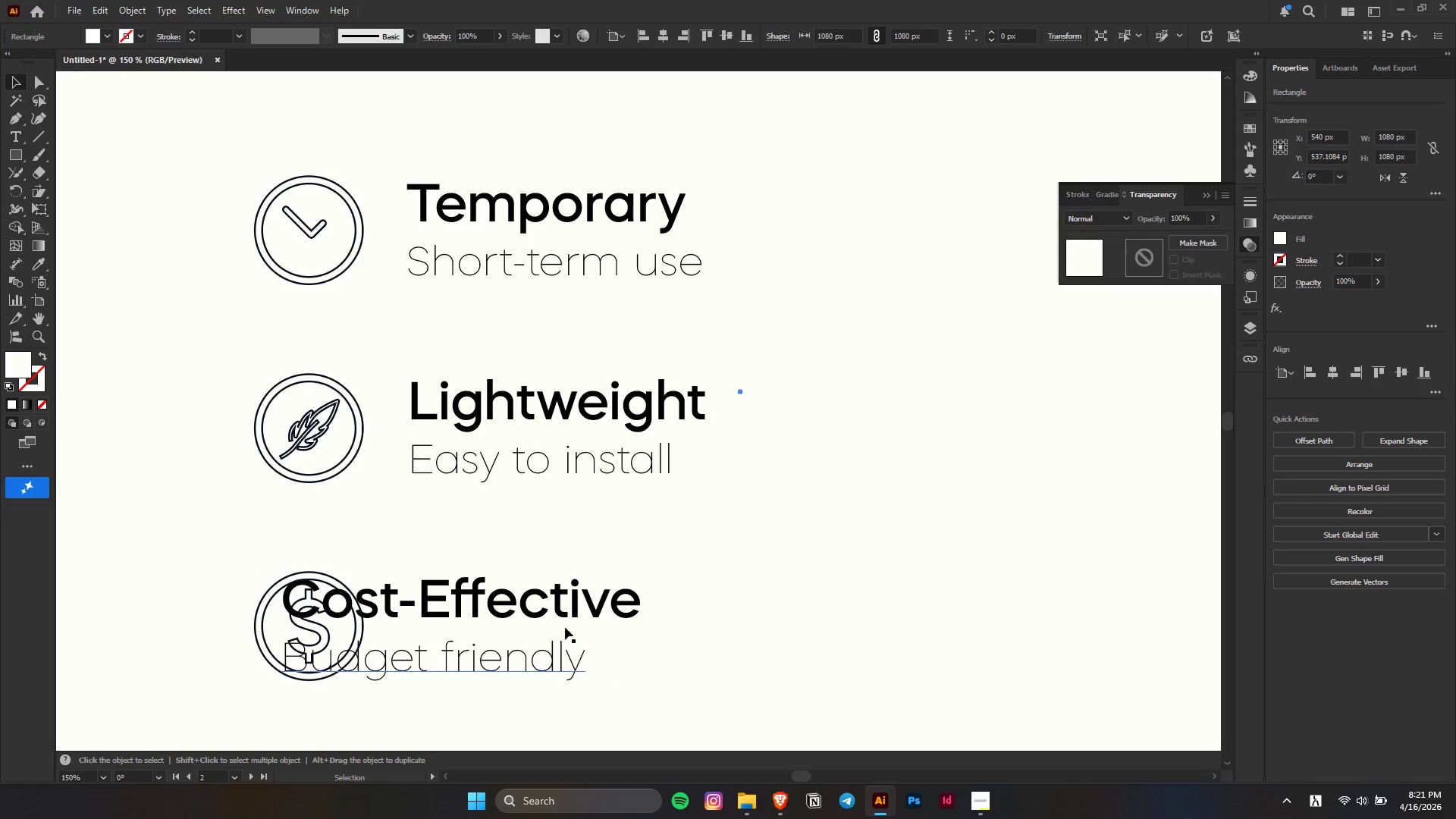 
left_click_drag(start_coordinate=[558, 588], to_coordinate=[691, 588])
 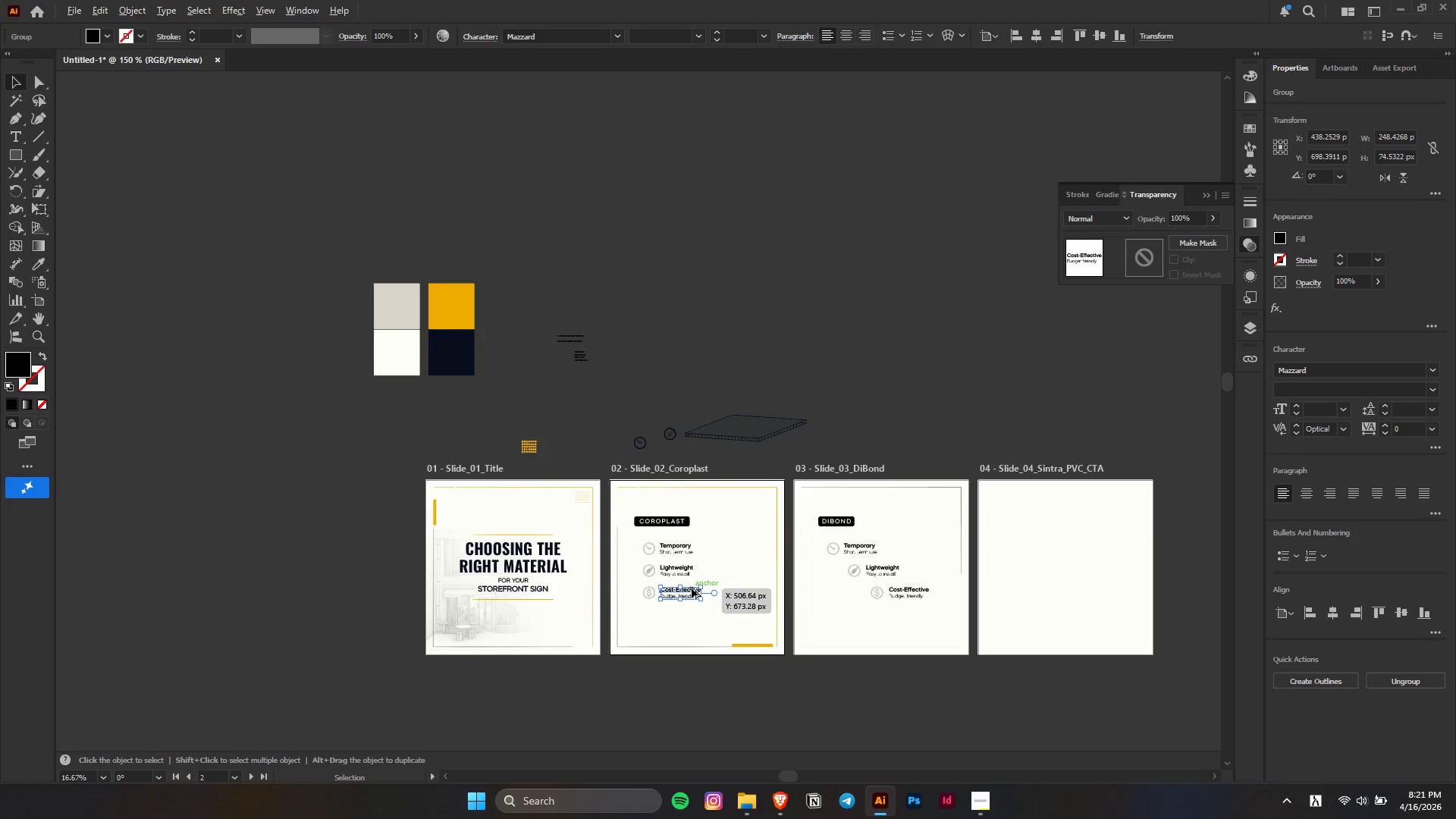 
hold_key(key=ShiftLeft, duration=1.36)
 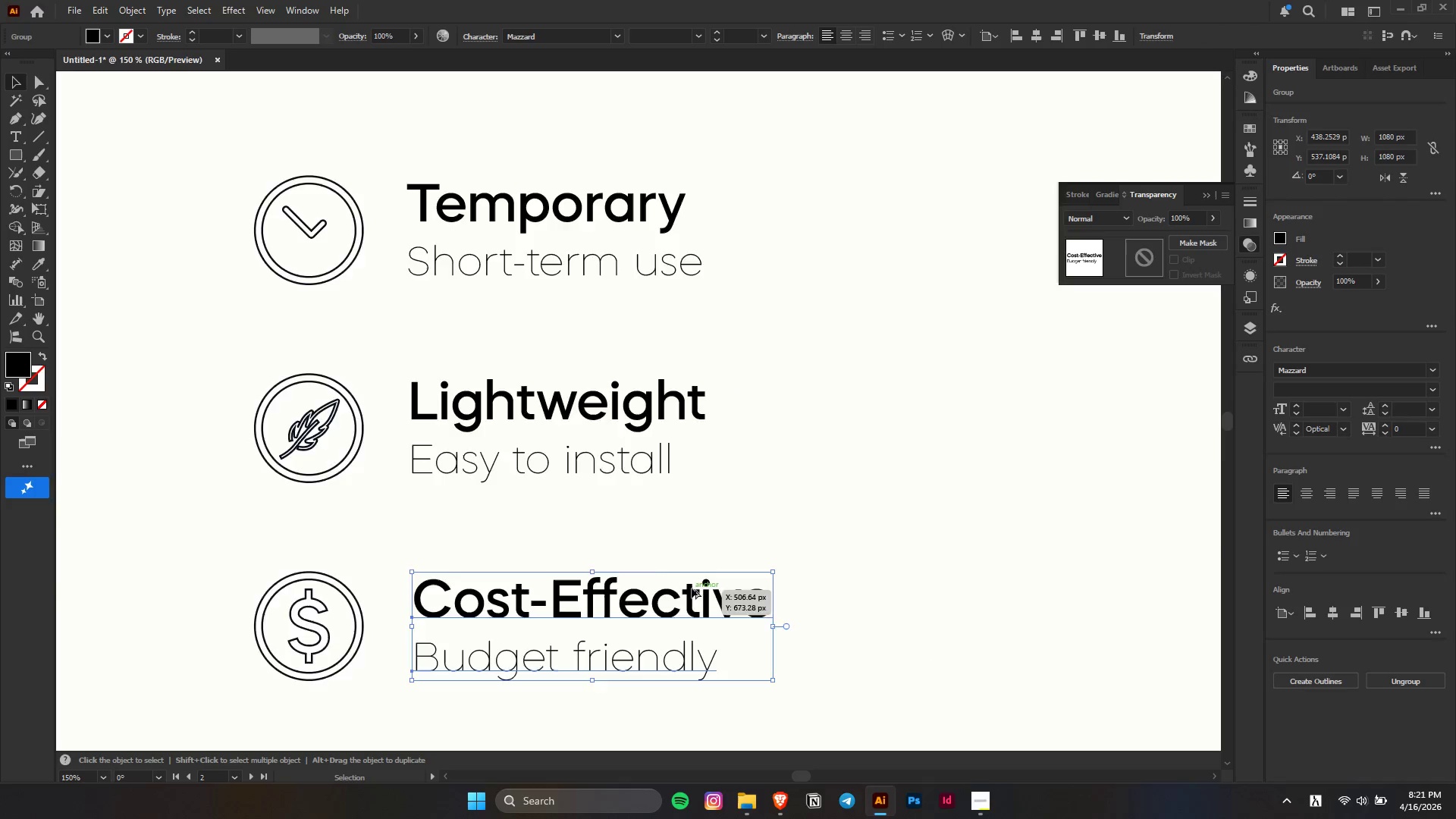 
hold_key(key=AltLeft, duration=0.34)
 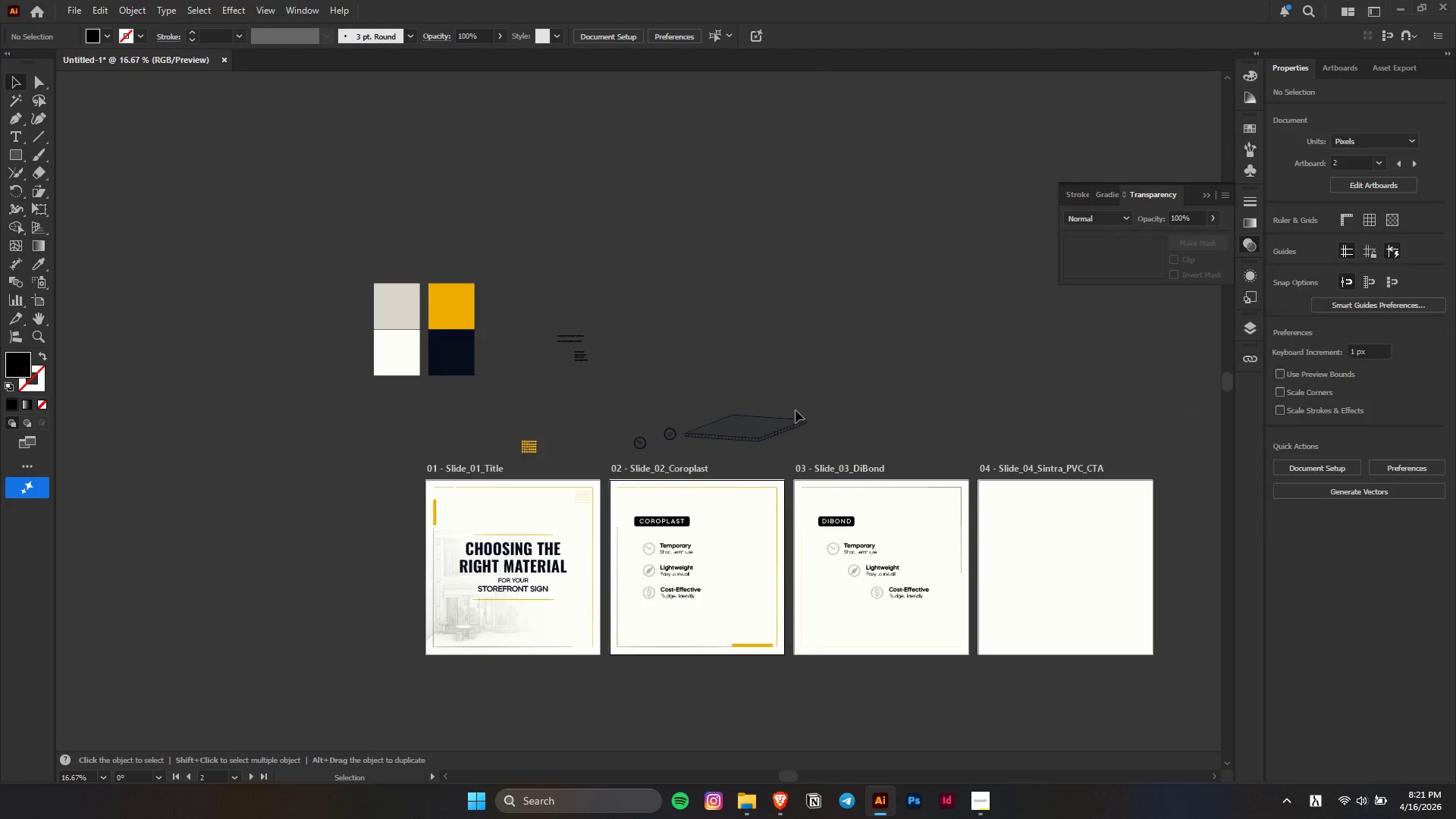 
left_click([757, 327])
 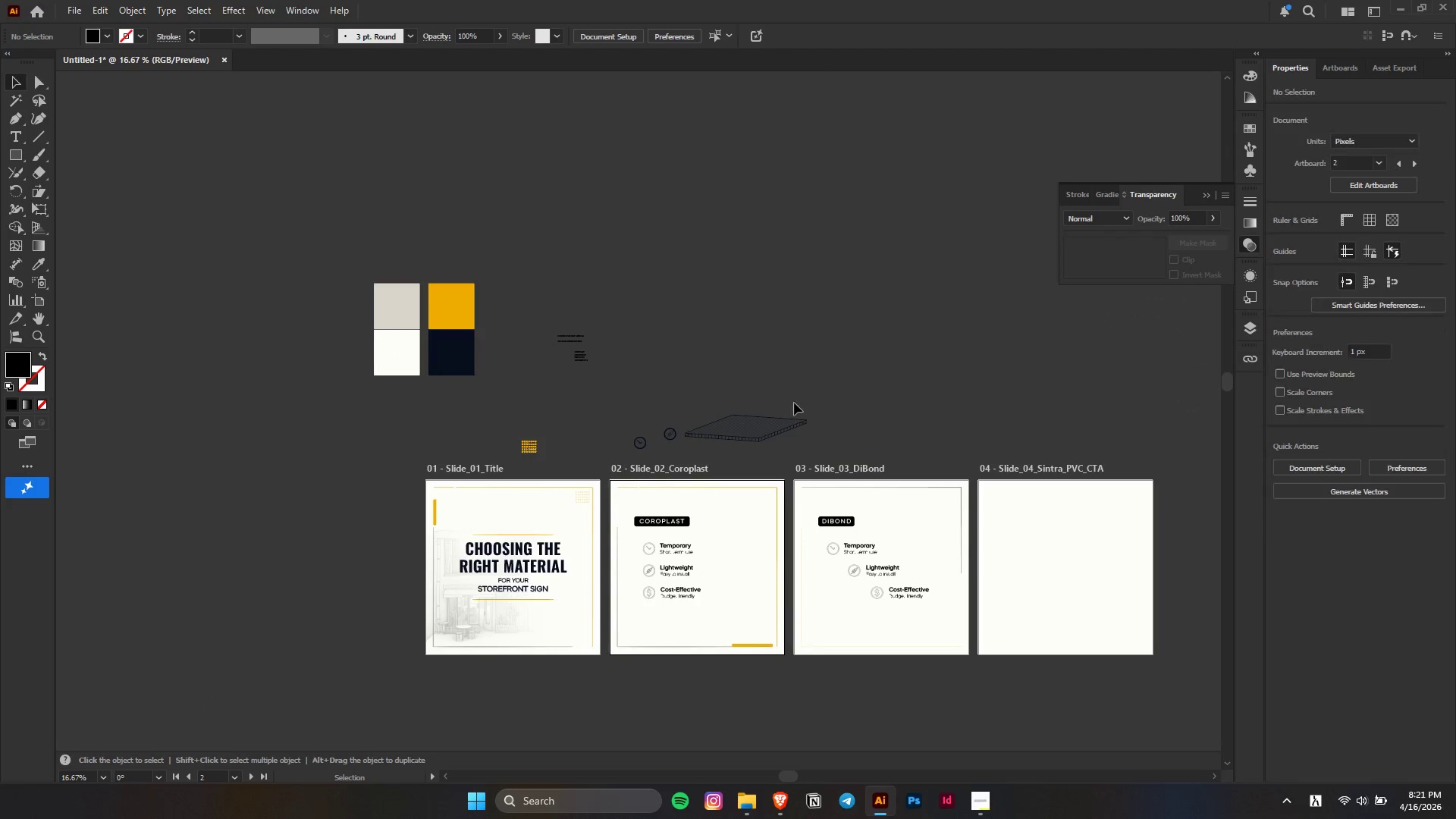 
scroll: coordinate [692, 588], scroll_direction: down, amount: 6.0
 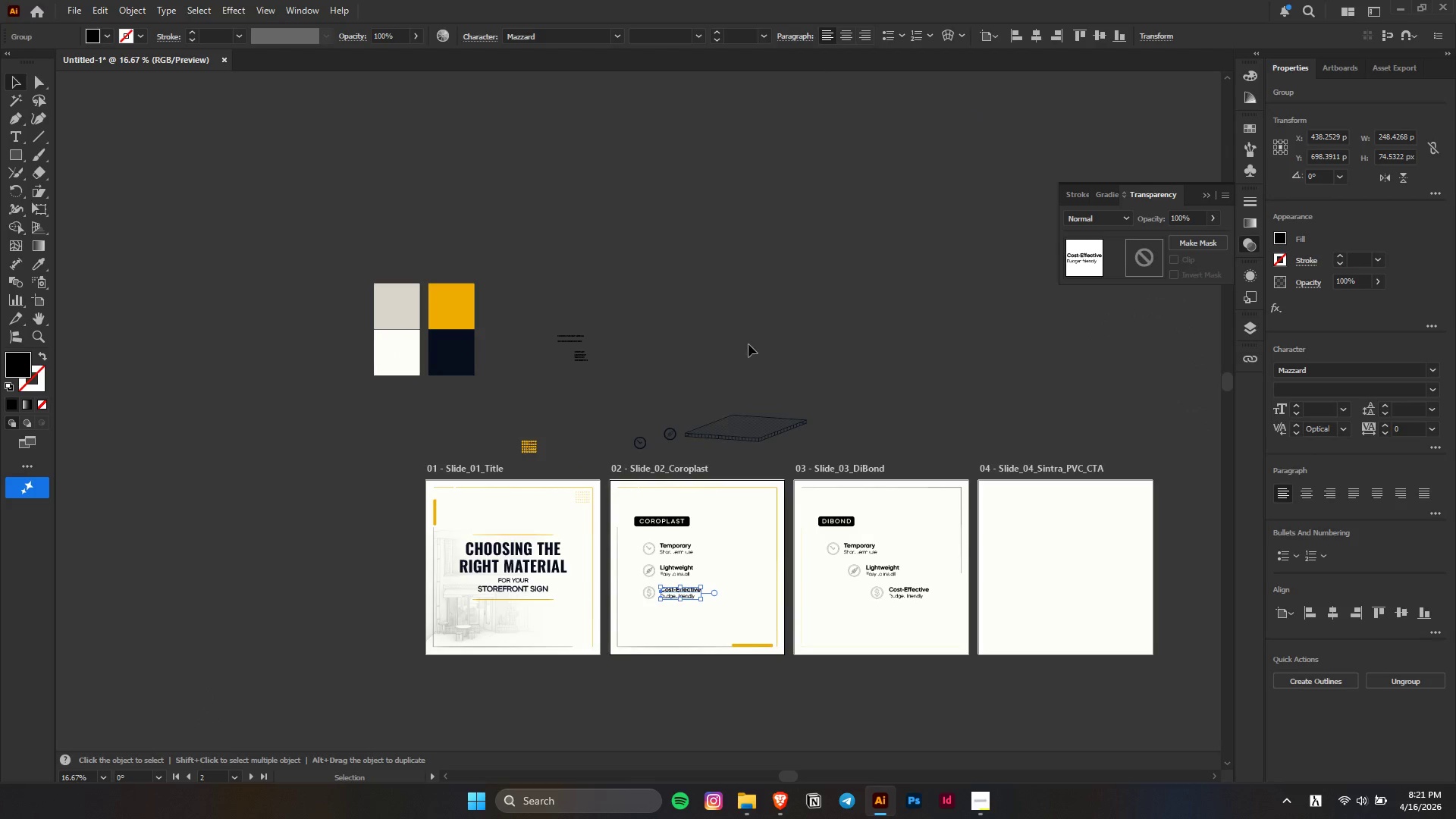 
key(Alt+AltLeft)
 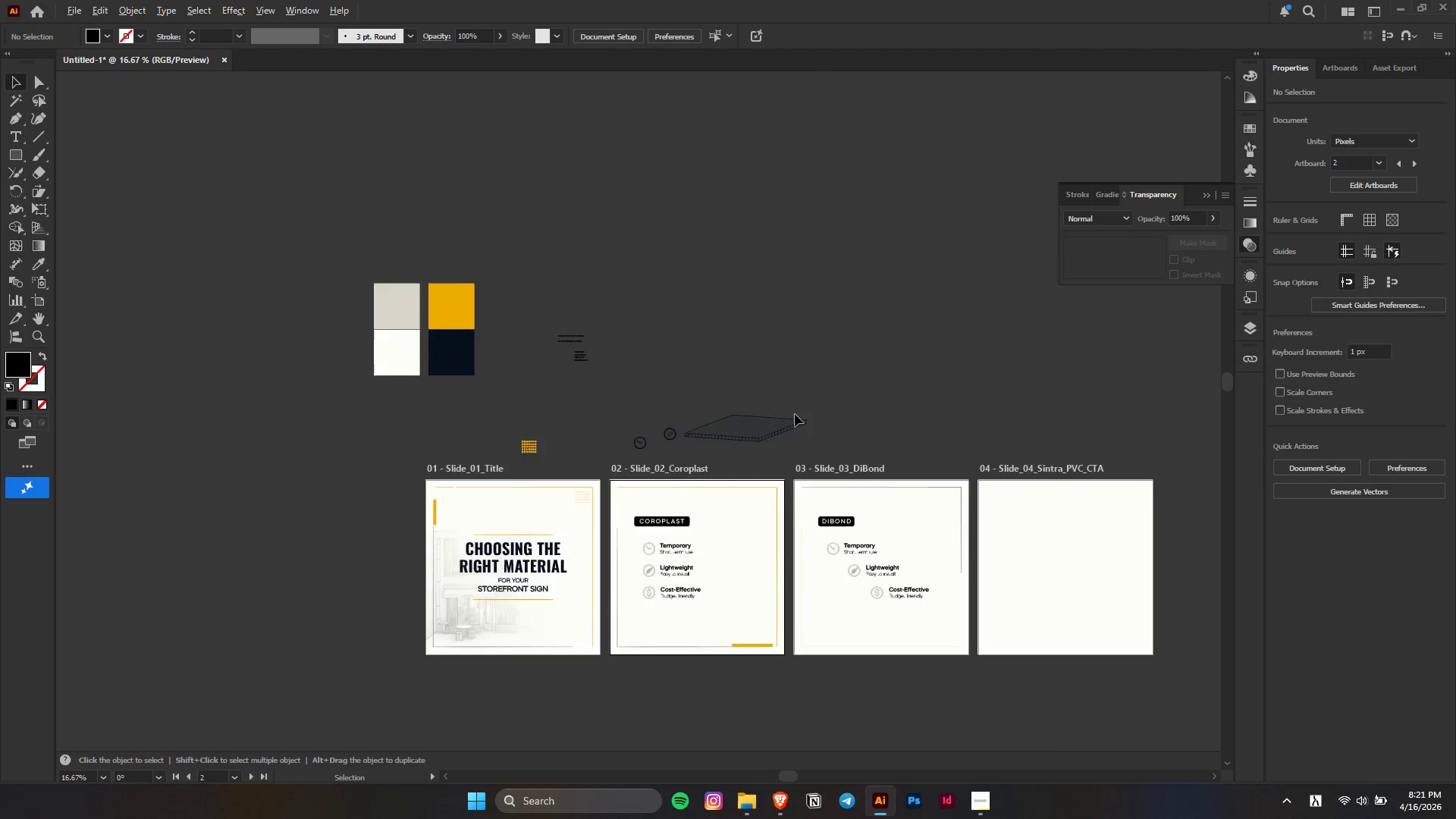 
scroll: coordinate [729, 491], scroll_direction: down, amount: 4.0
 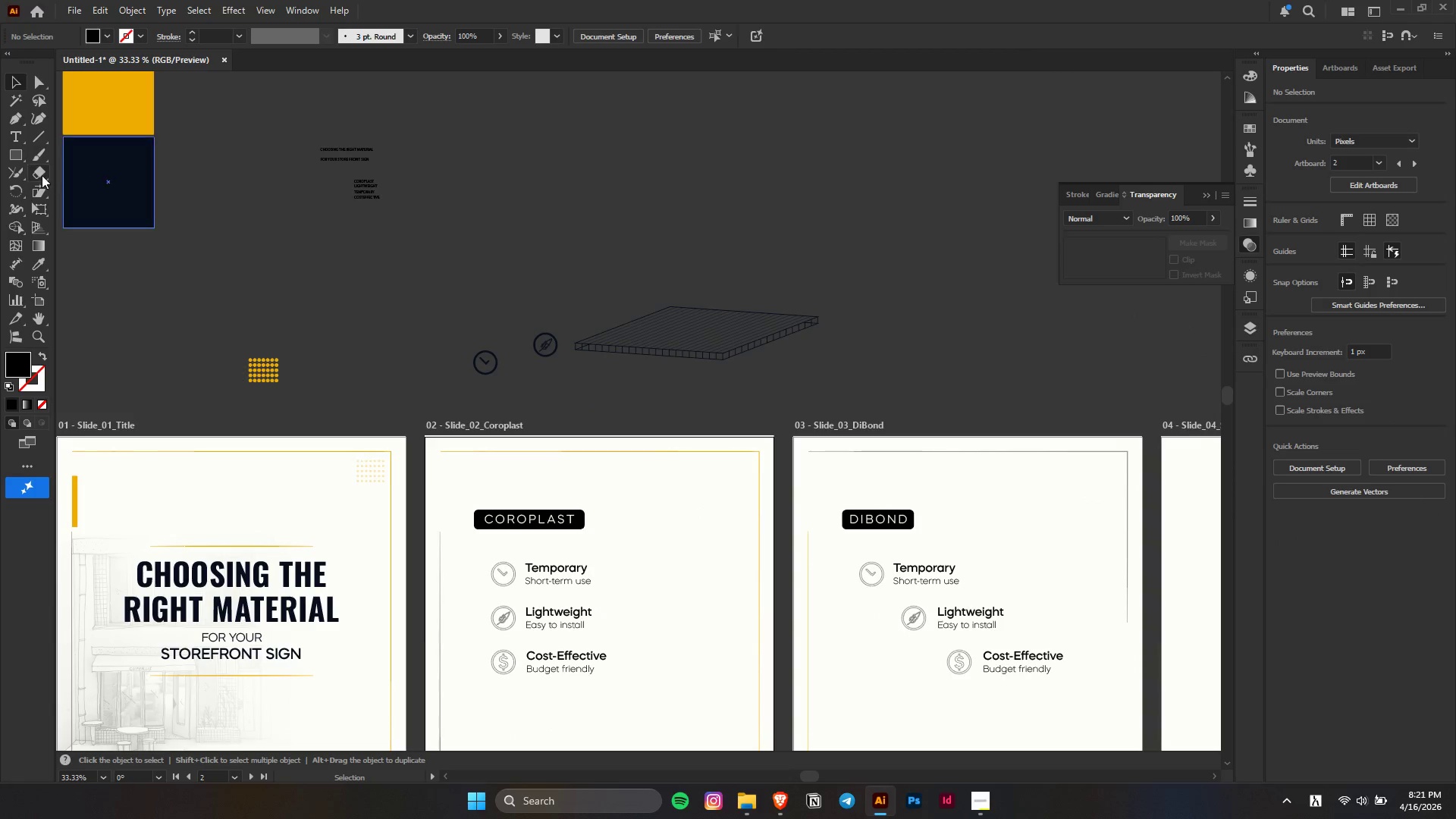 
right_click([17, 155])
 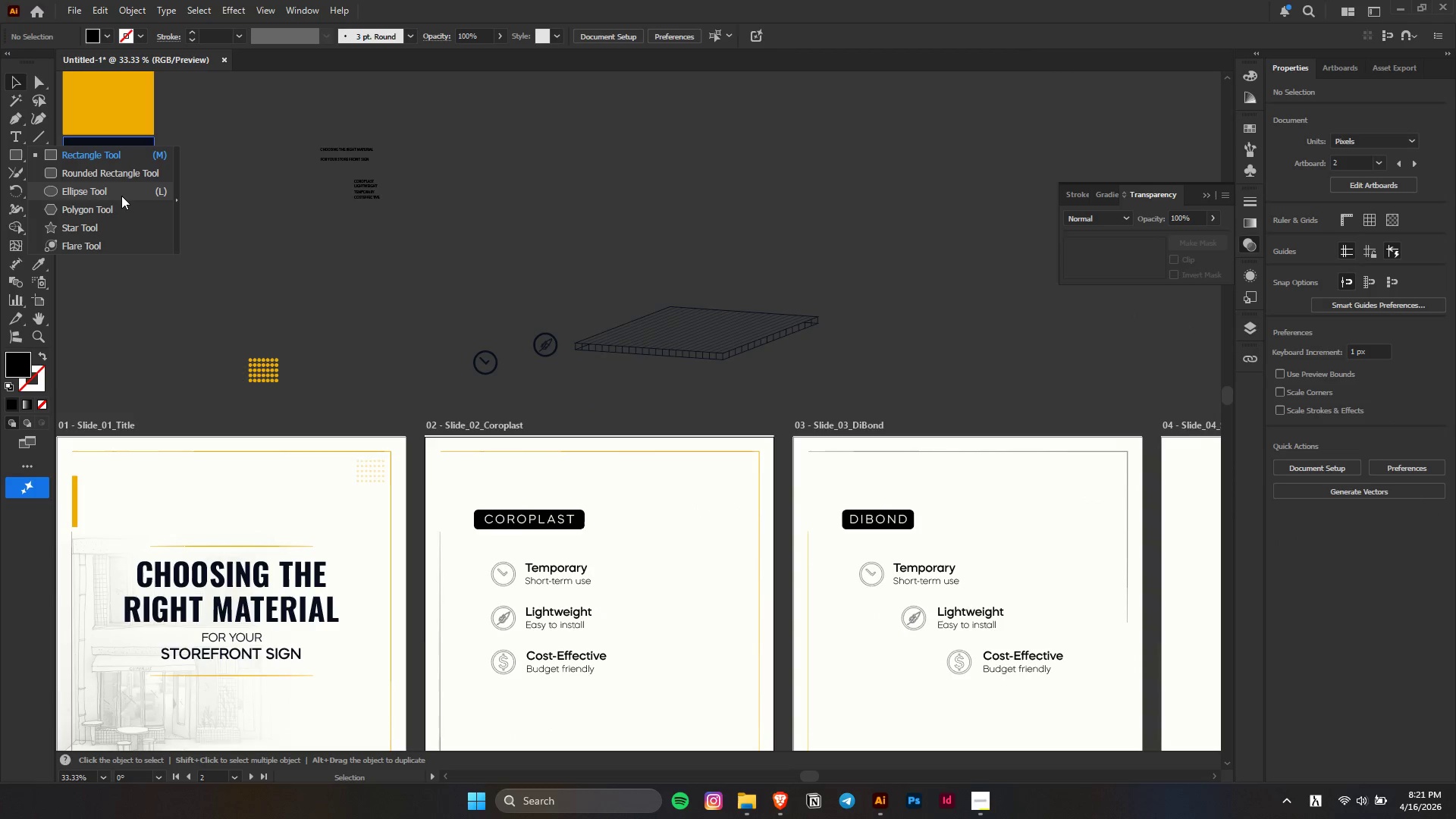 
left_click([121, 196])
 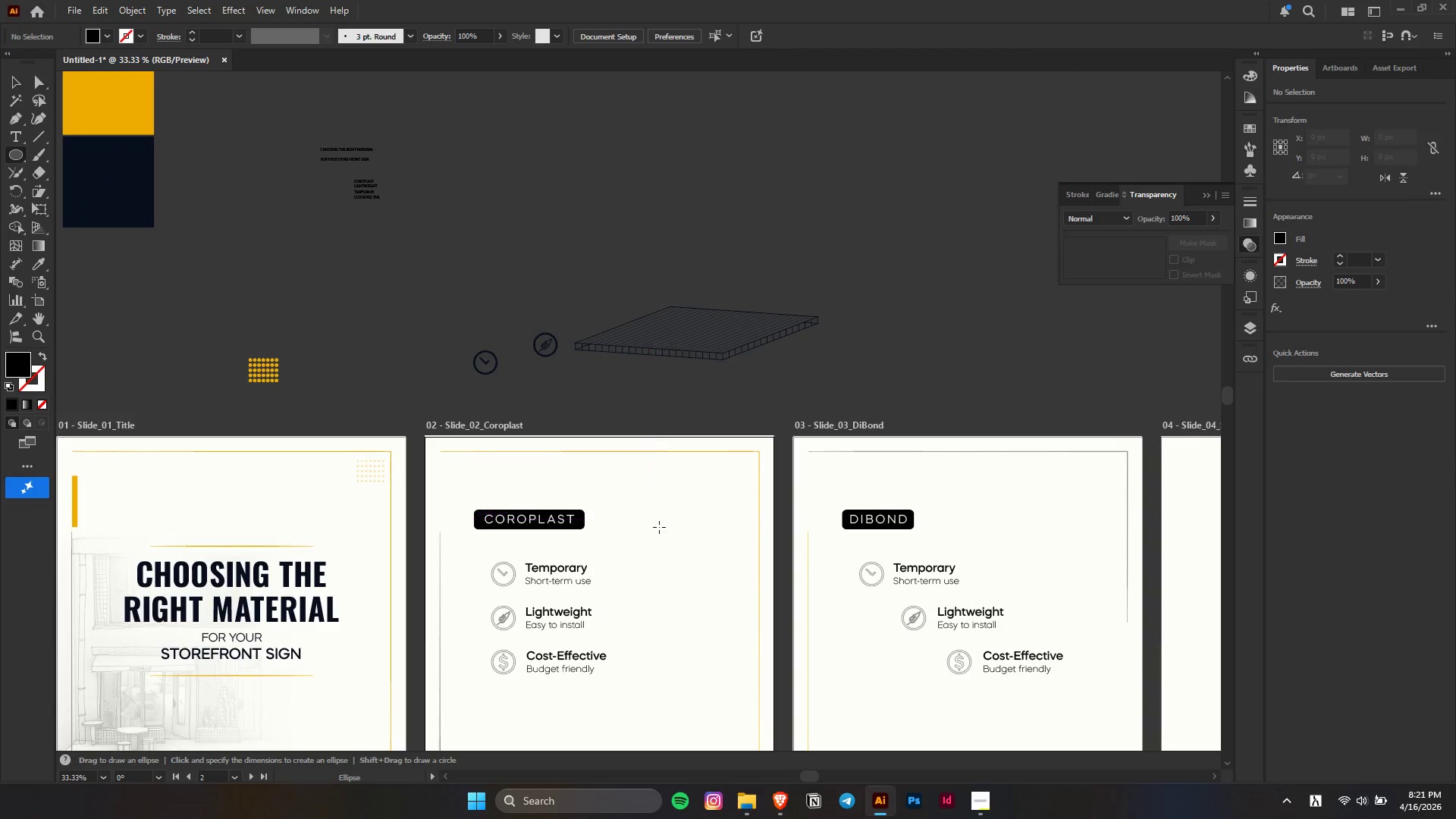 
hold_key(key=ShiftLeft, duration=2.11)
hold_key(key=AltLeft, duration=1.51)
left_click_drag(start_coordinate=[695, 504], to_coordinate=[736, 525])
 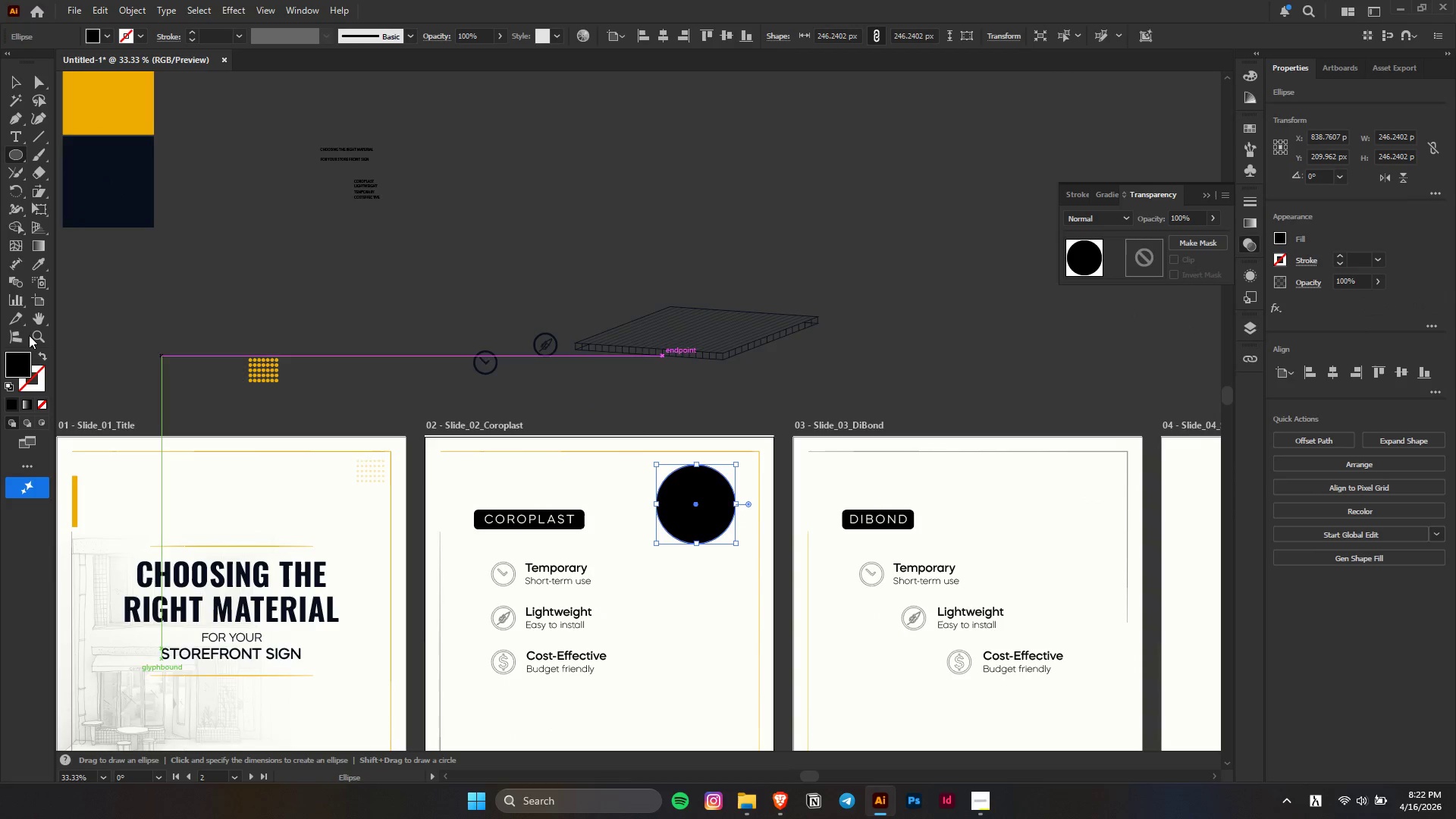 
key(Alt+Shift+AltLeft)
 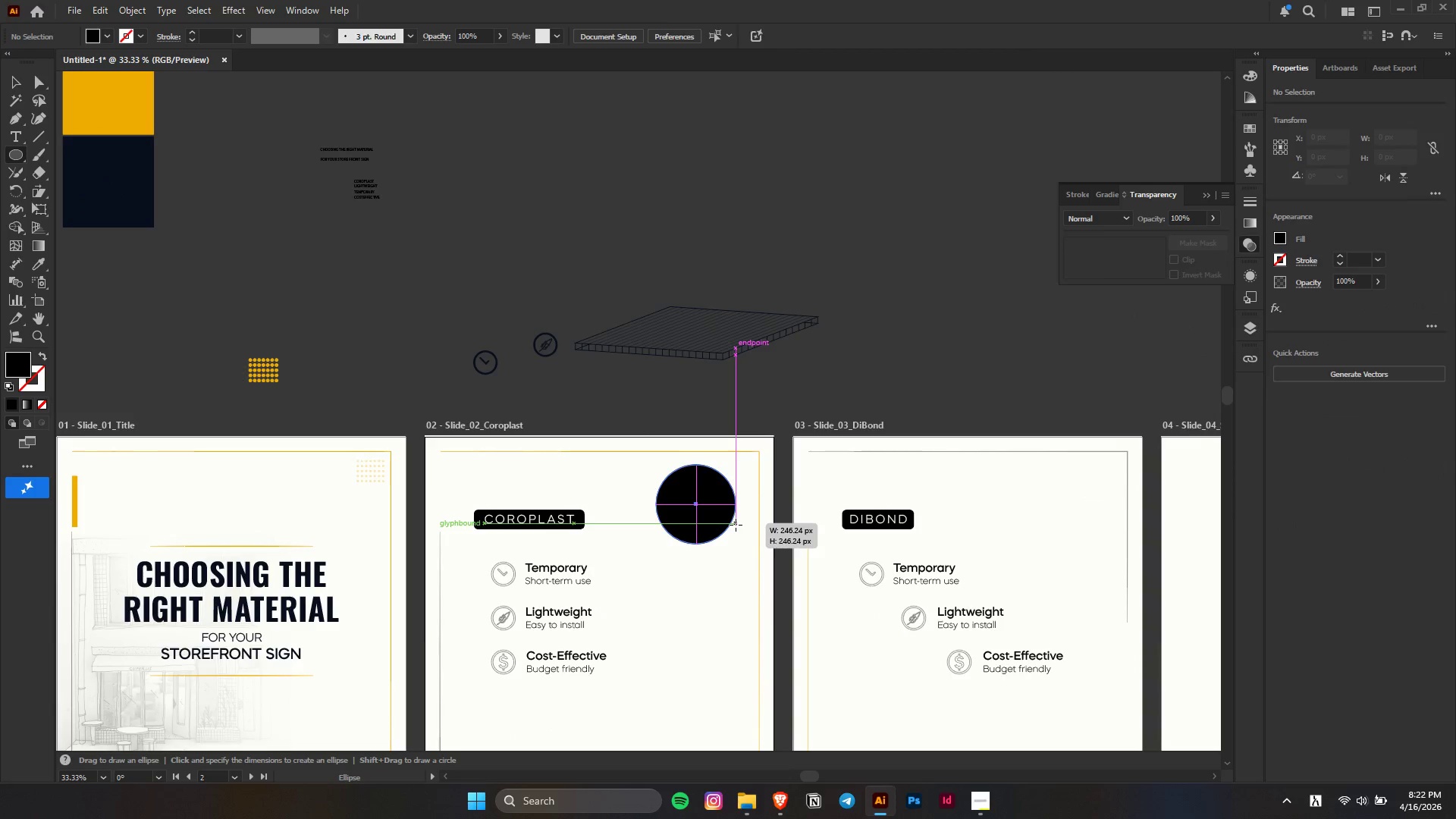 
key(Alt+Shift+AltLeft)
 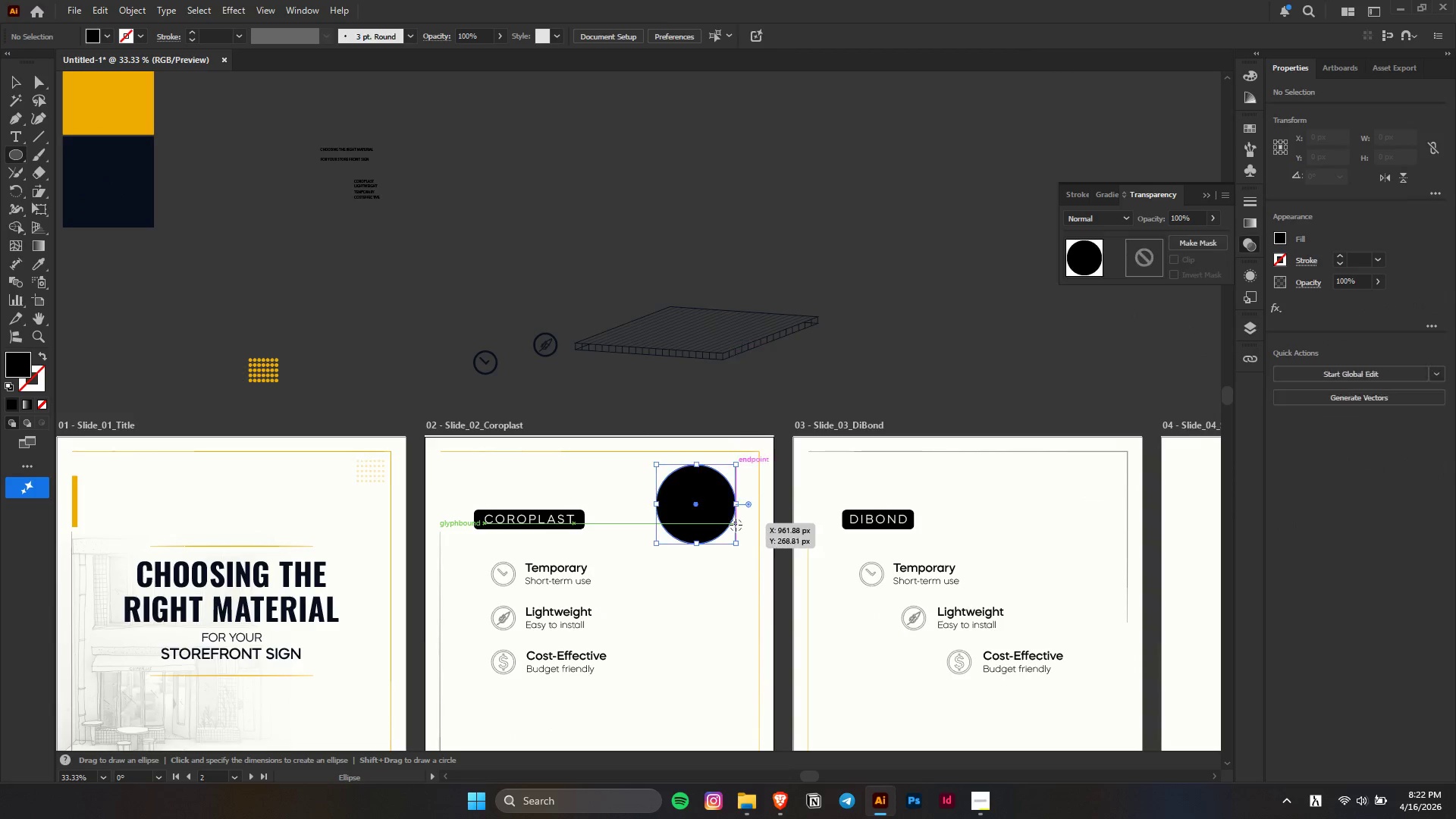 
key(Alt+Shift+AltLeft)
 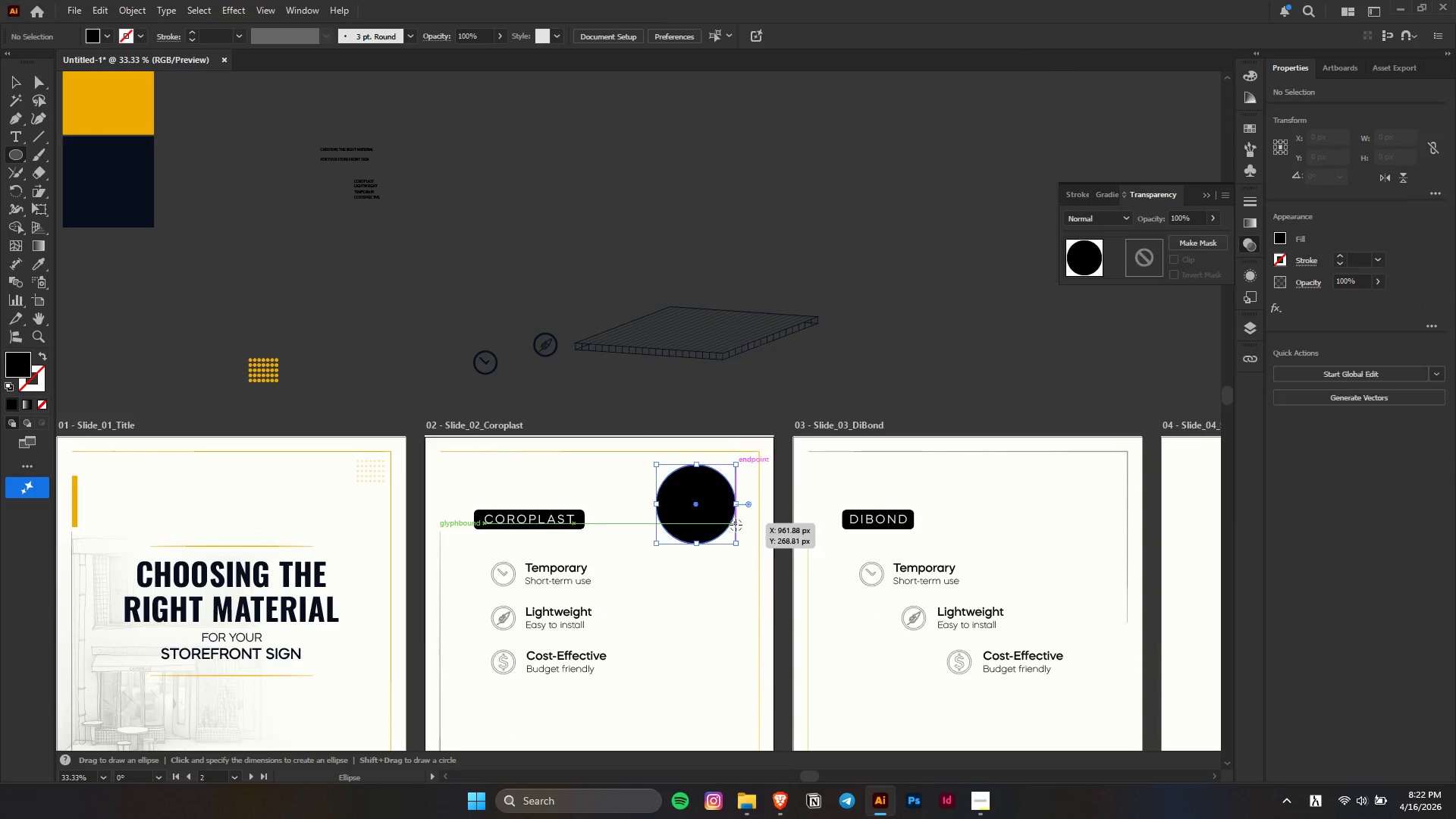 
key(Alt+Shift+AltLeft)
 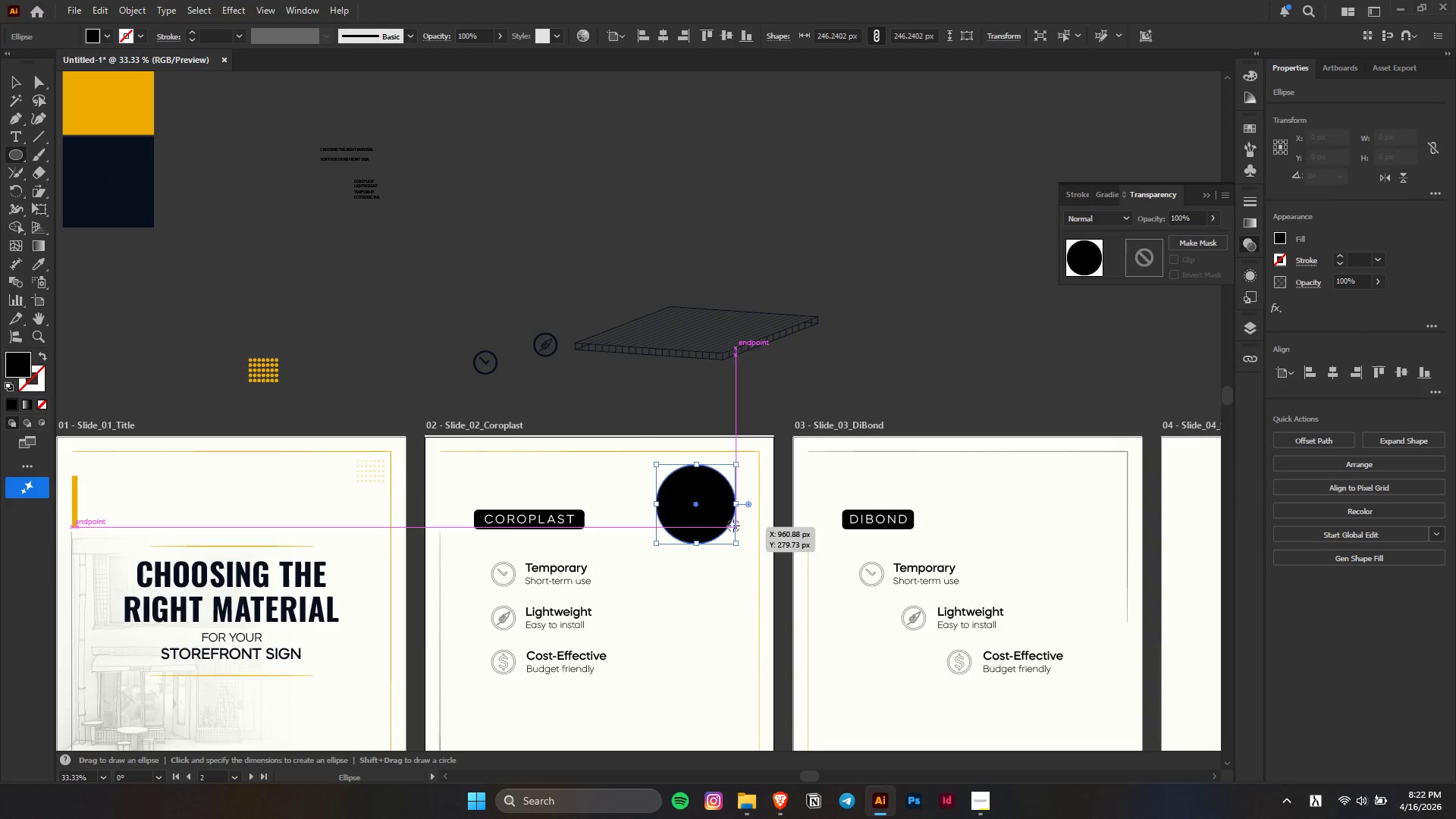 
key(Alt+Shift+AltLeft)
 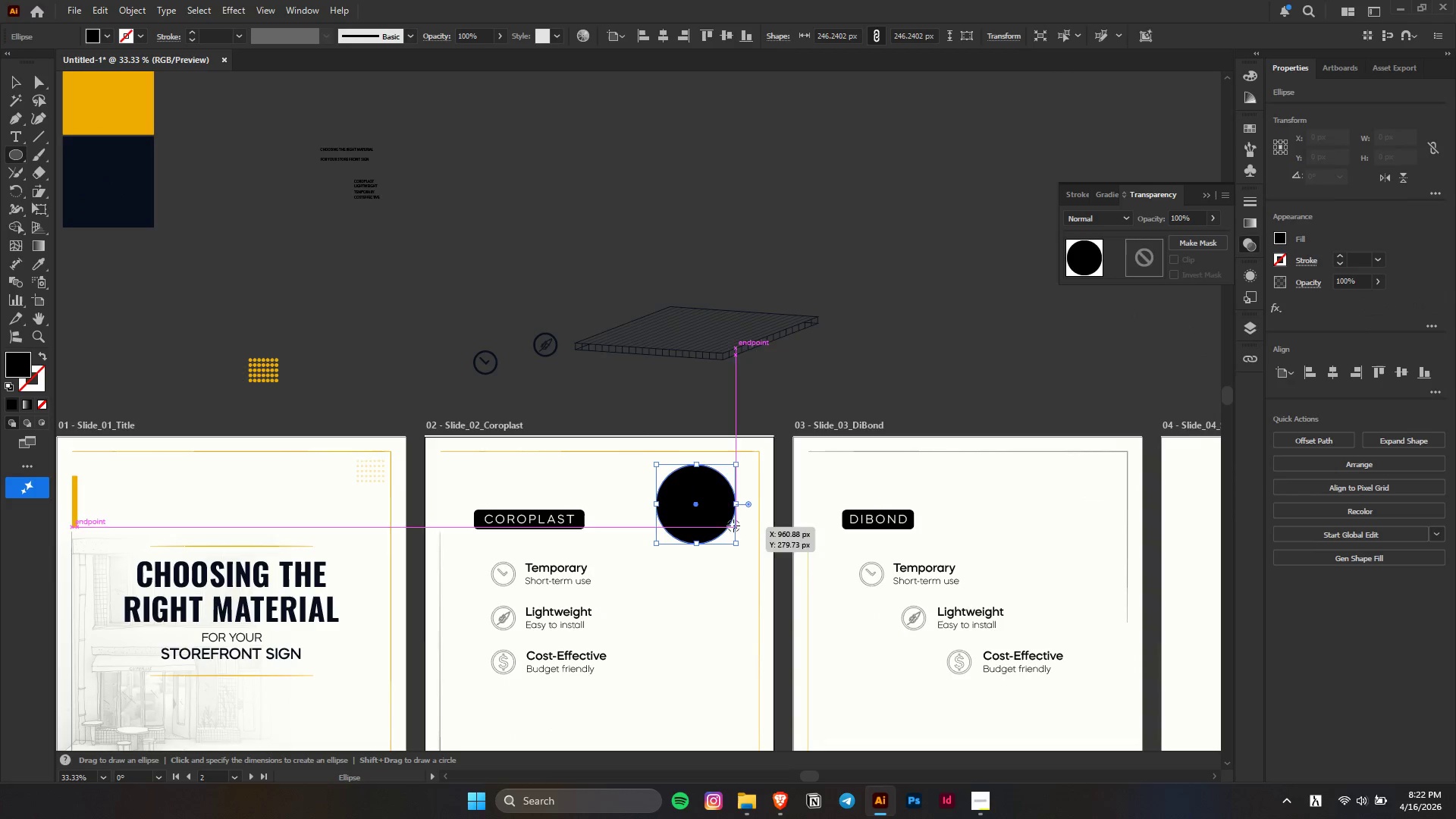 
key(Alt+Shift+AltLeft)
 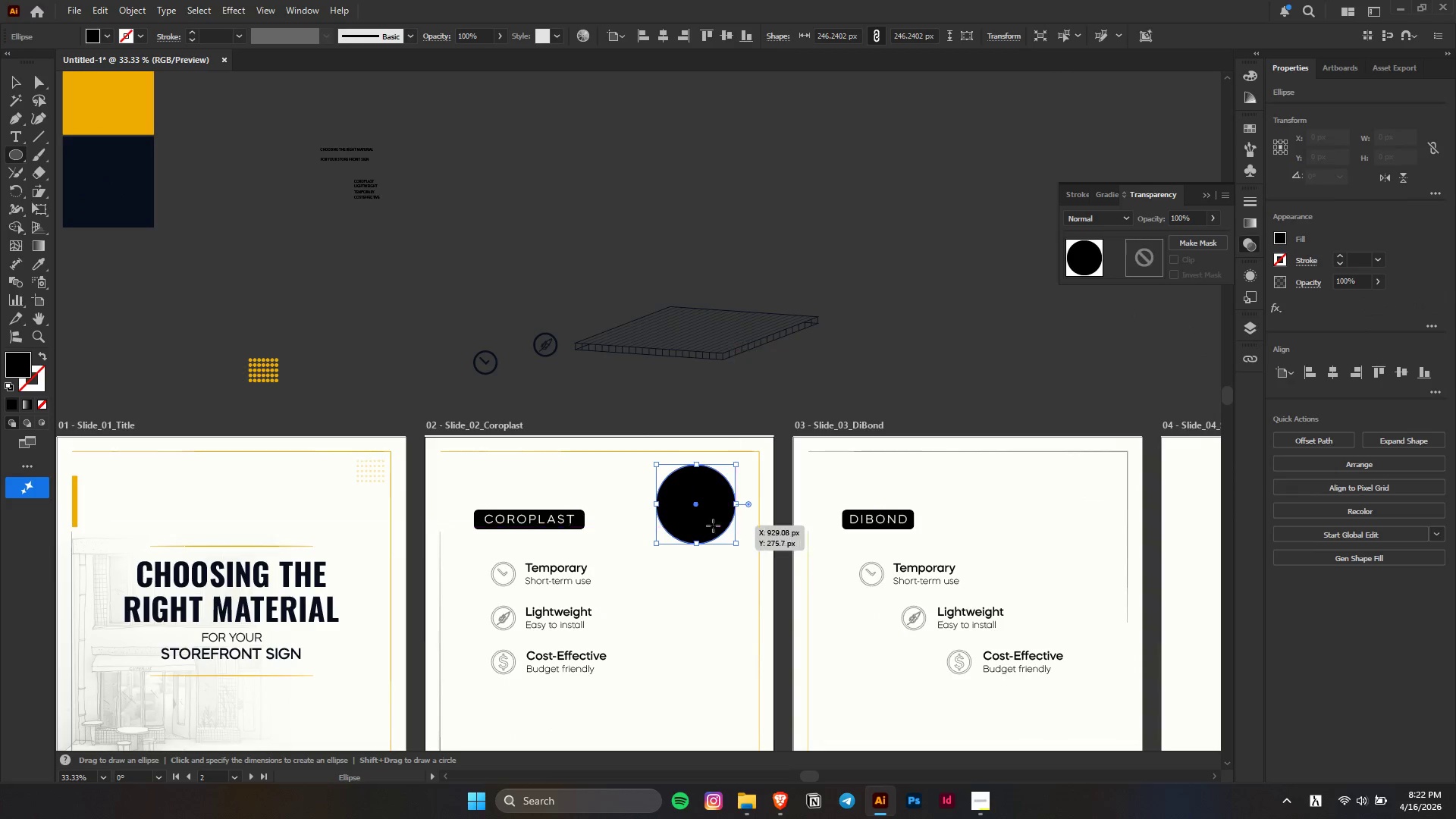 
key(Alt+Shift+AltLeft)
 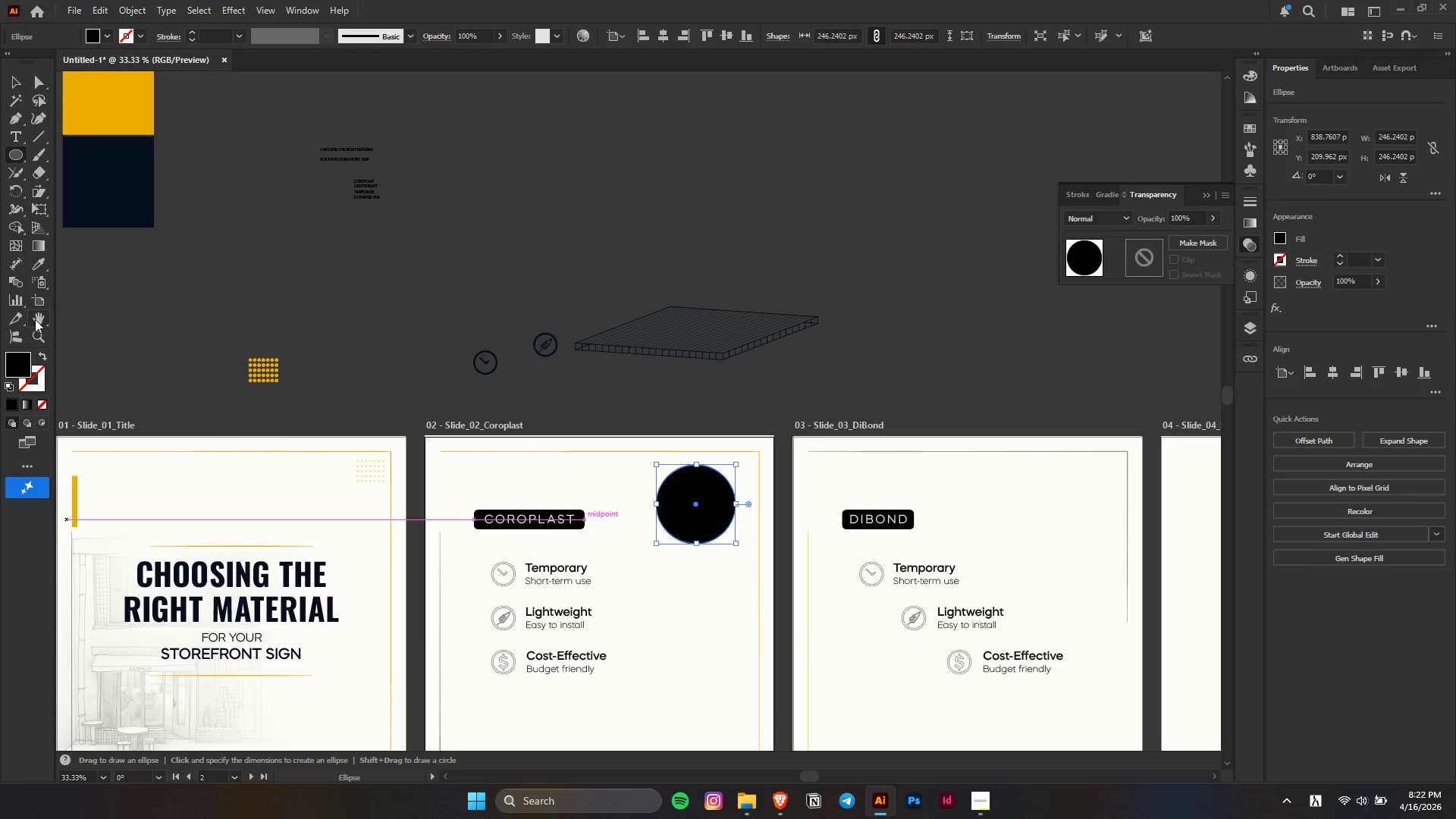 
left_click([37, 268])
 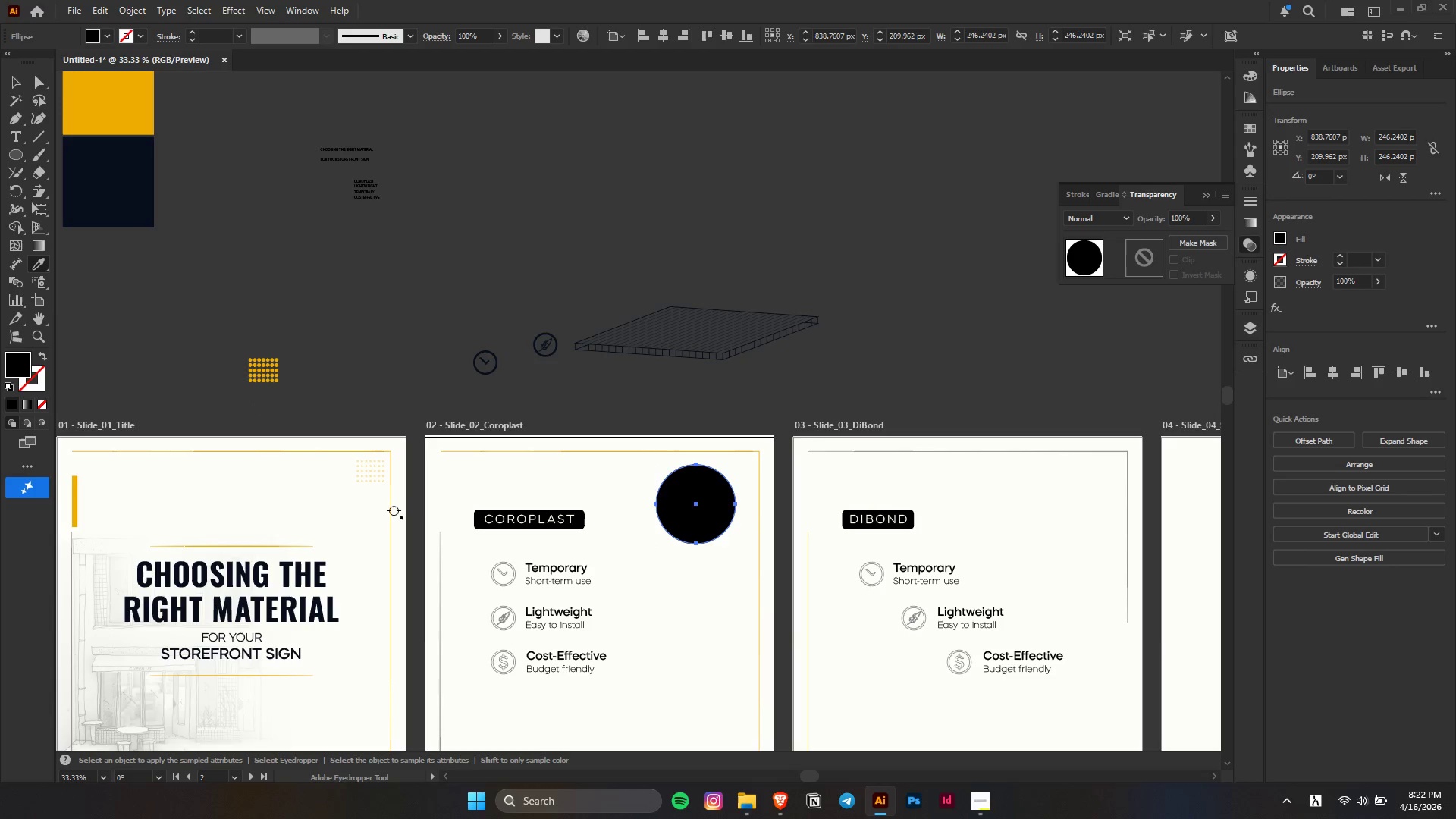 
left_click([391, 509])
 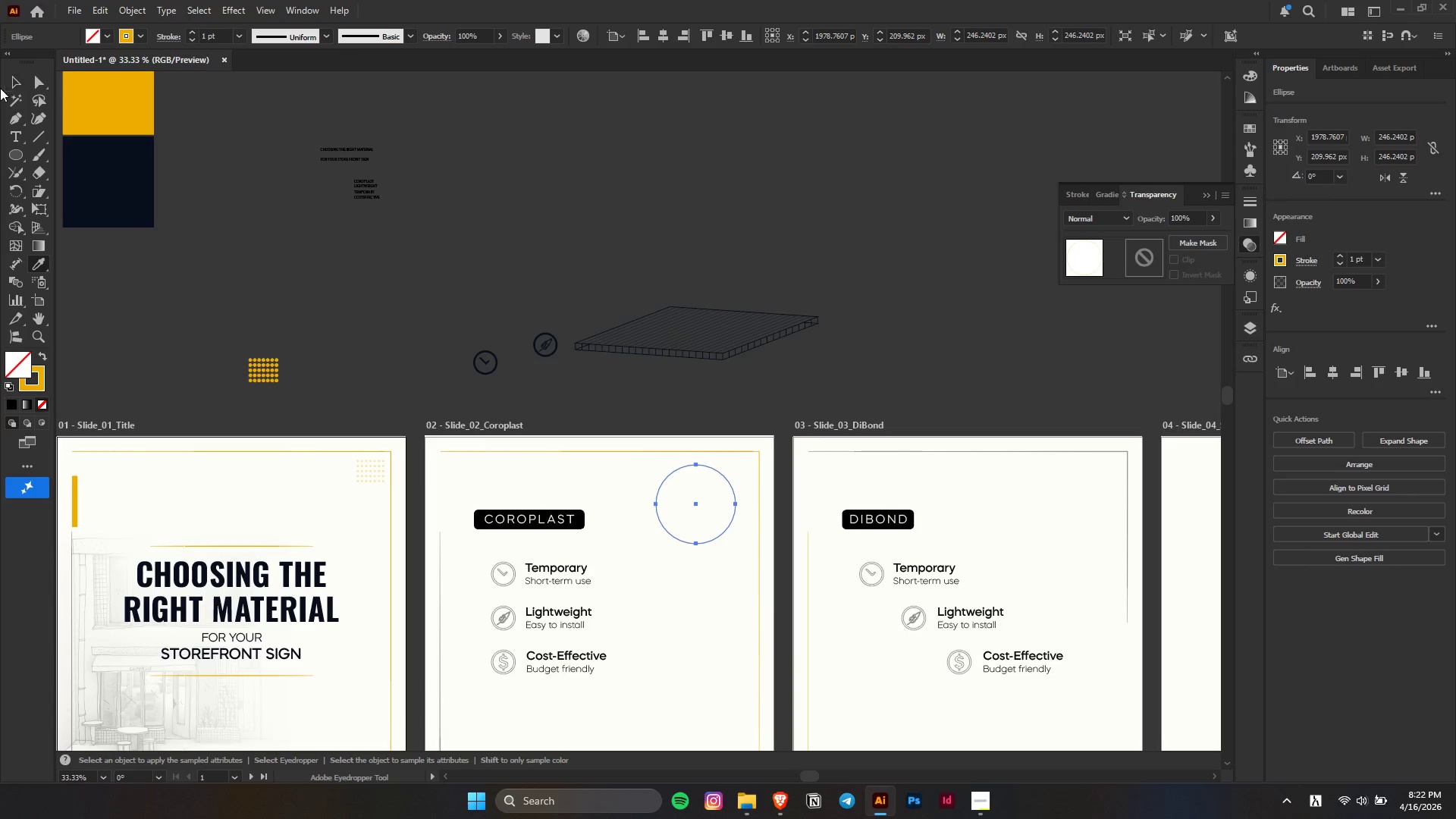 
left_click([11, 86])
 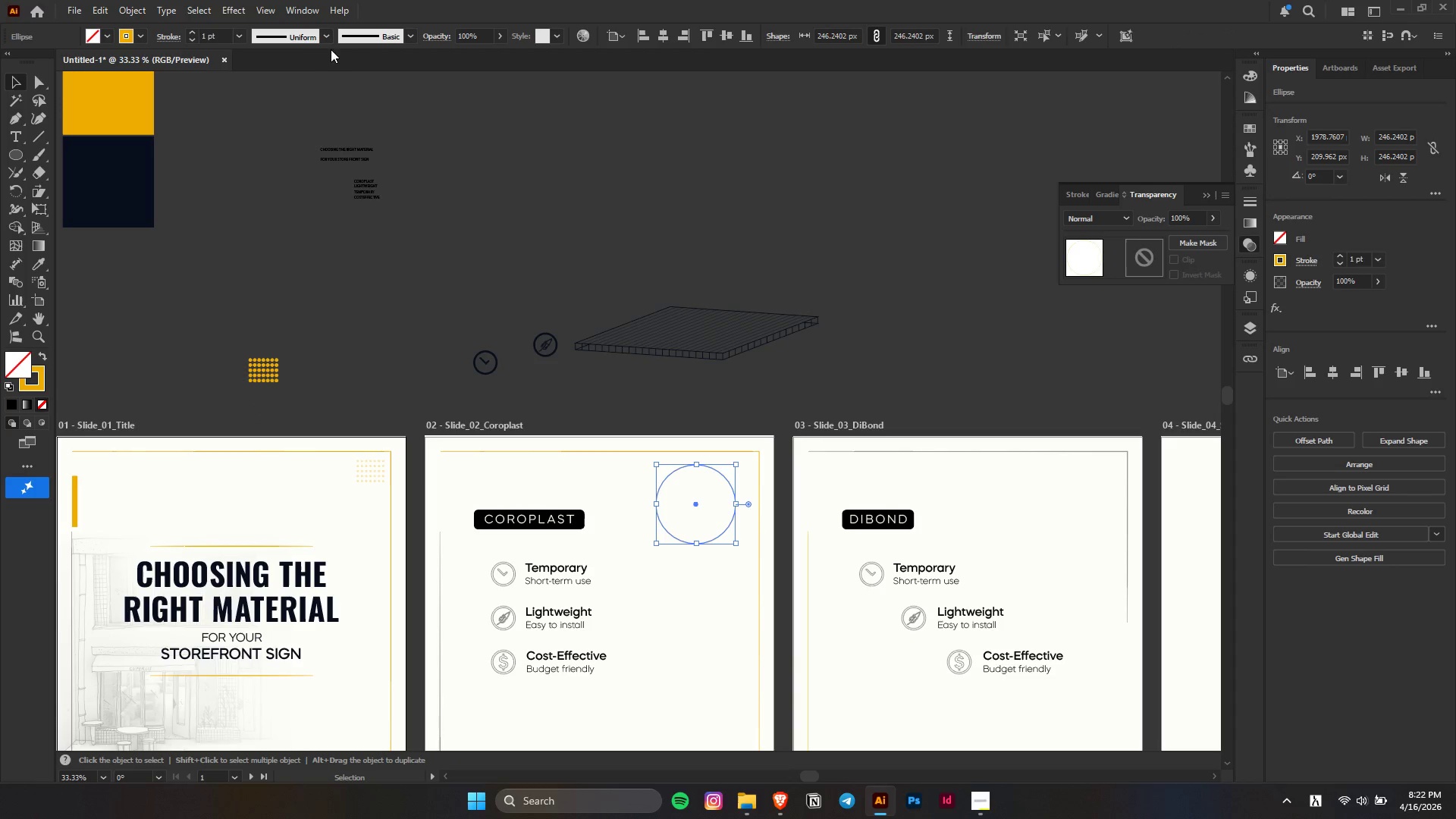 
left_click([535, 146])
 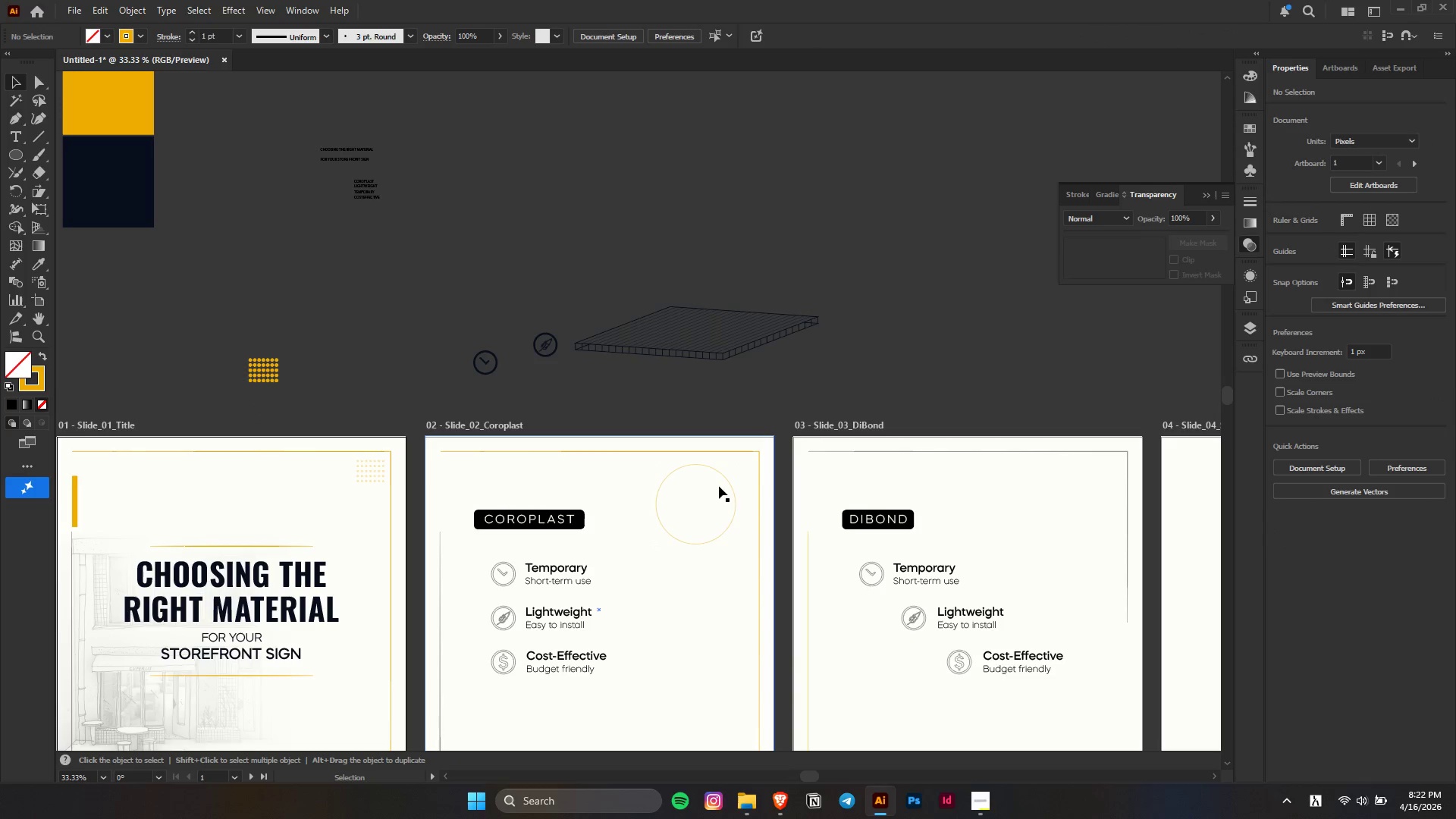 
key(Alt+AltLeft)
 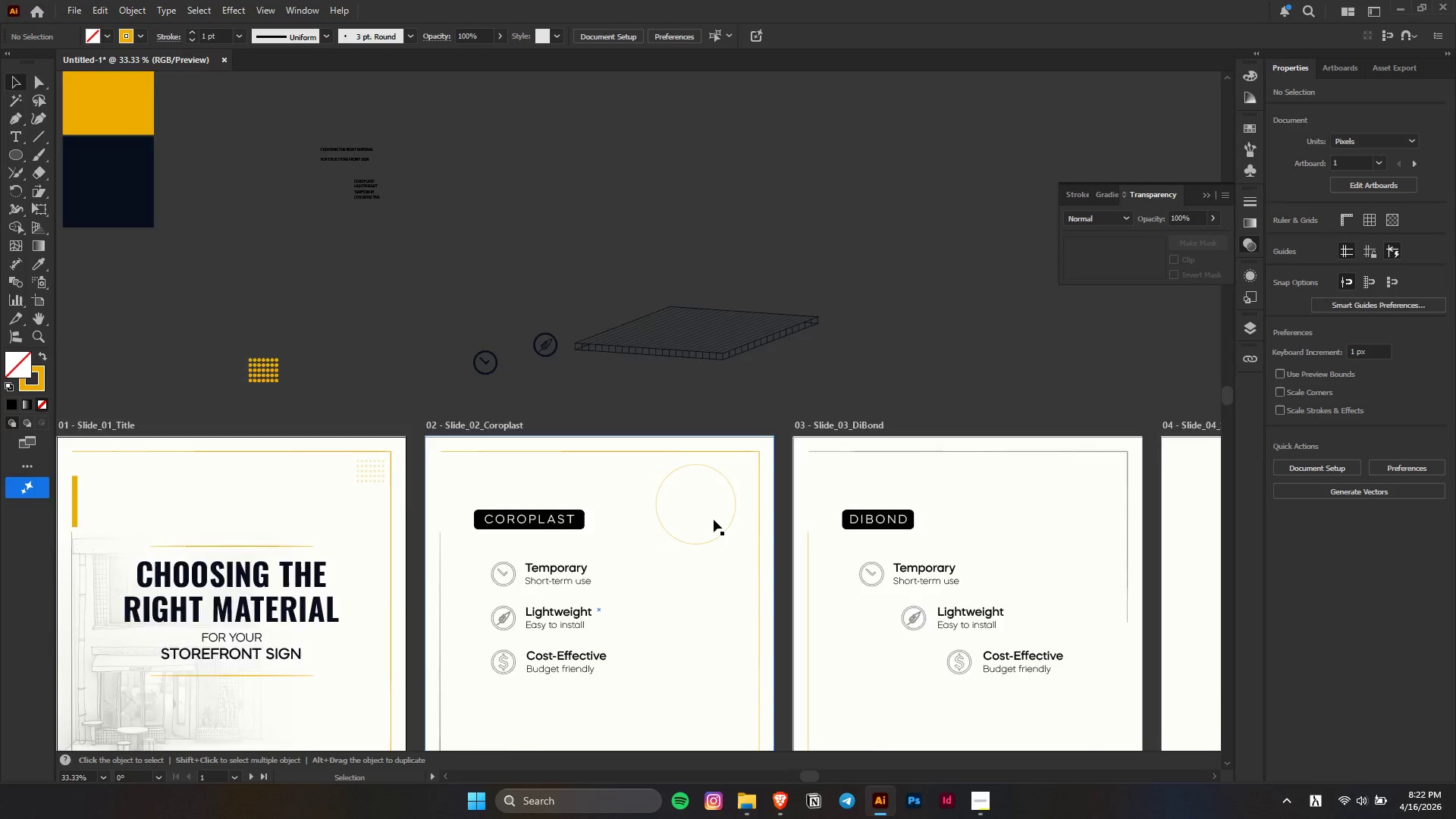 
left_click_drag(start_coordinate=[509, 133], to_coordinate=[924, 382])
 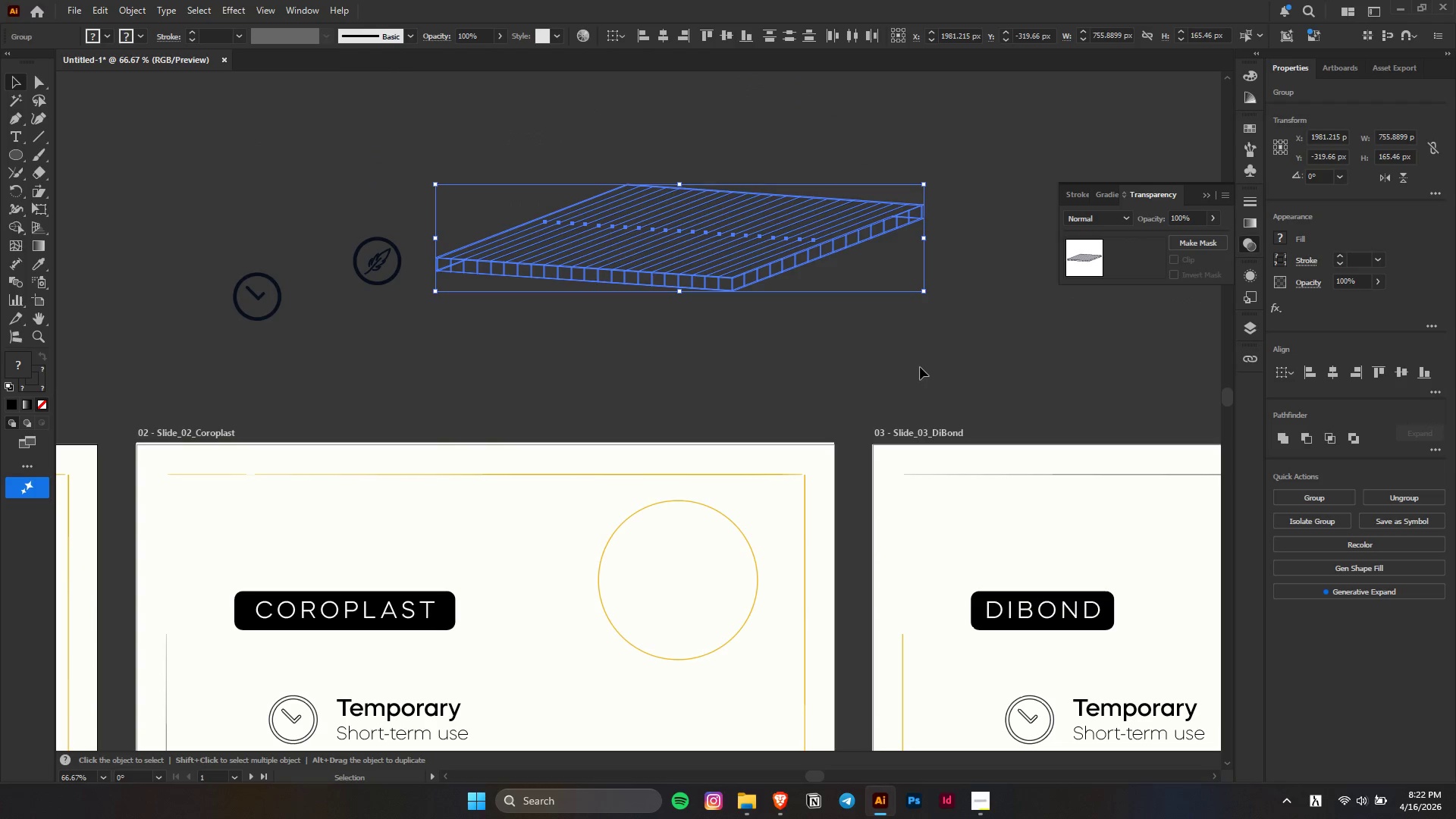 
scroll: coordinate [645, 163], scroll_direction: up, amount: 7.0
 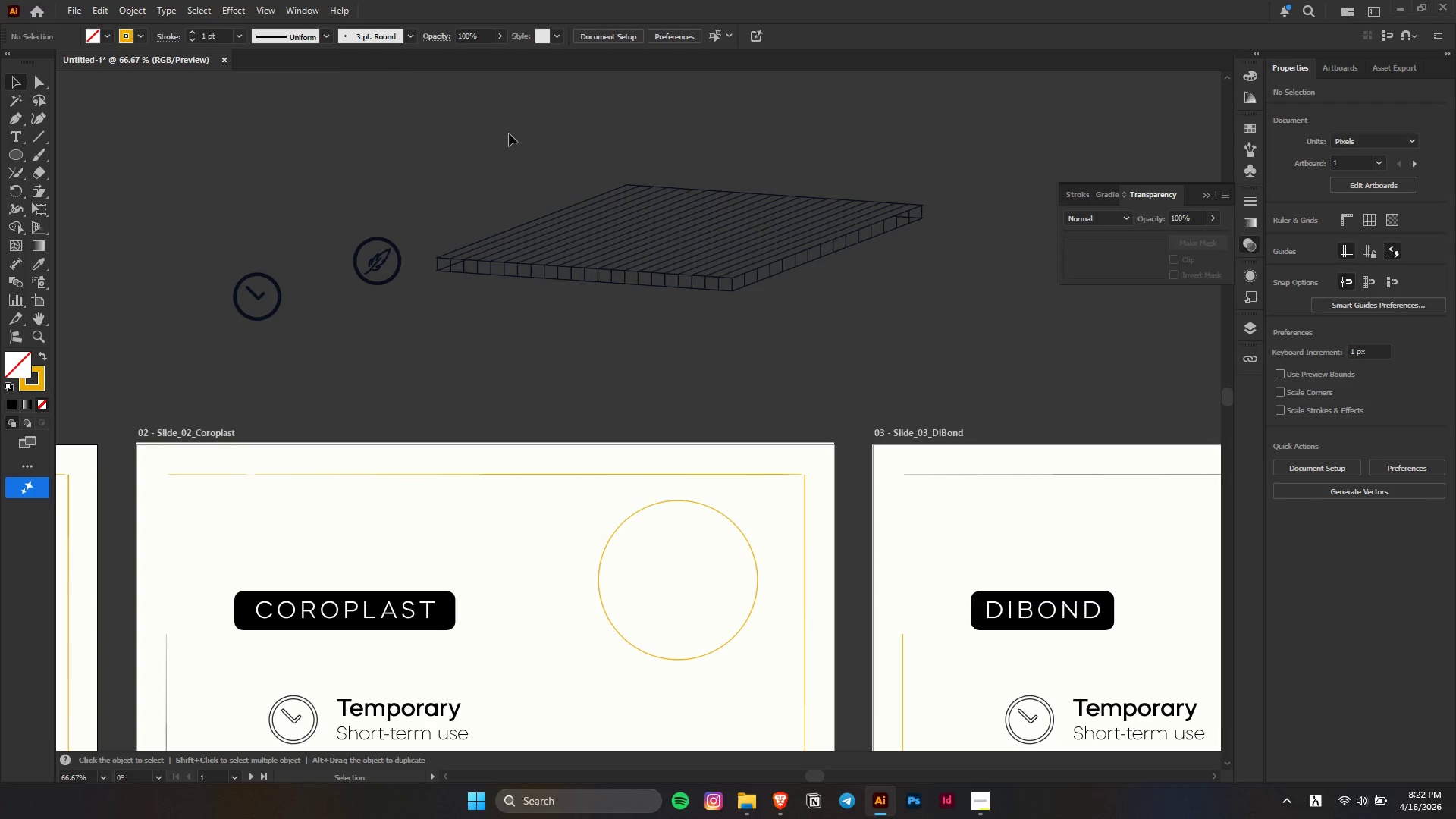 
left_click([924, 366])
 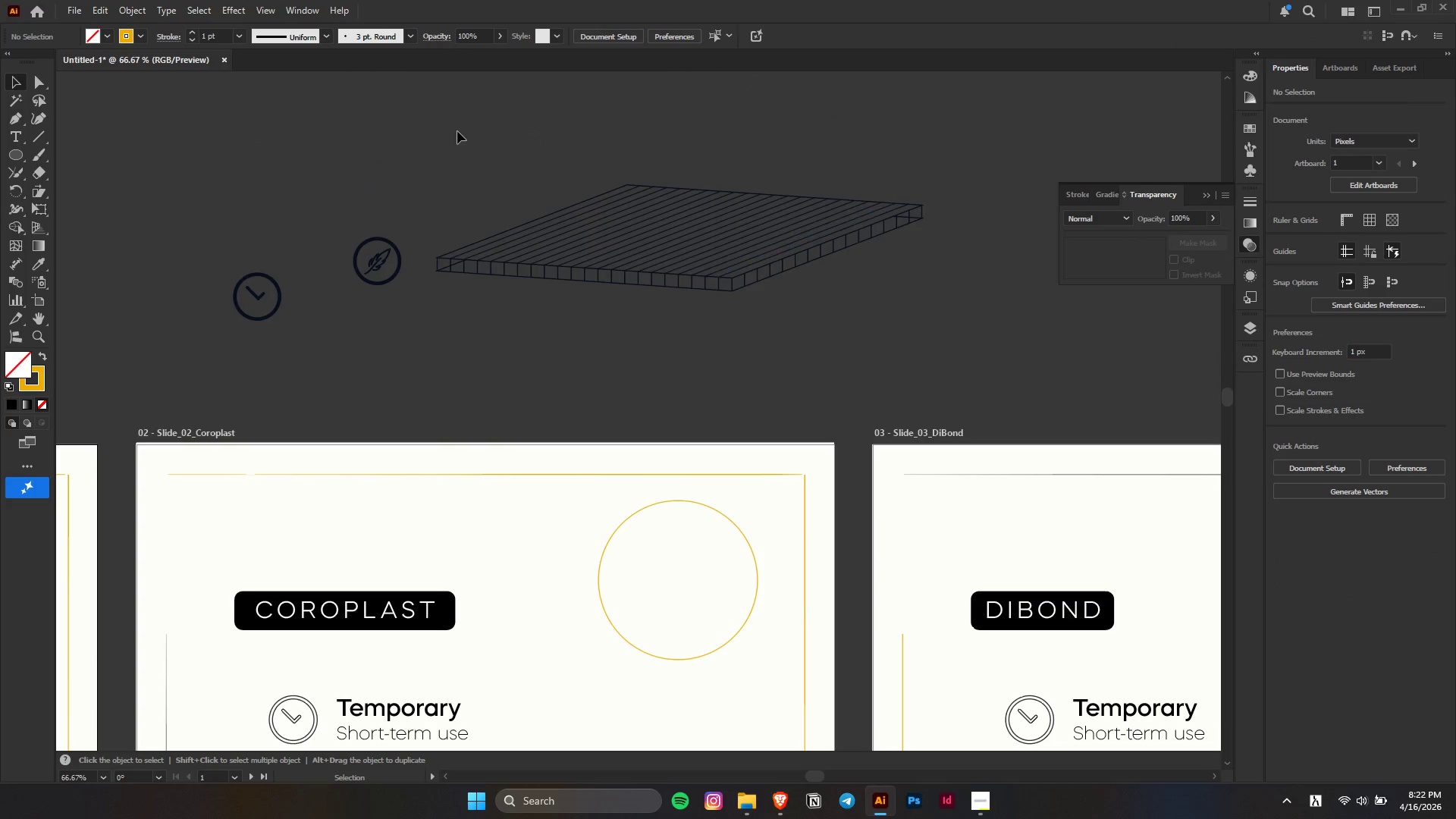 
left_click_drag(start_coordinate=[457, 131], to_coordinate=[988, 356])
 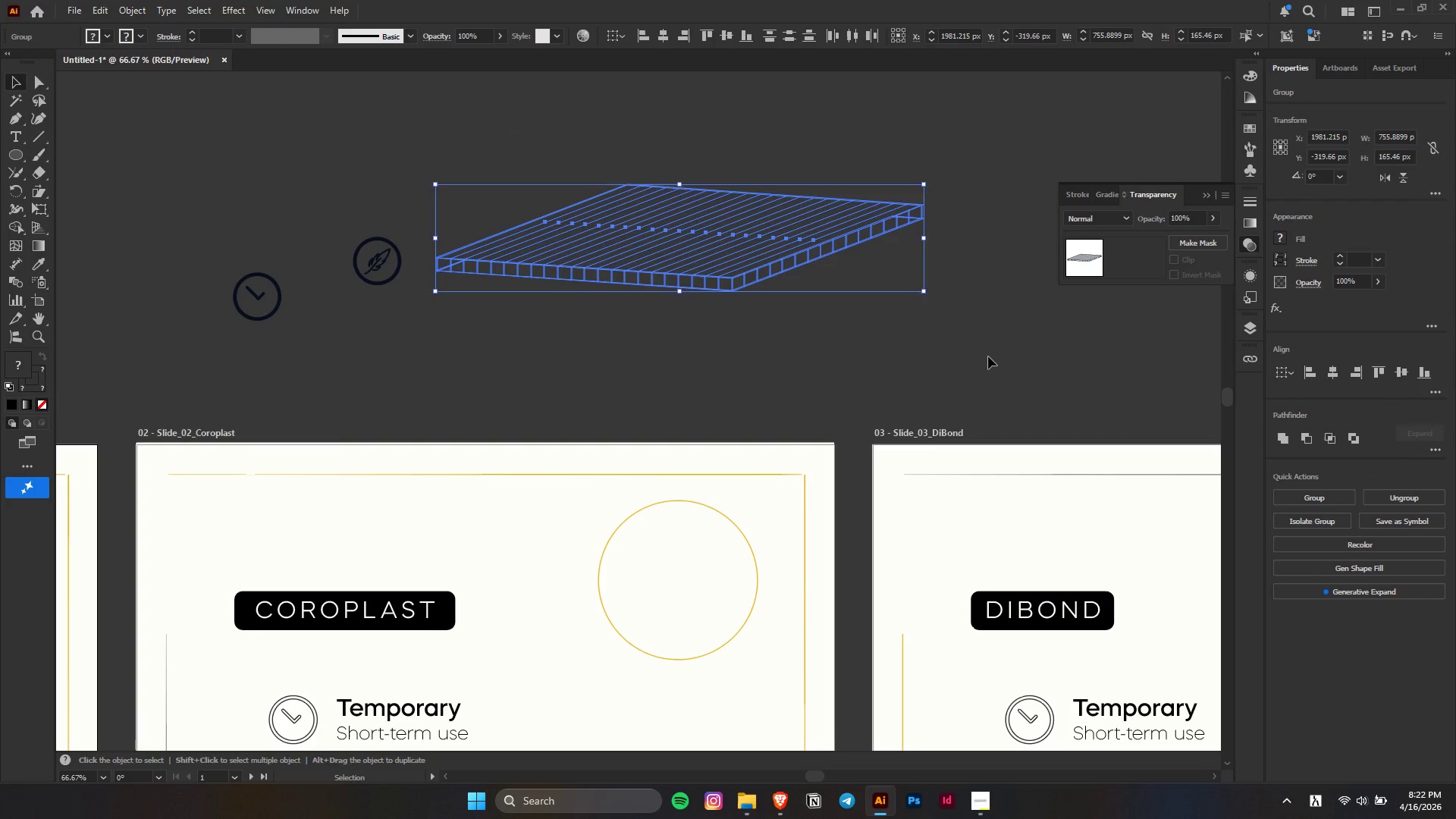 
key(Control+G)
 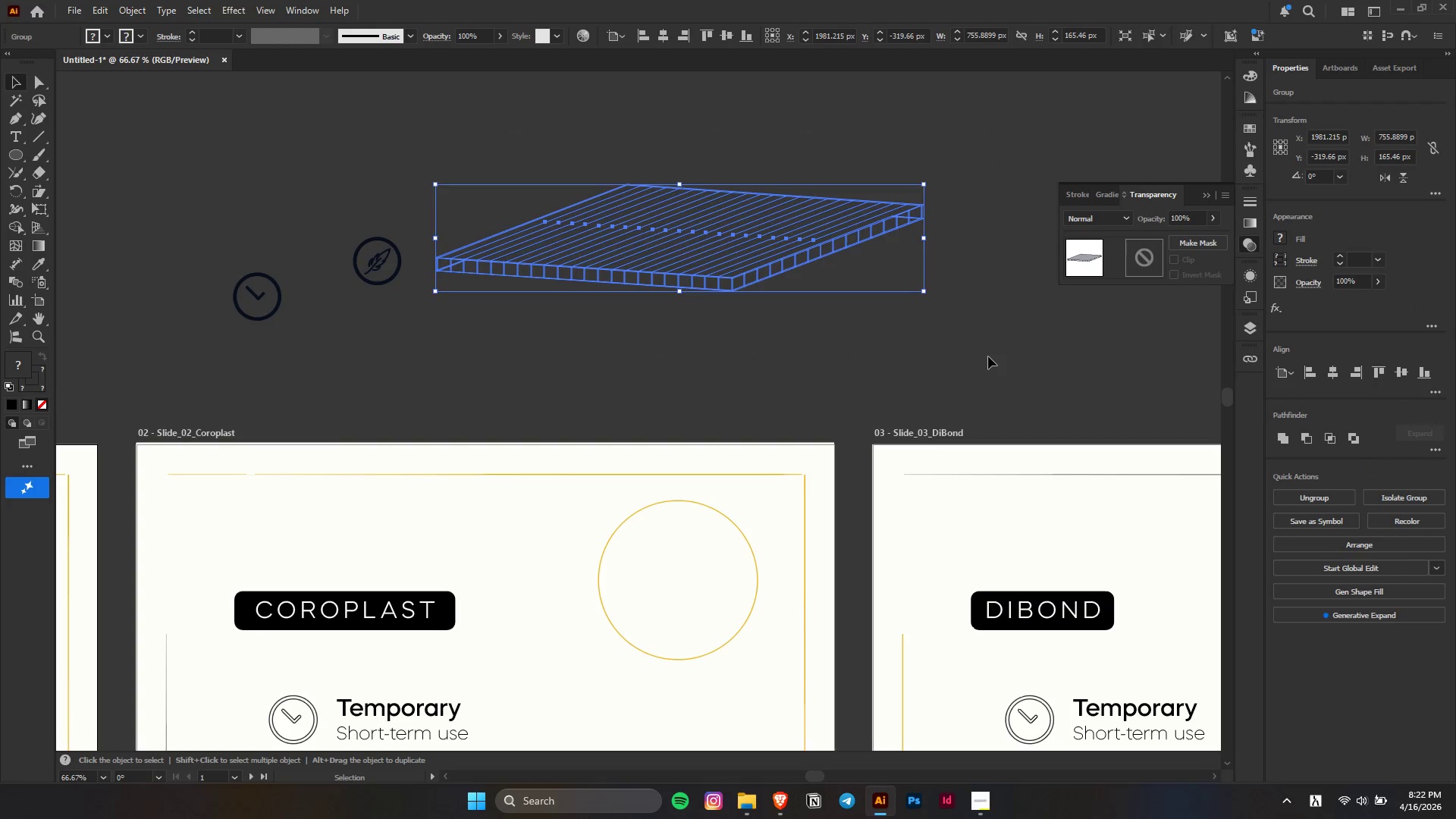 
key(Control+C)
 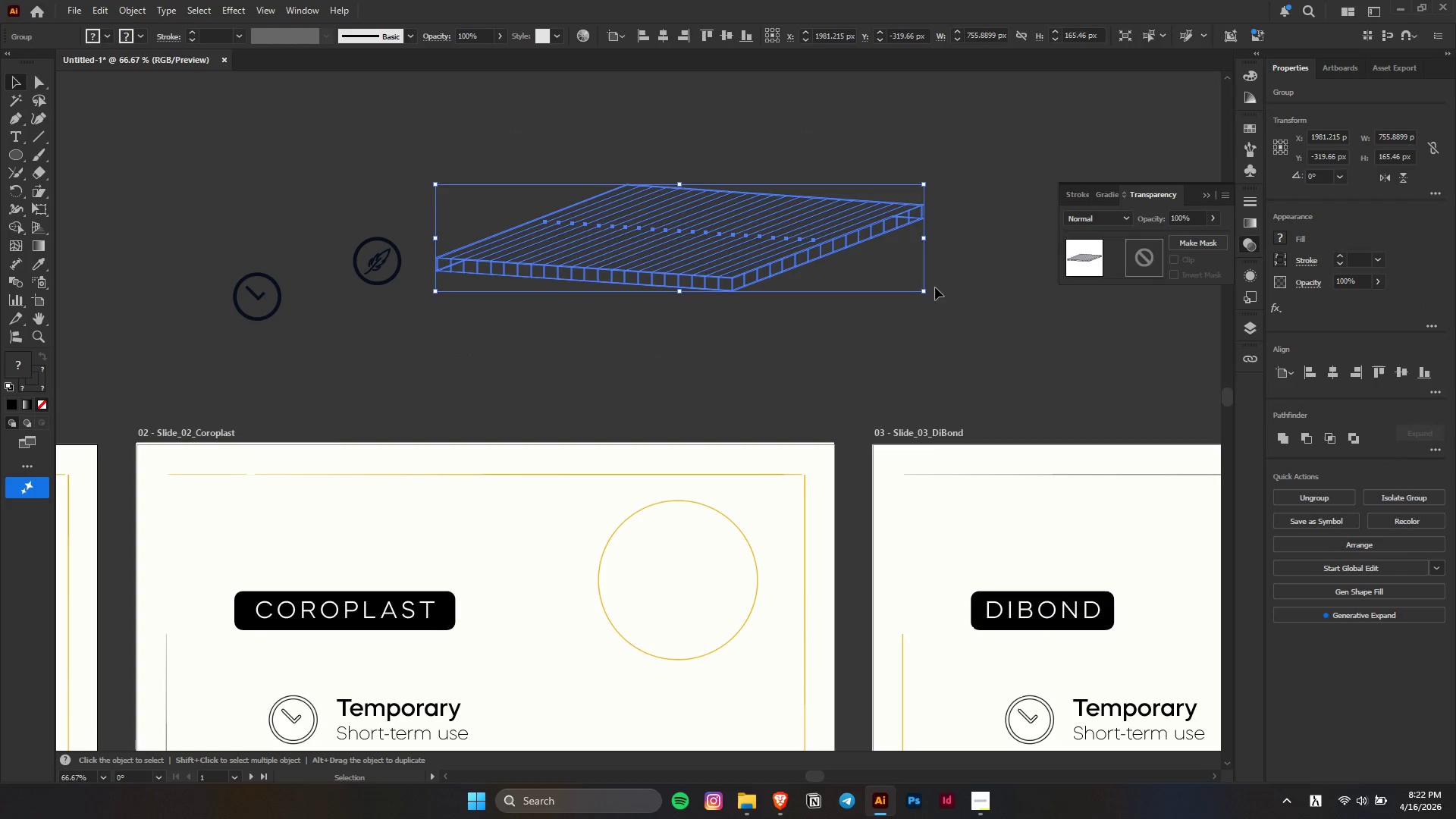 
left_click([935, 287])
 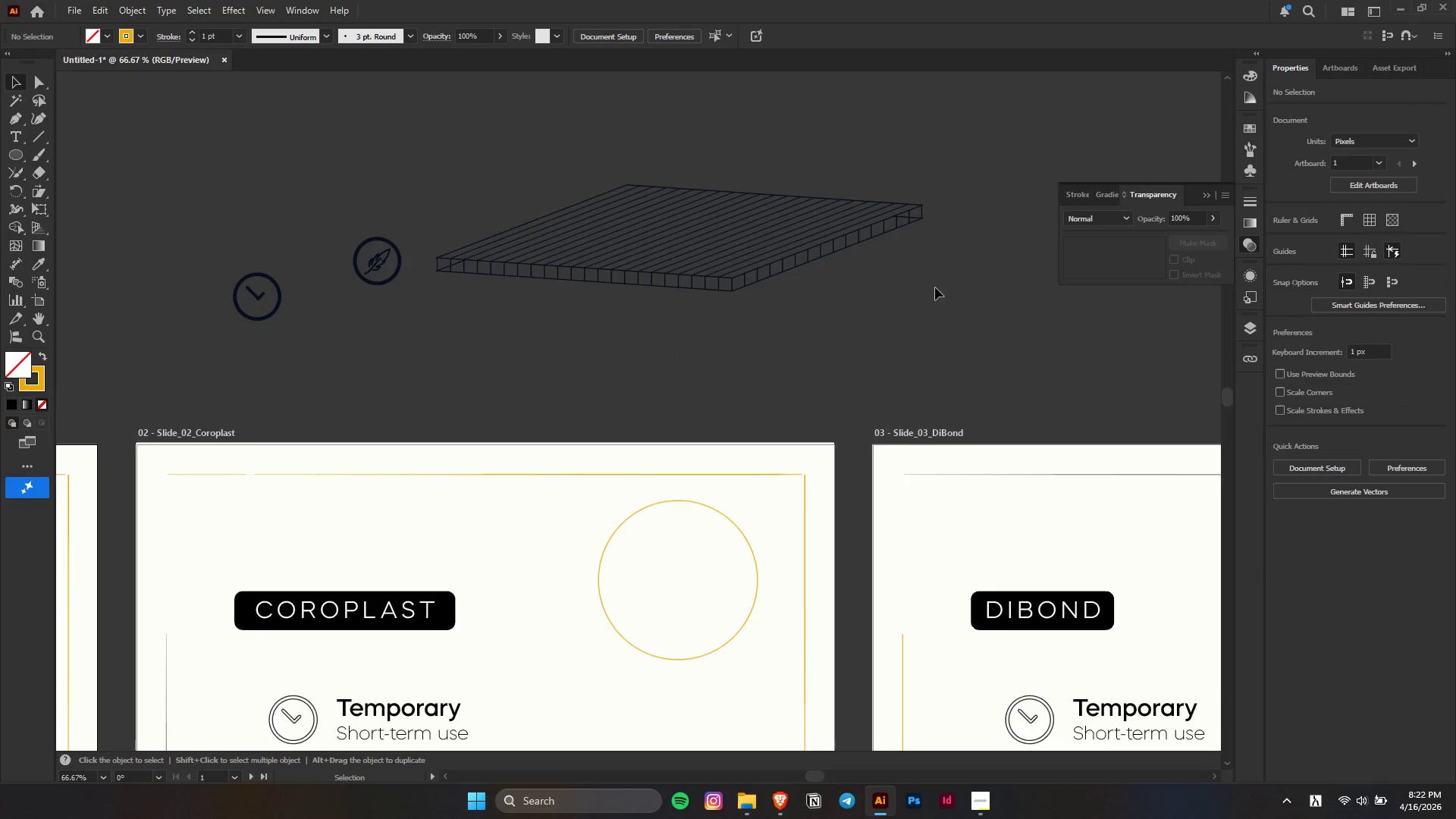 
key(Control+V)
 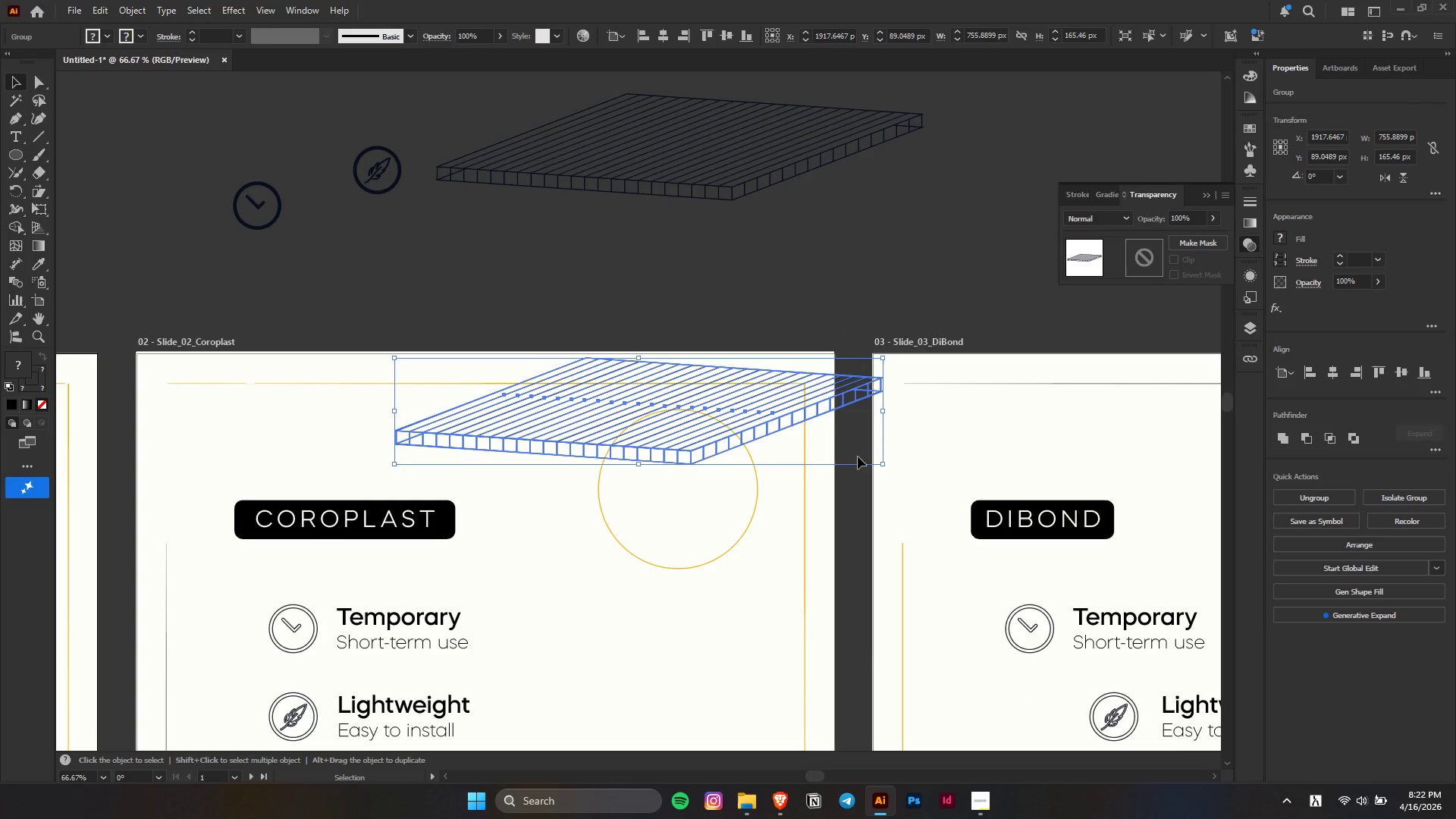 
scroll: coordinate [935, 287], scroll_direction: down, amount: 5.0
 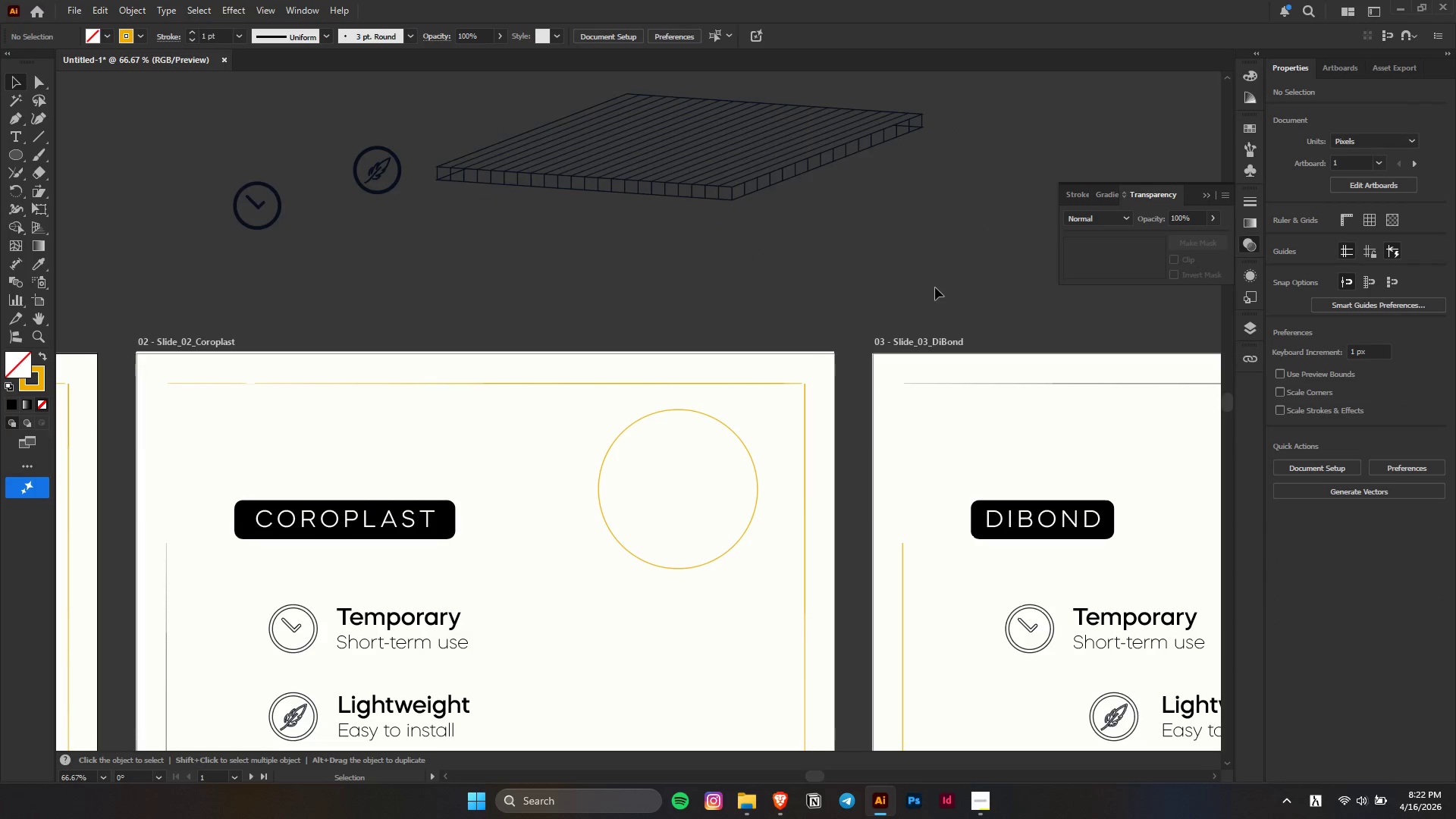 
hold_key(key=ShiftLeft, duration=1.59)
hold_key(key=AltLeft, duration=1.3)
left_click_drag(start_coordinate=[884, 413], to_coordinate=[759, 419])
 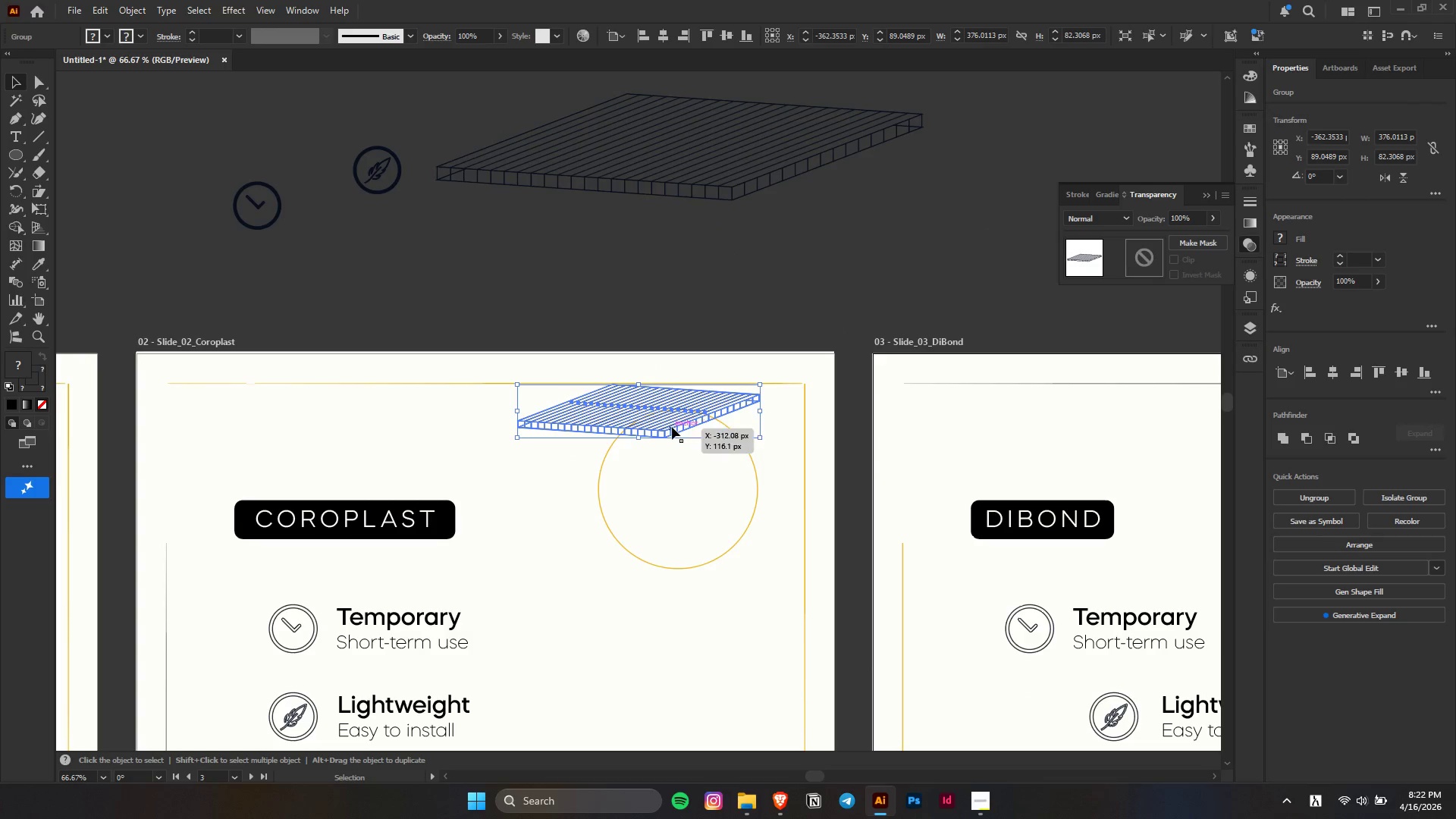 
left_click_drag(start_coordinate=[672, 427], to_coordinate=[704, 519])
 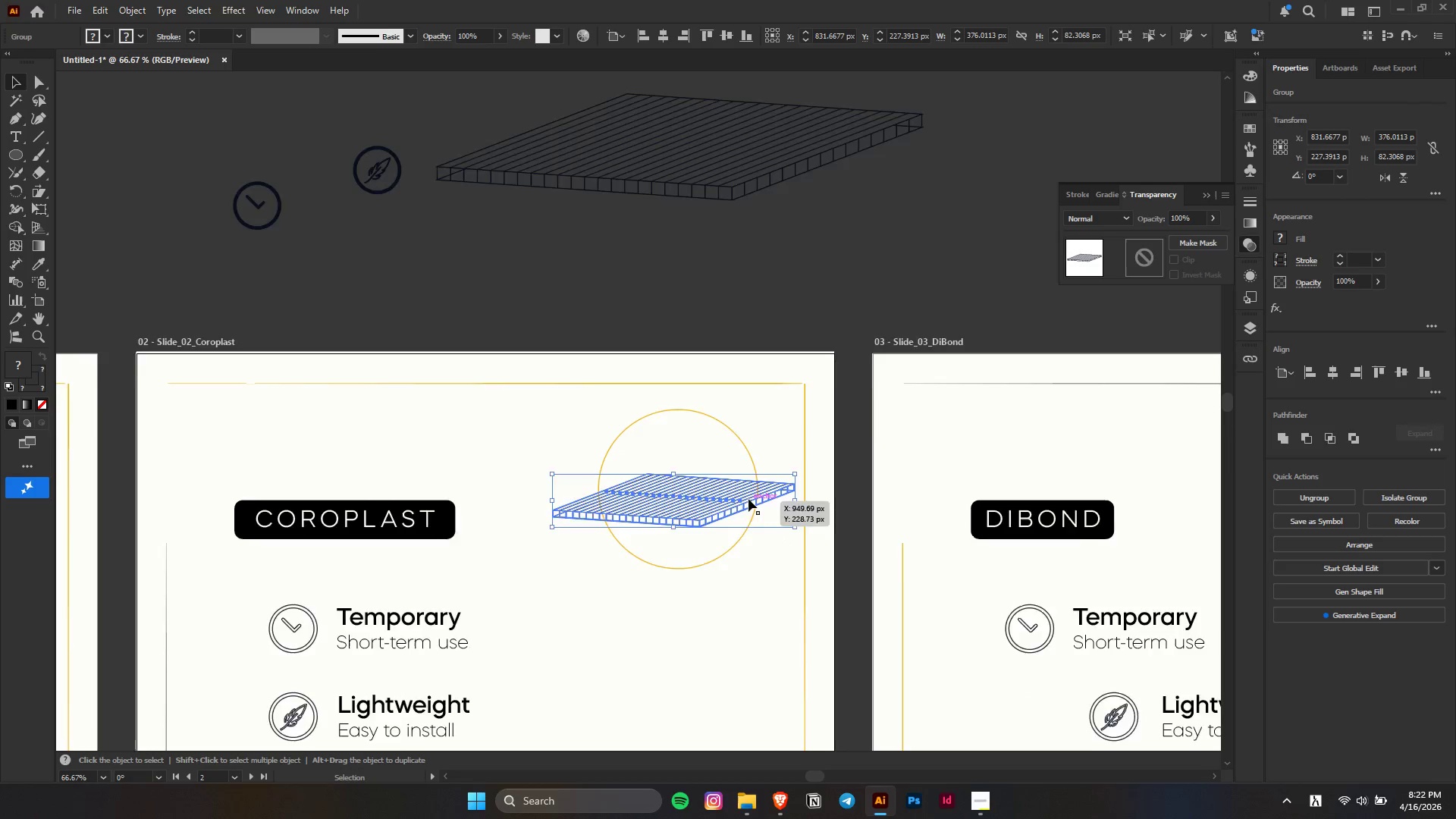 
hold_key(key=AltLeft, duration=0.55)
 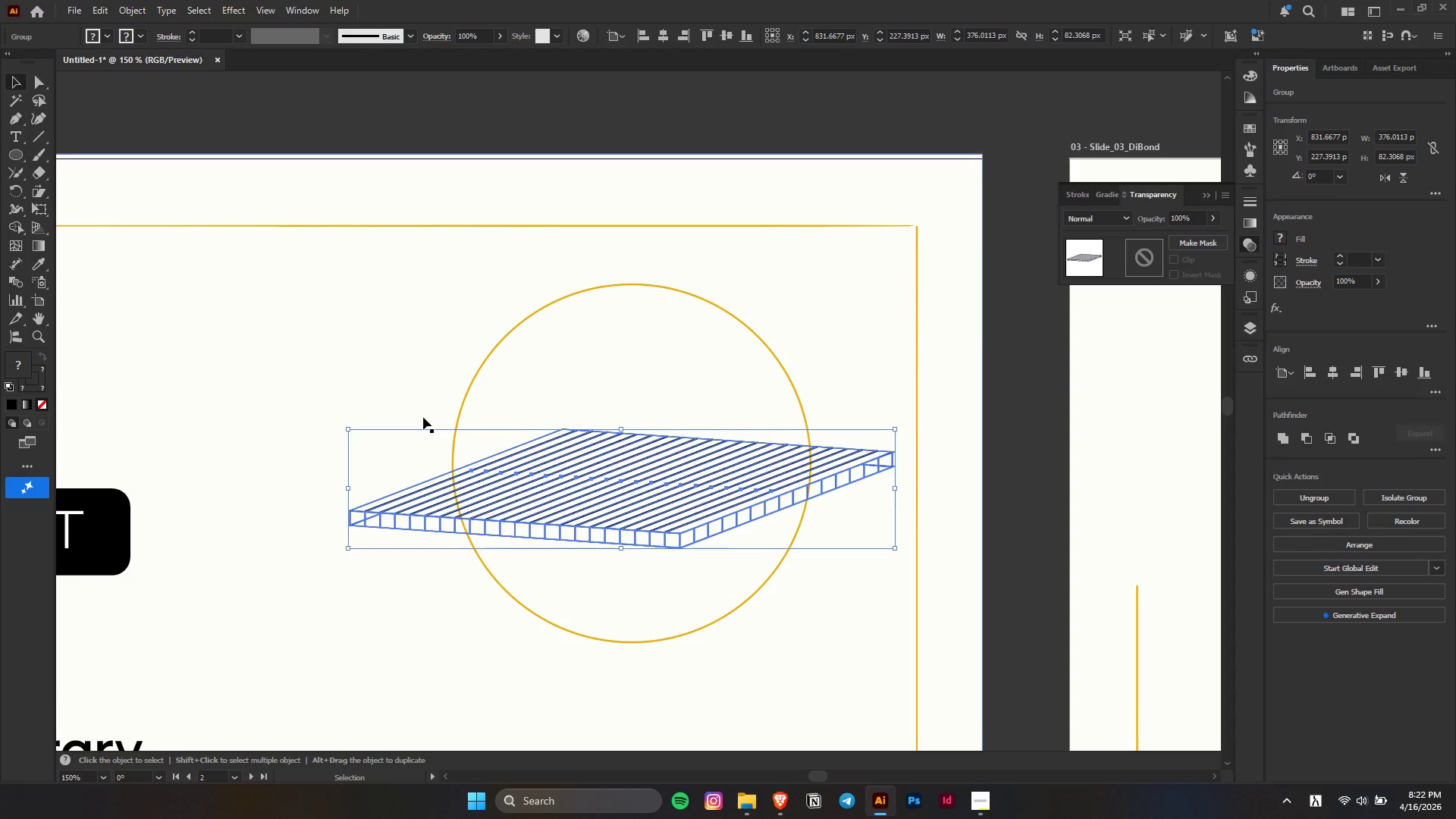 
scroll: coordinate [748, 499], scroll_direction: up, amount: 2.0
 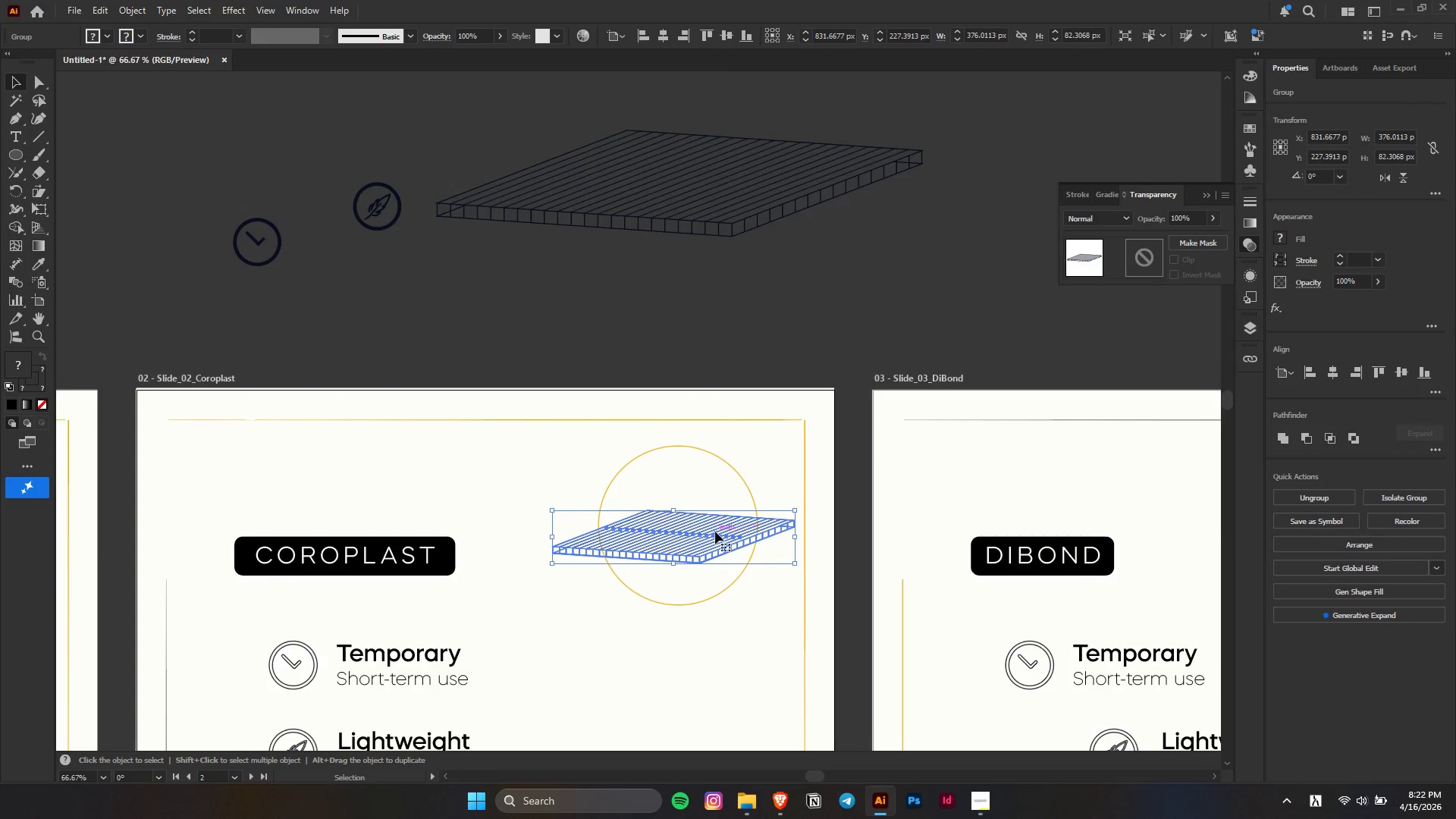 
scroll: coordinate [715, 532], scroll_direction: down, amount: 1.0
 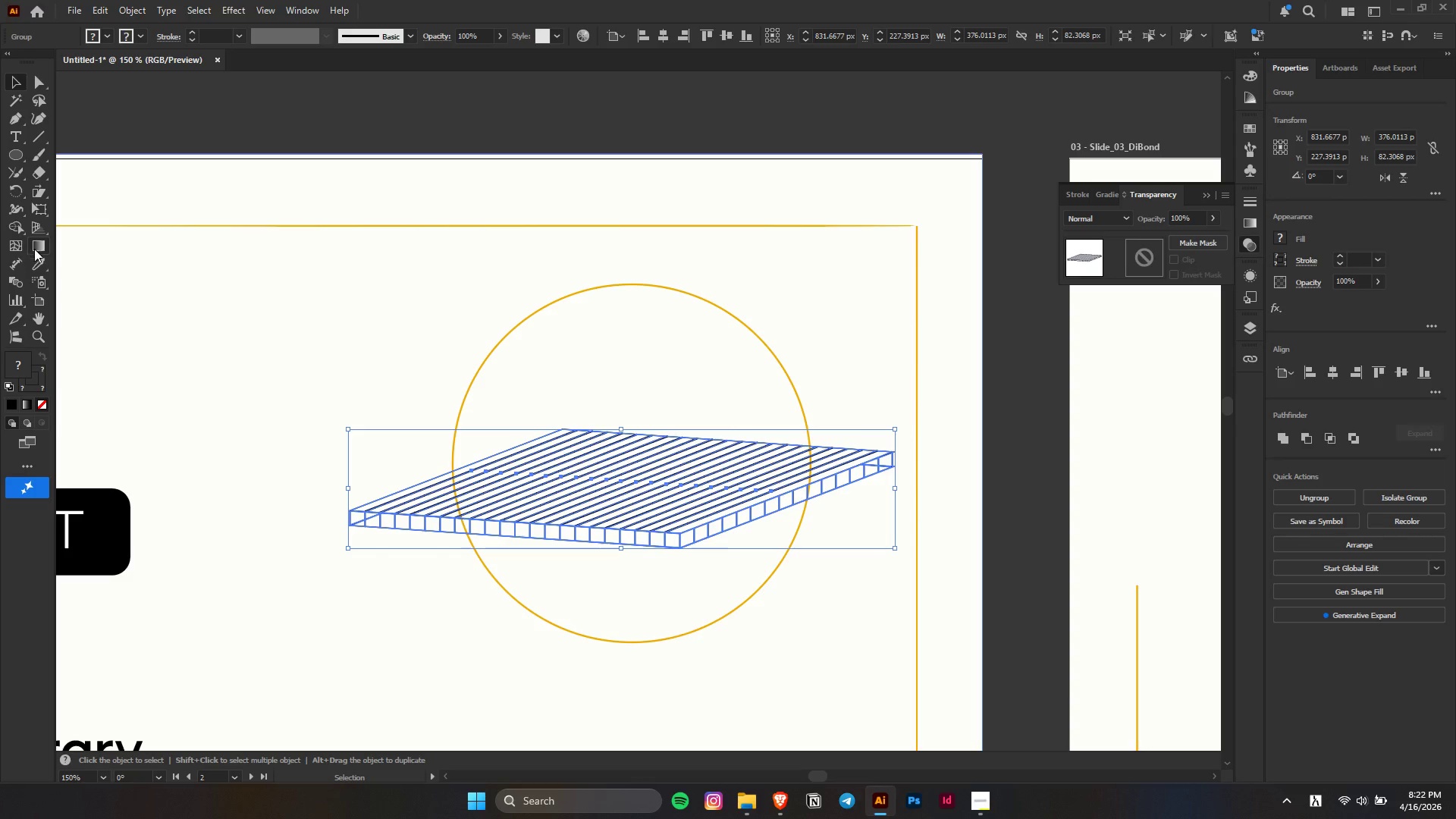 
right_click([36, 198])
 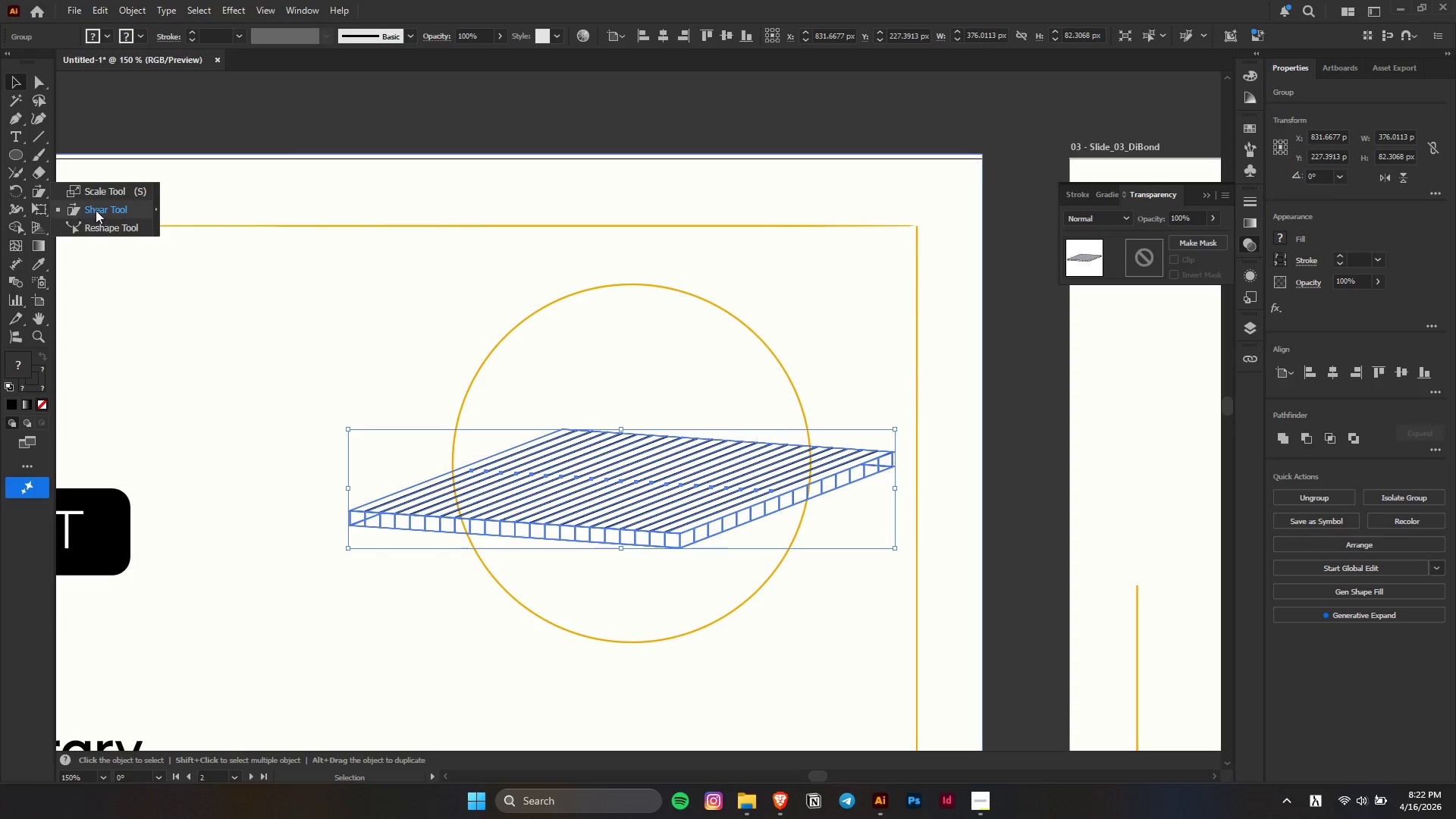 
left_click([96, 209])
 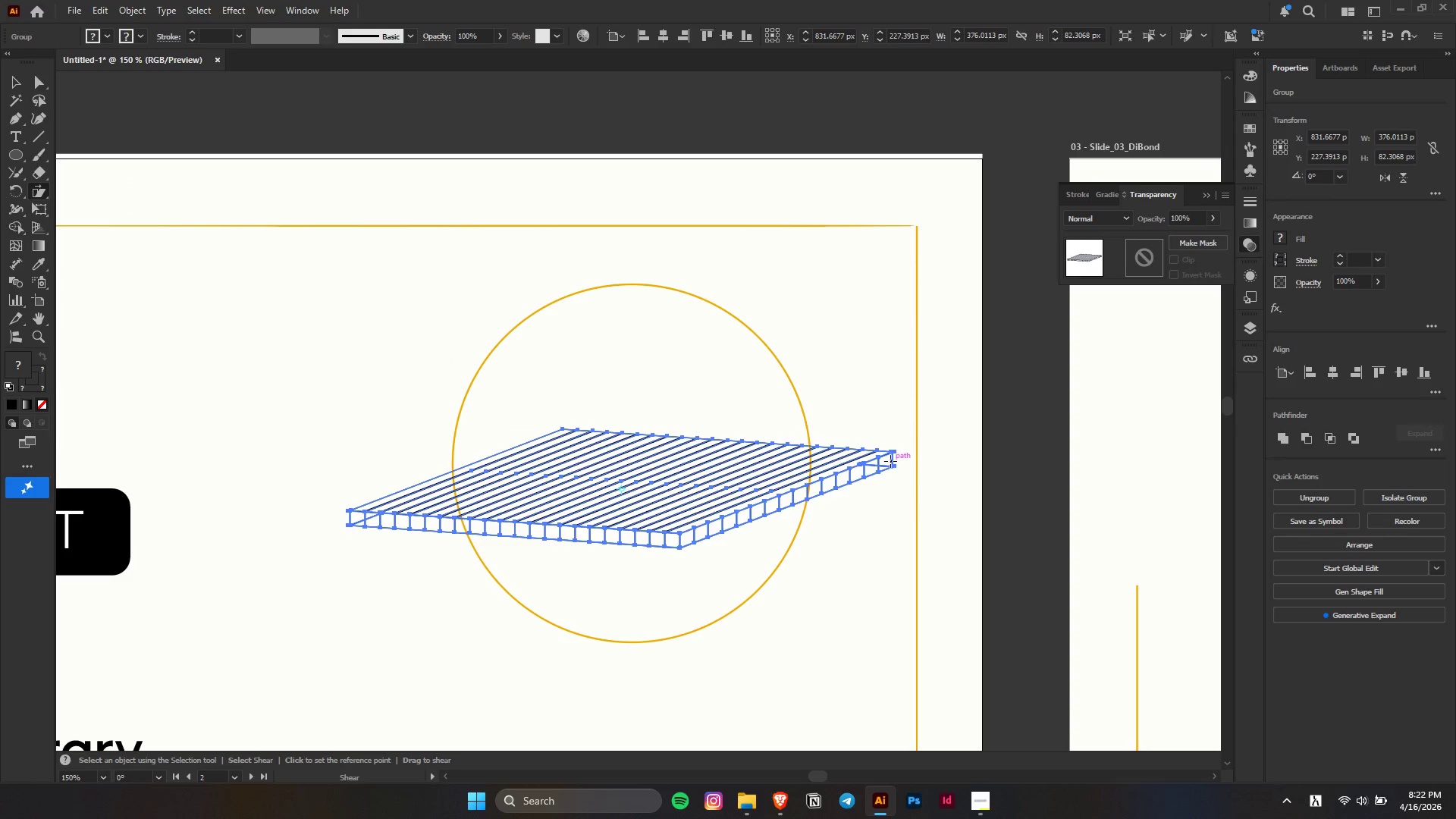 
left_click_drag(start_coordinate=[893, 461], to_coordinate=[836, 451])
 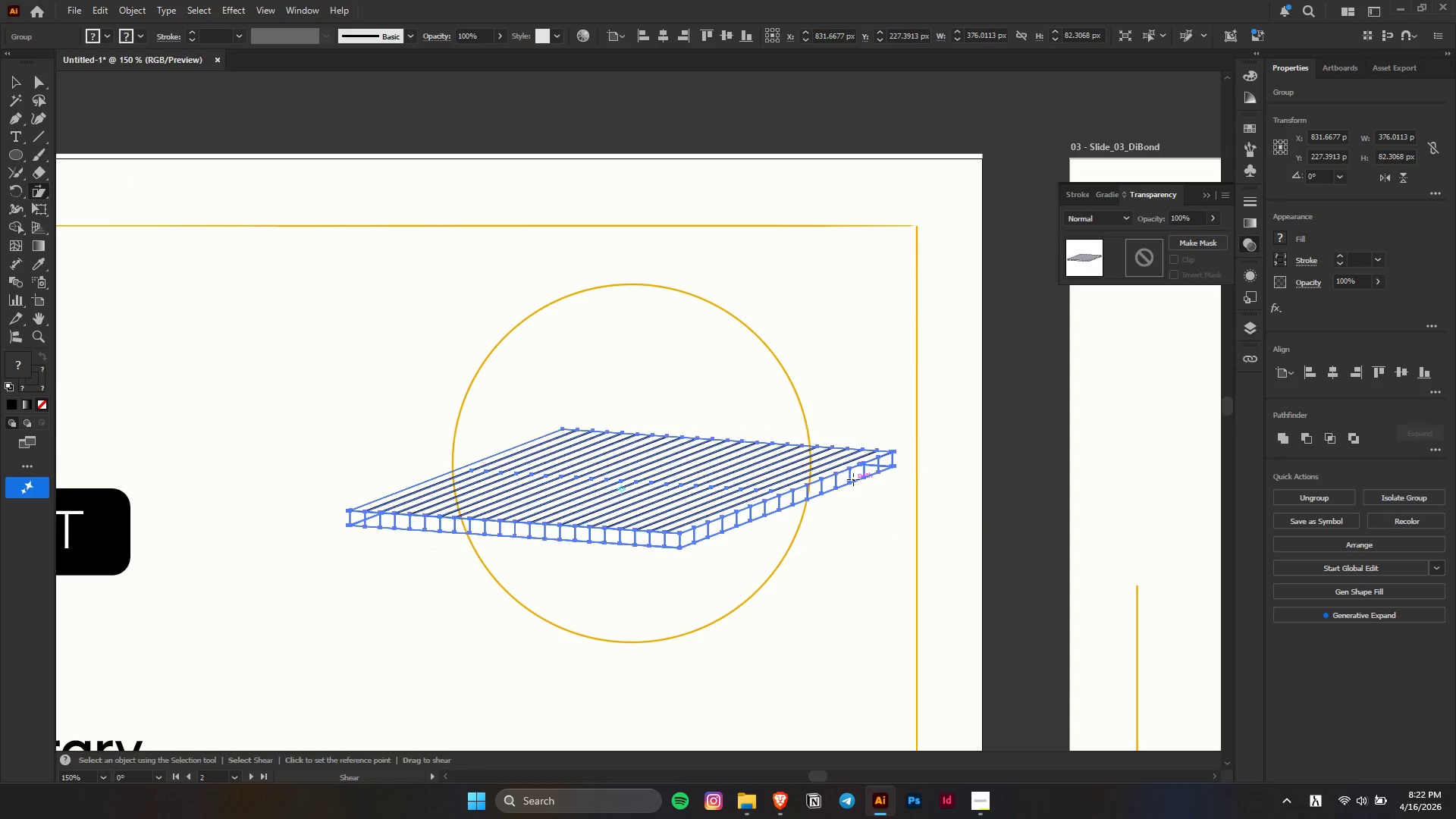 
hold_key(key=ShiftLeft, duration=0.69)
 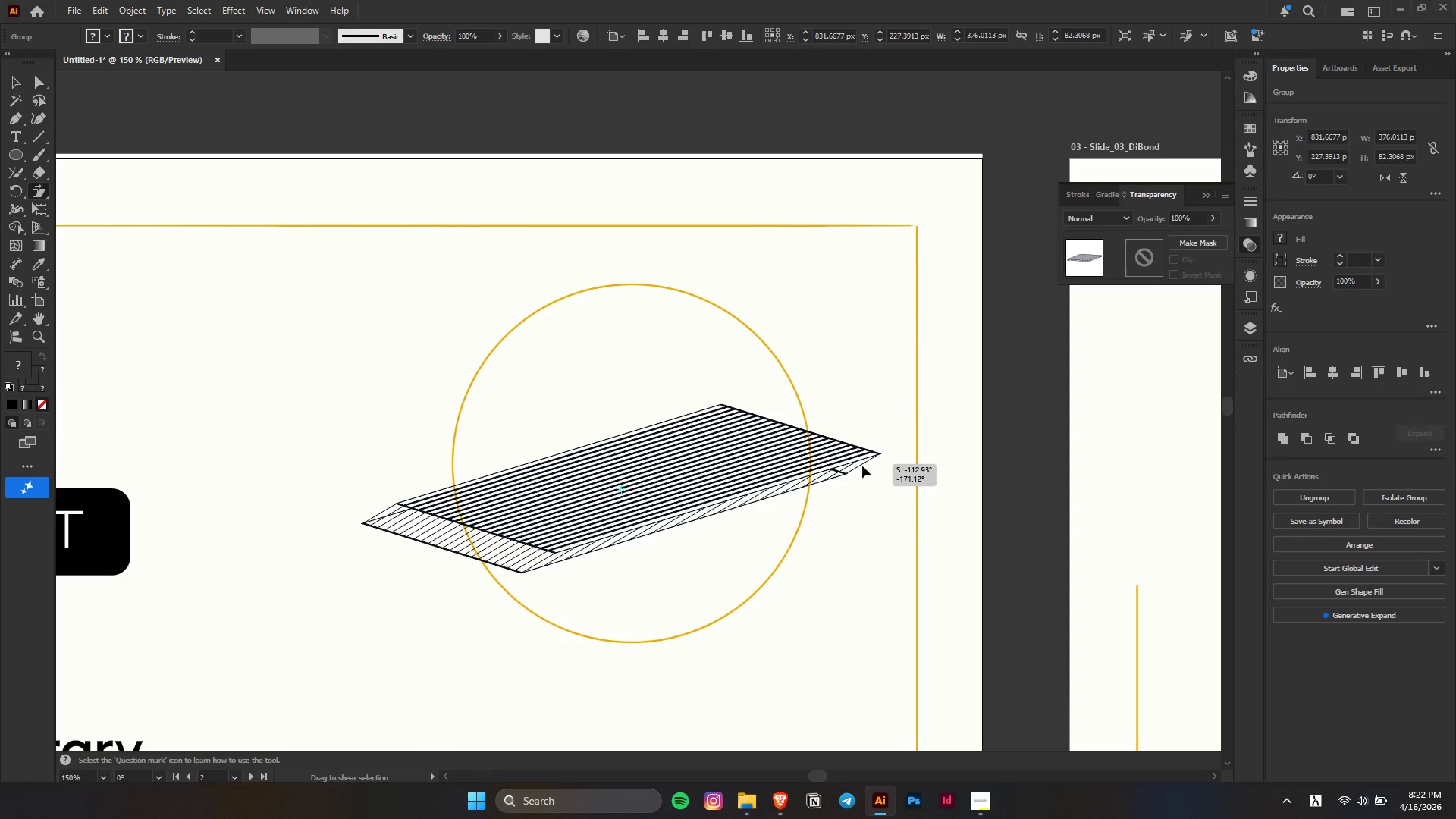 
hold_key(key=ShiftLeft, duration=1.5)
 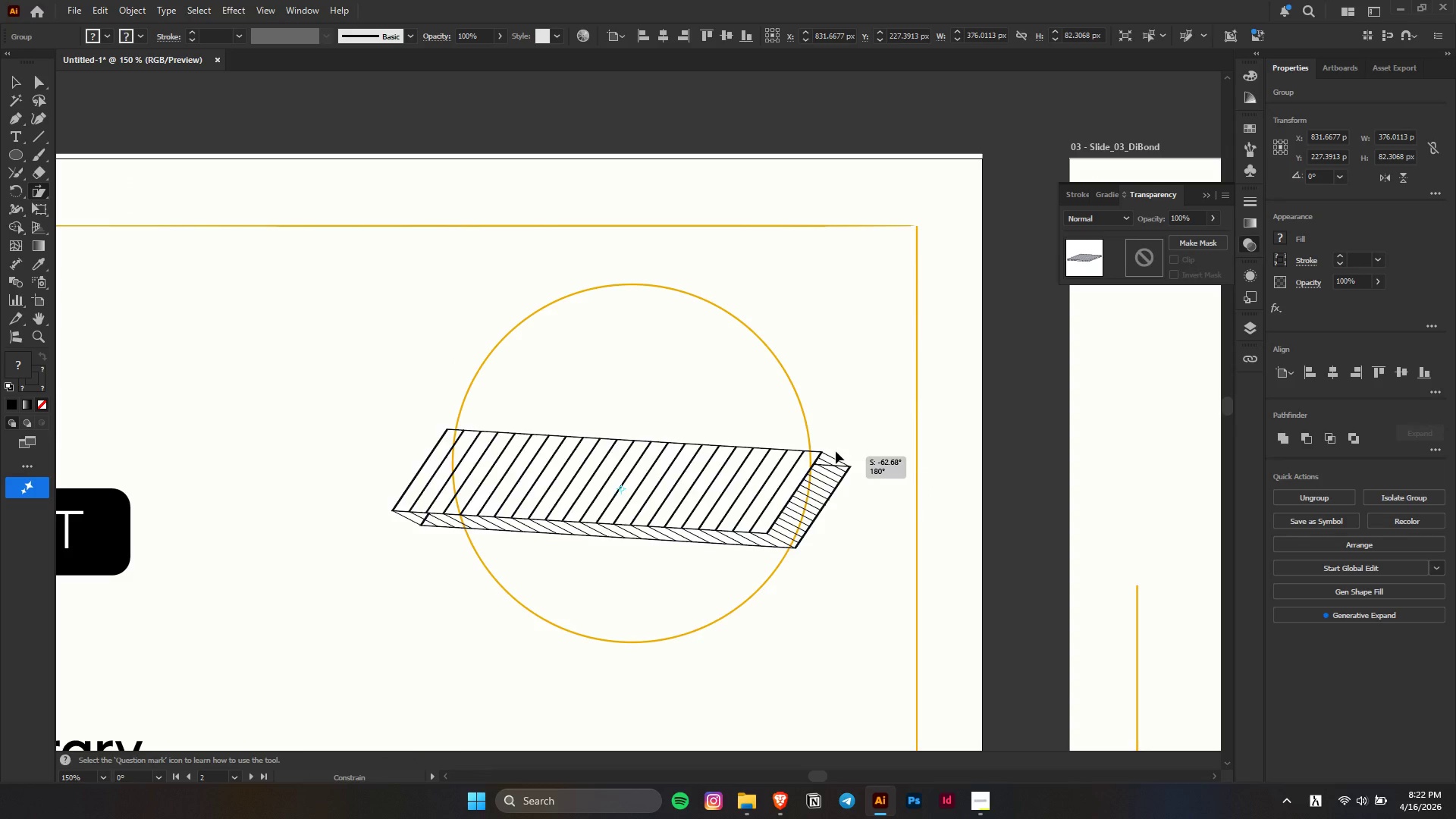 
key(Shift+ShiftLeft)
 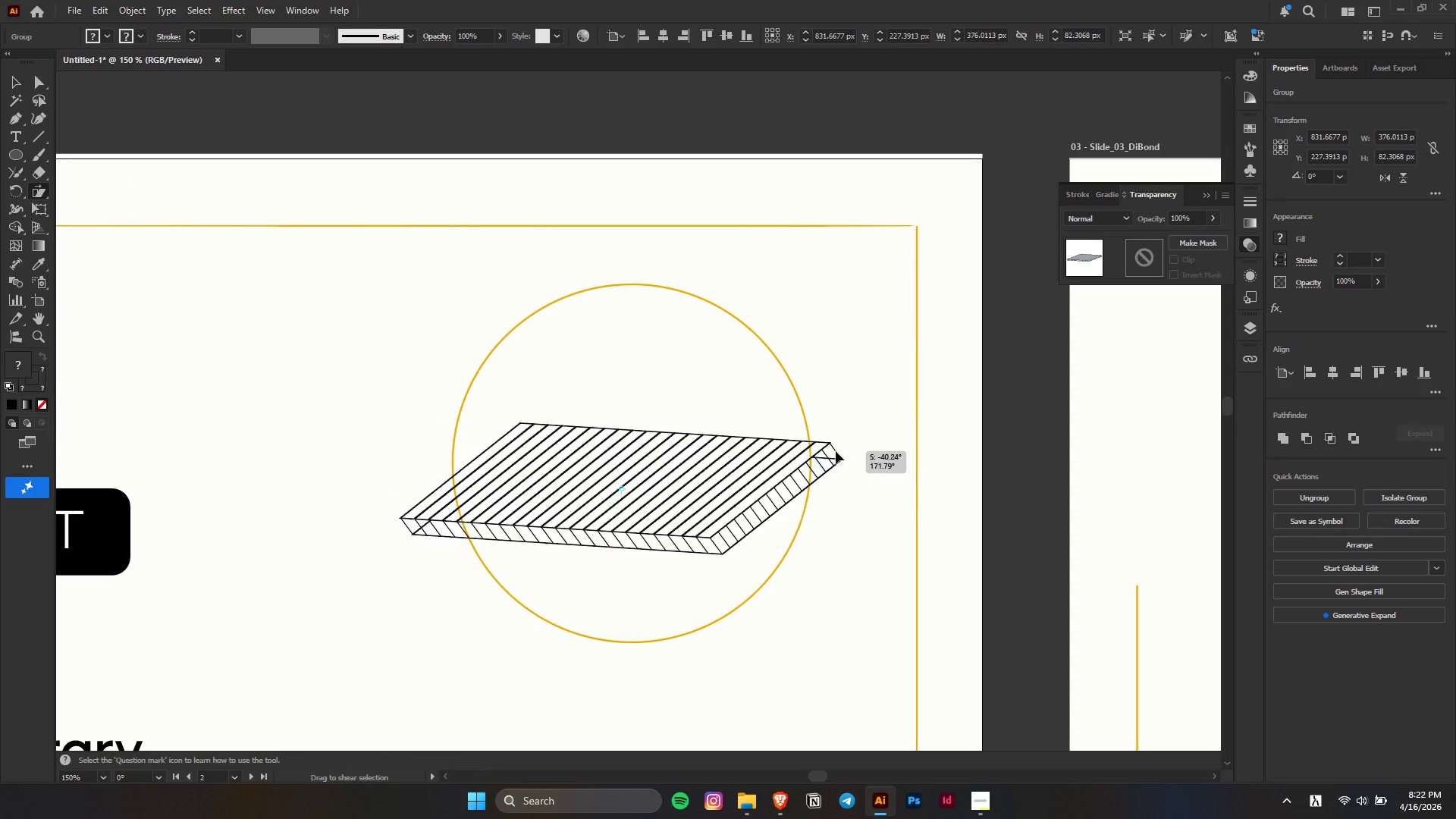 
key(Shift+ShiftLeft)
 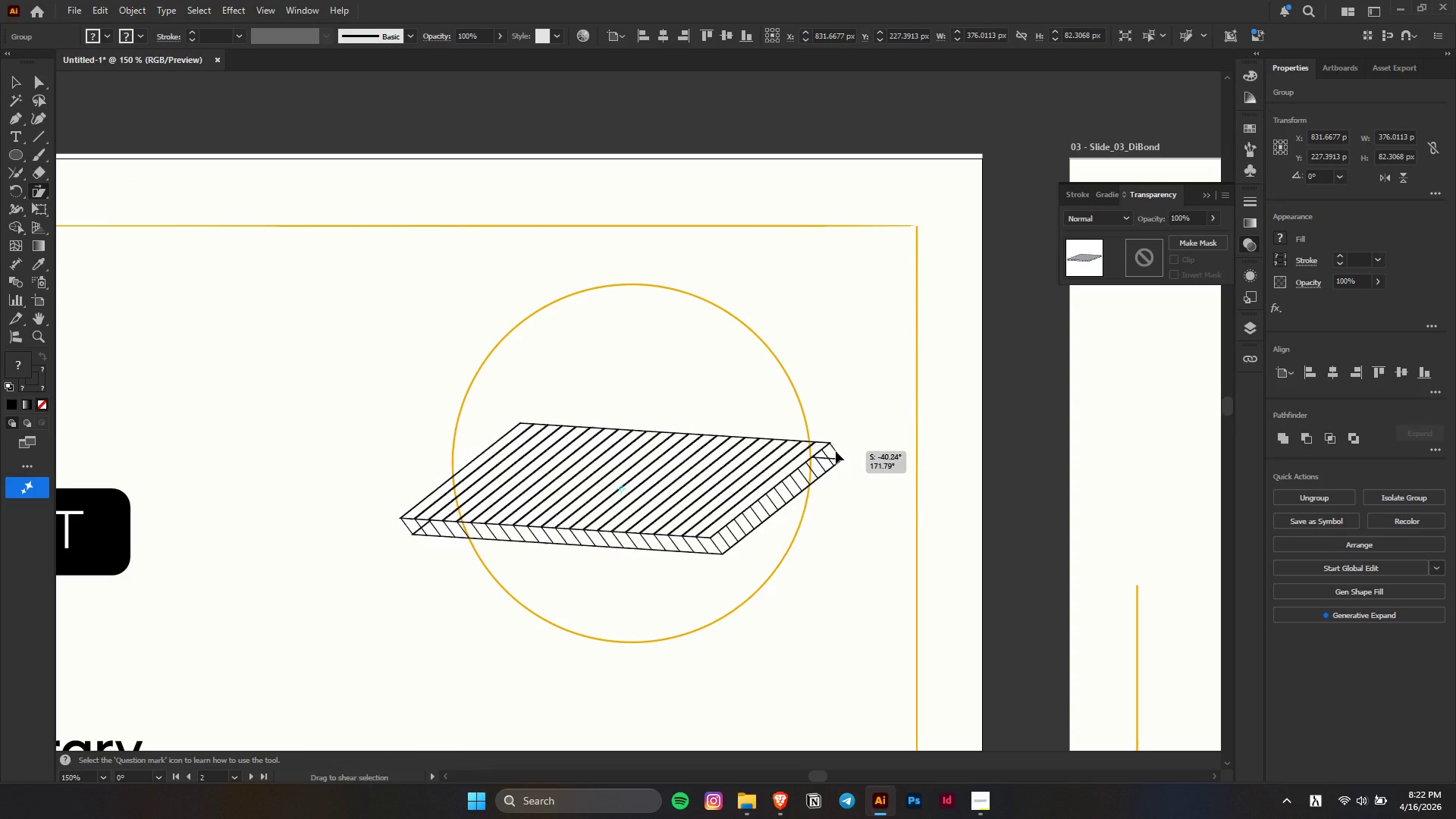 
hold_key(key=ShiftLeft, duration=14.67)
 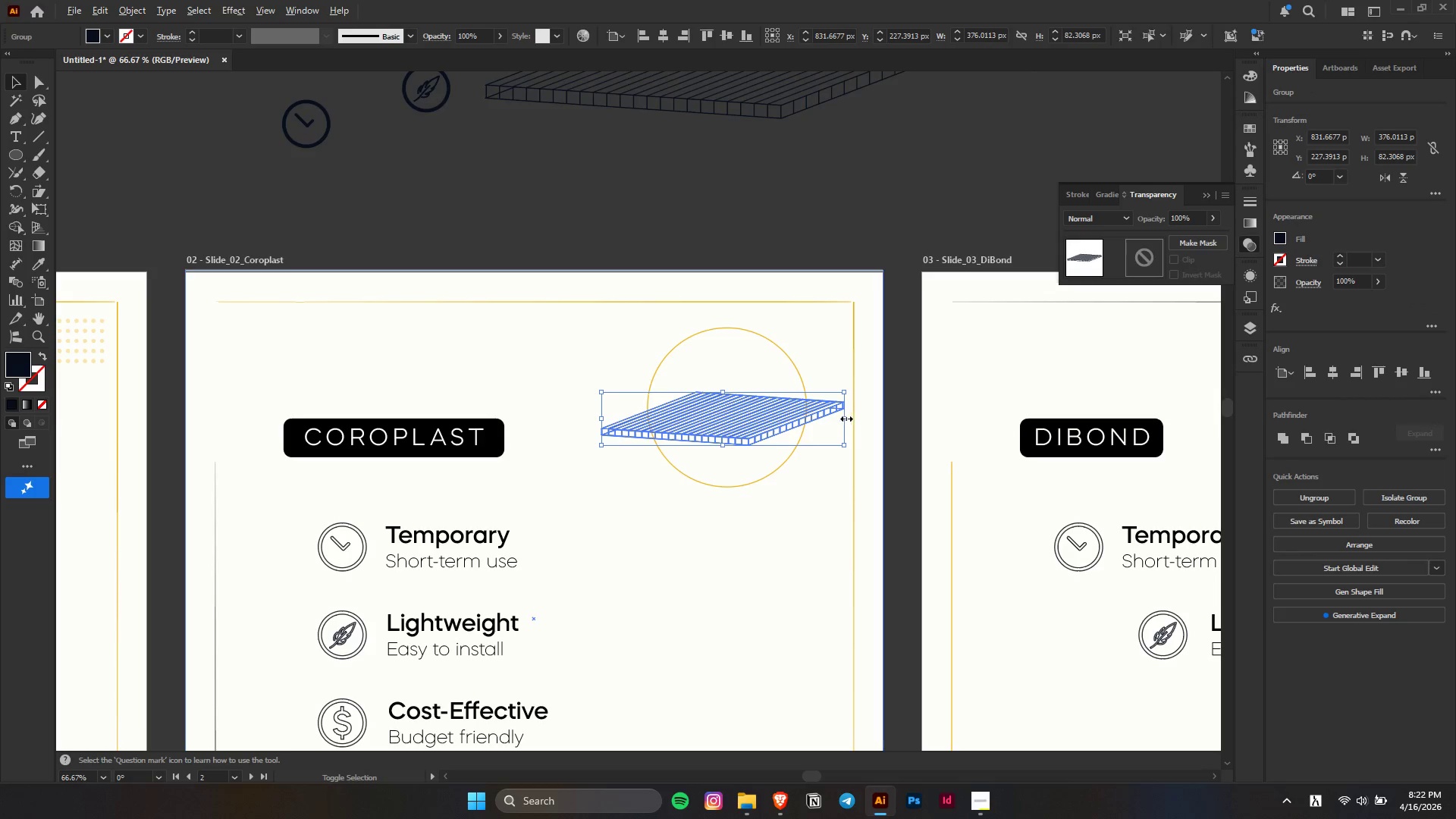 
key(Control+ControlLeft)
 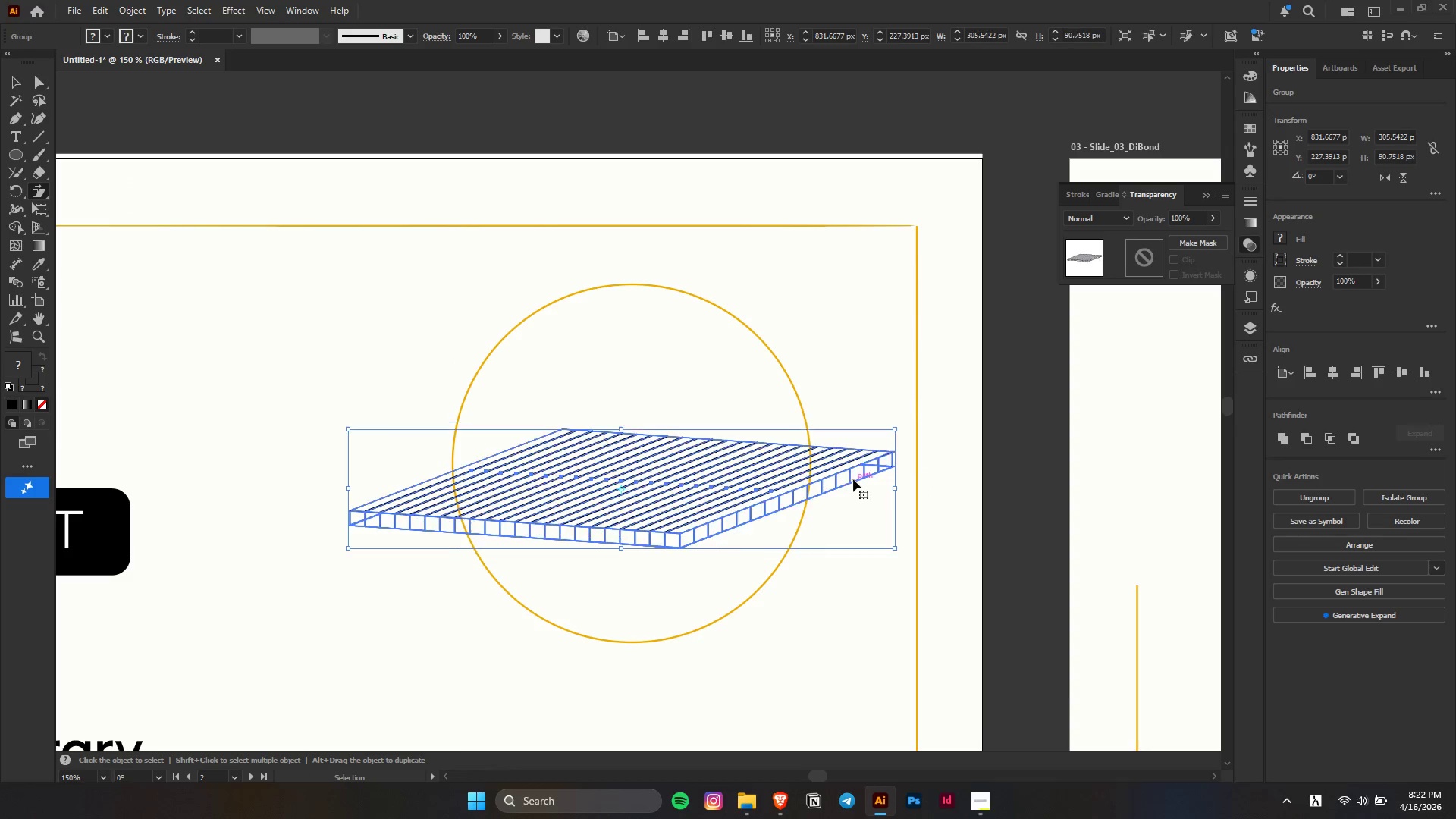 
key(Control+Z)
 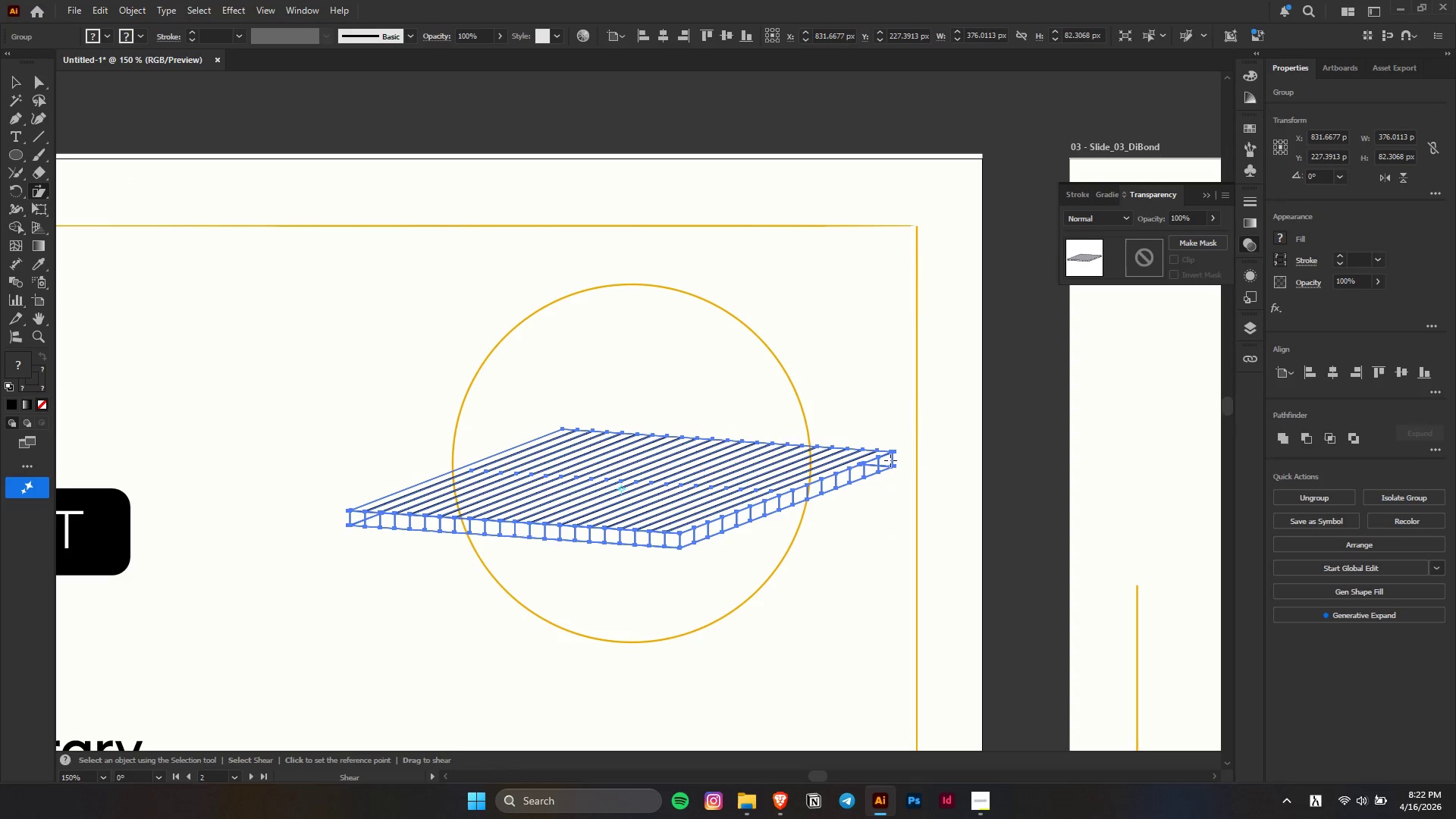 
left_click_drag(start_coordinate=[895, 460], to_coordinate=[877, 464])
 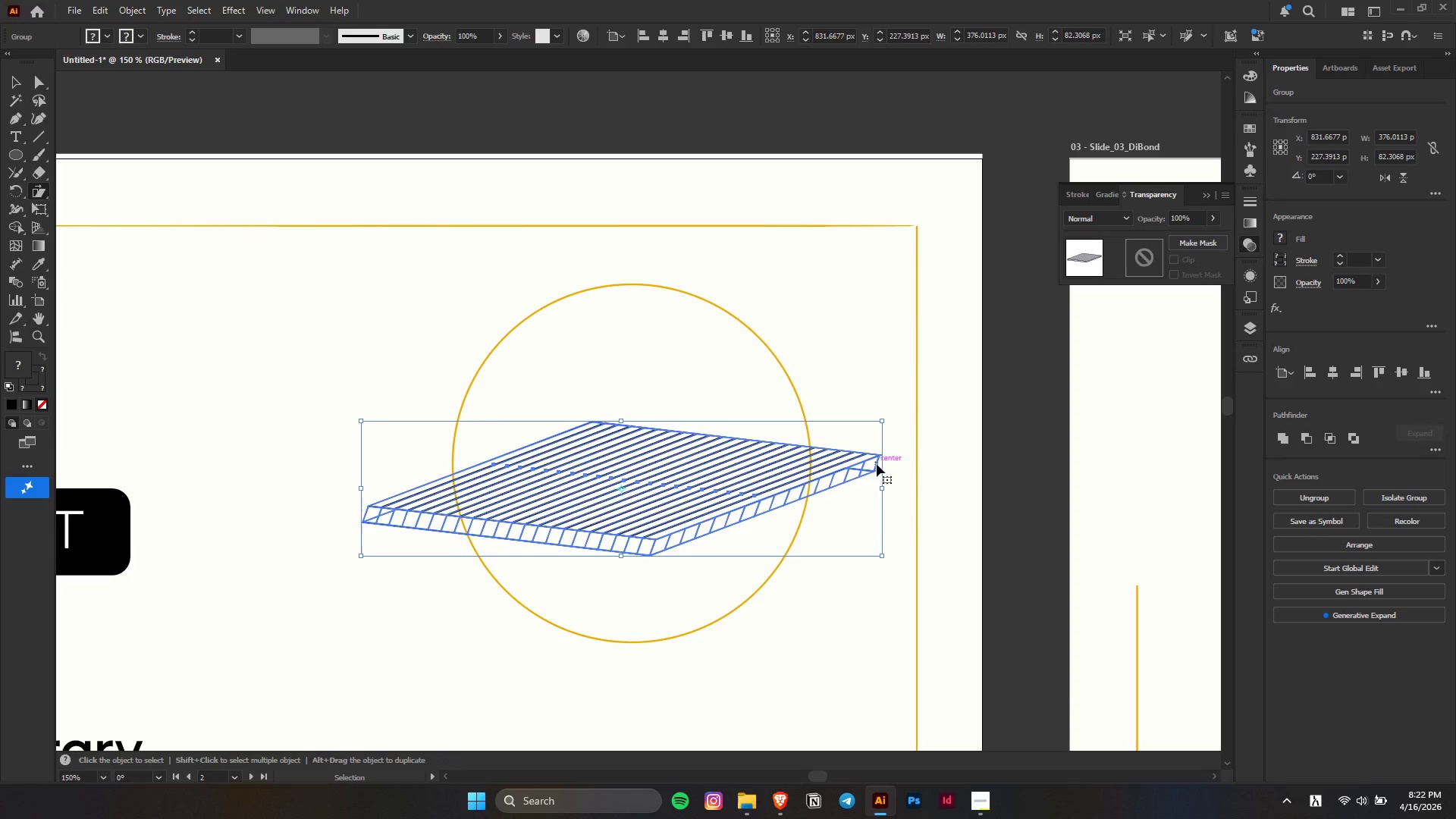 
key(Control+ControlLeft)
 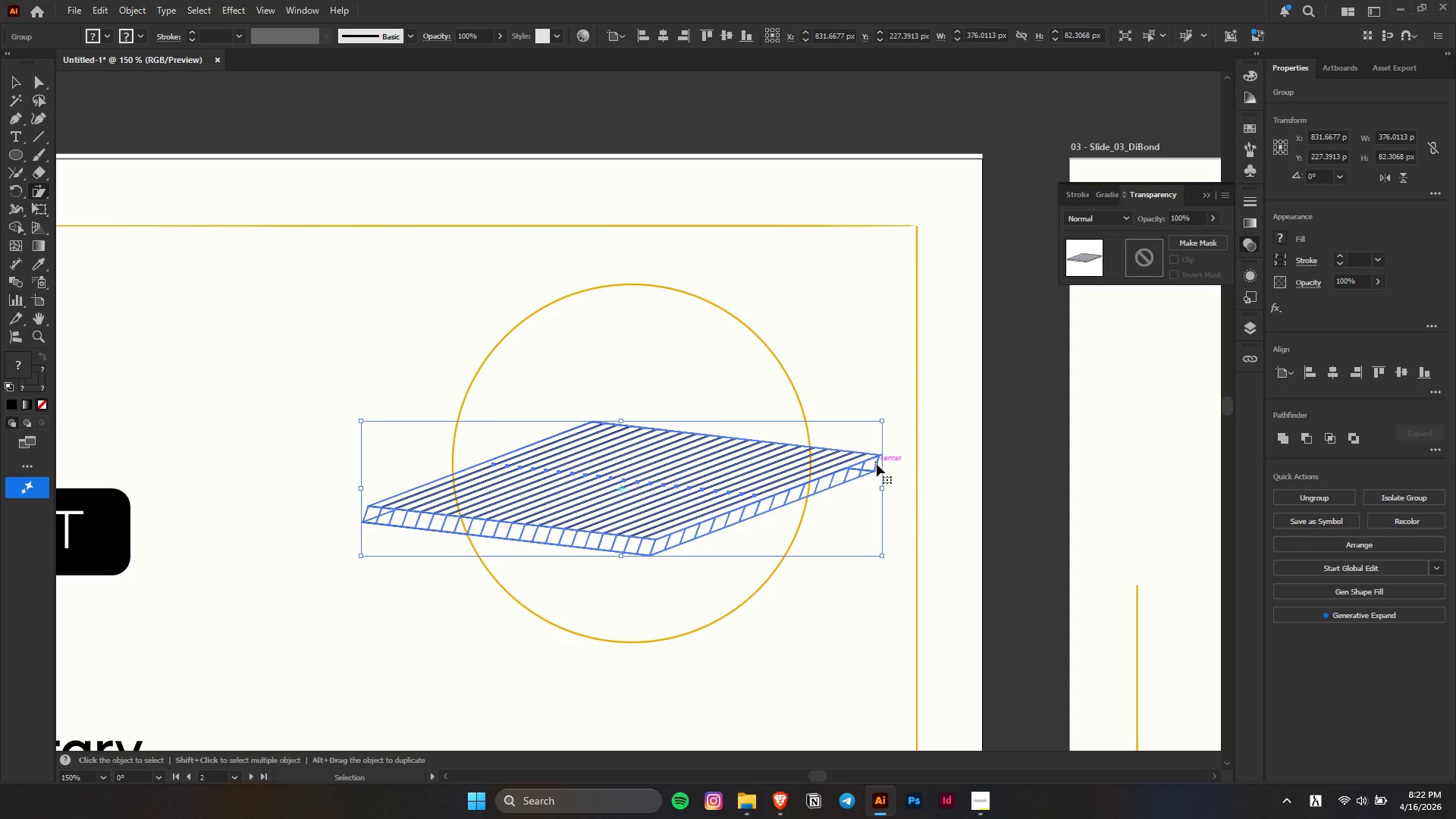 
key(Control+Z)
 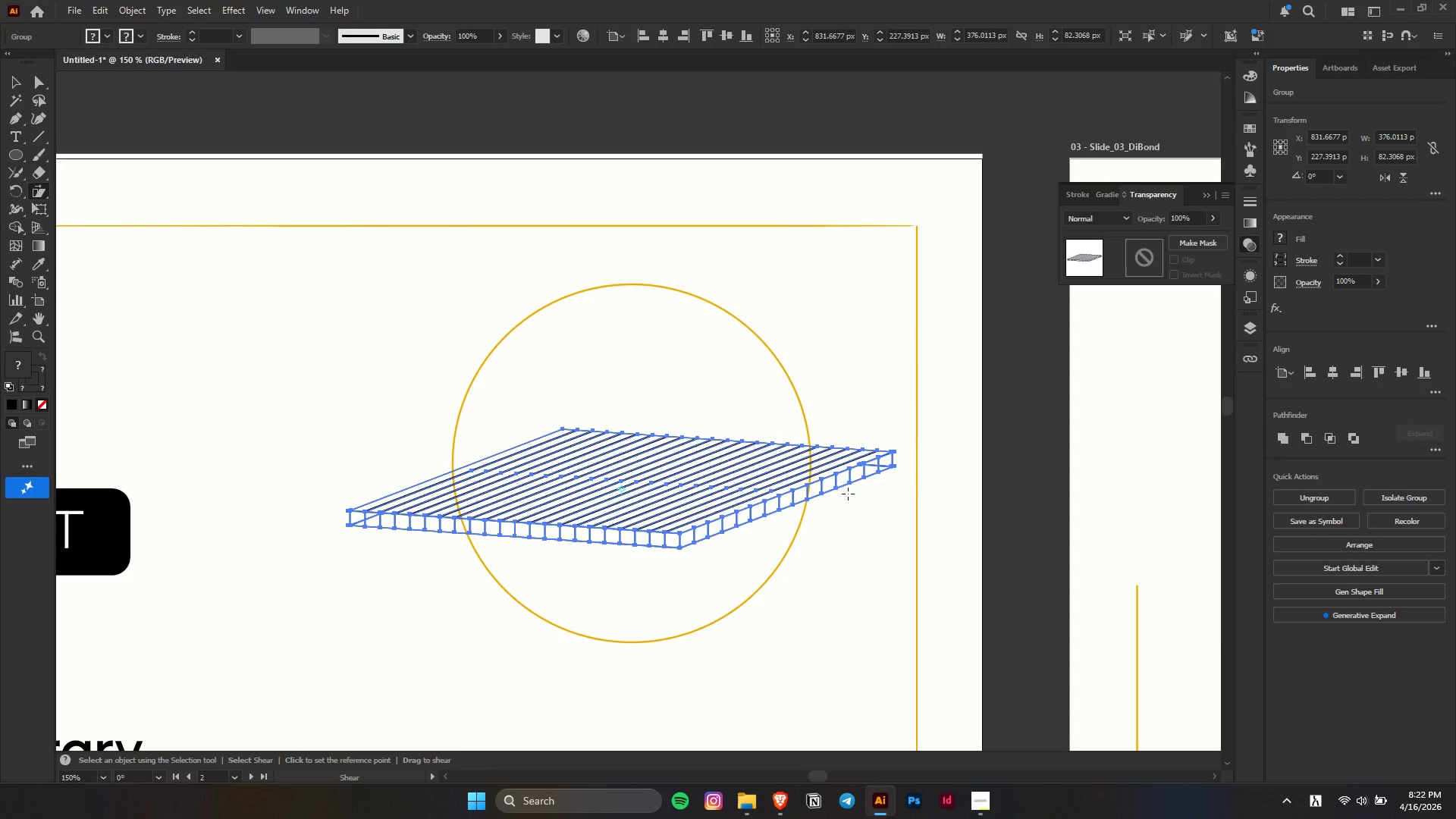 
key(Alt+AltLeft)
 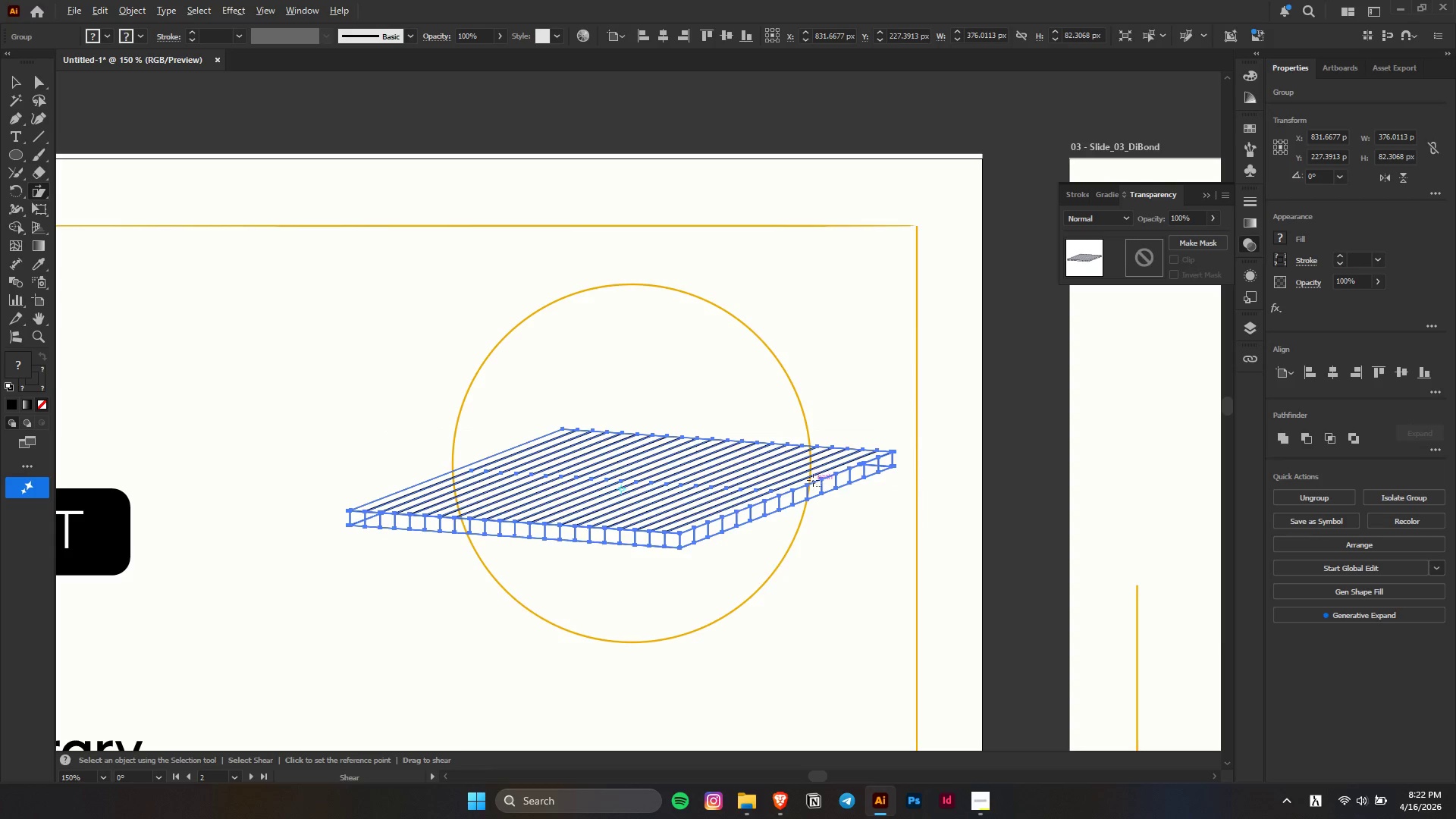 
hold_key(key=AltLeft, duration=0.31)
scroll: coordinate [818, 436], scroll_direction: down, amount: 5.0
 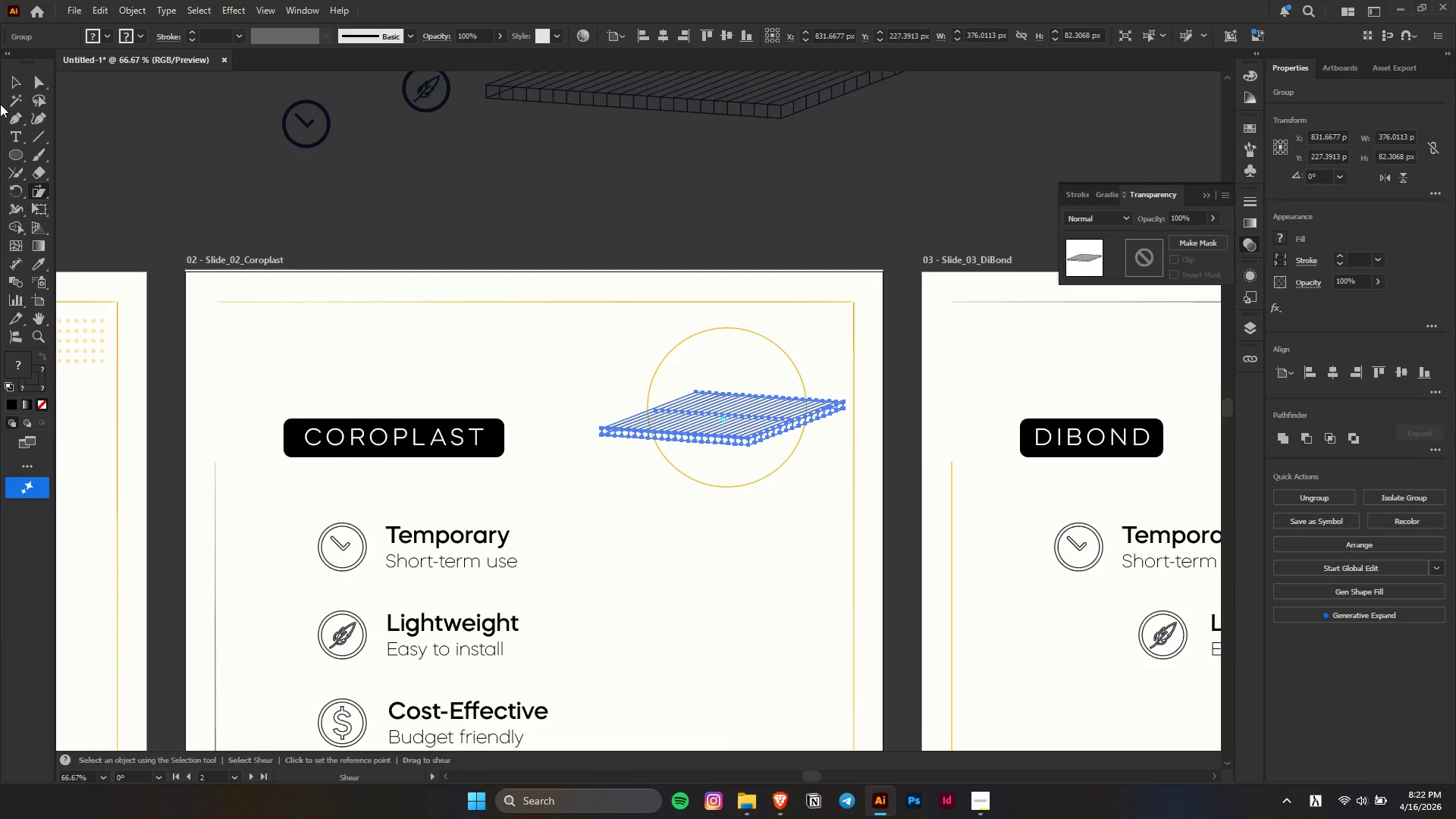 
left_click([14, 81])
 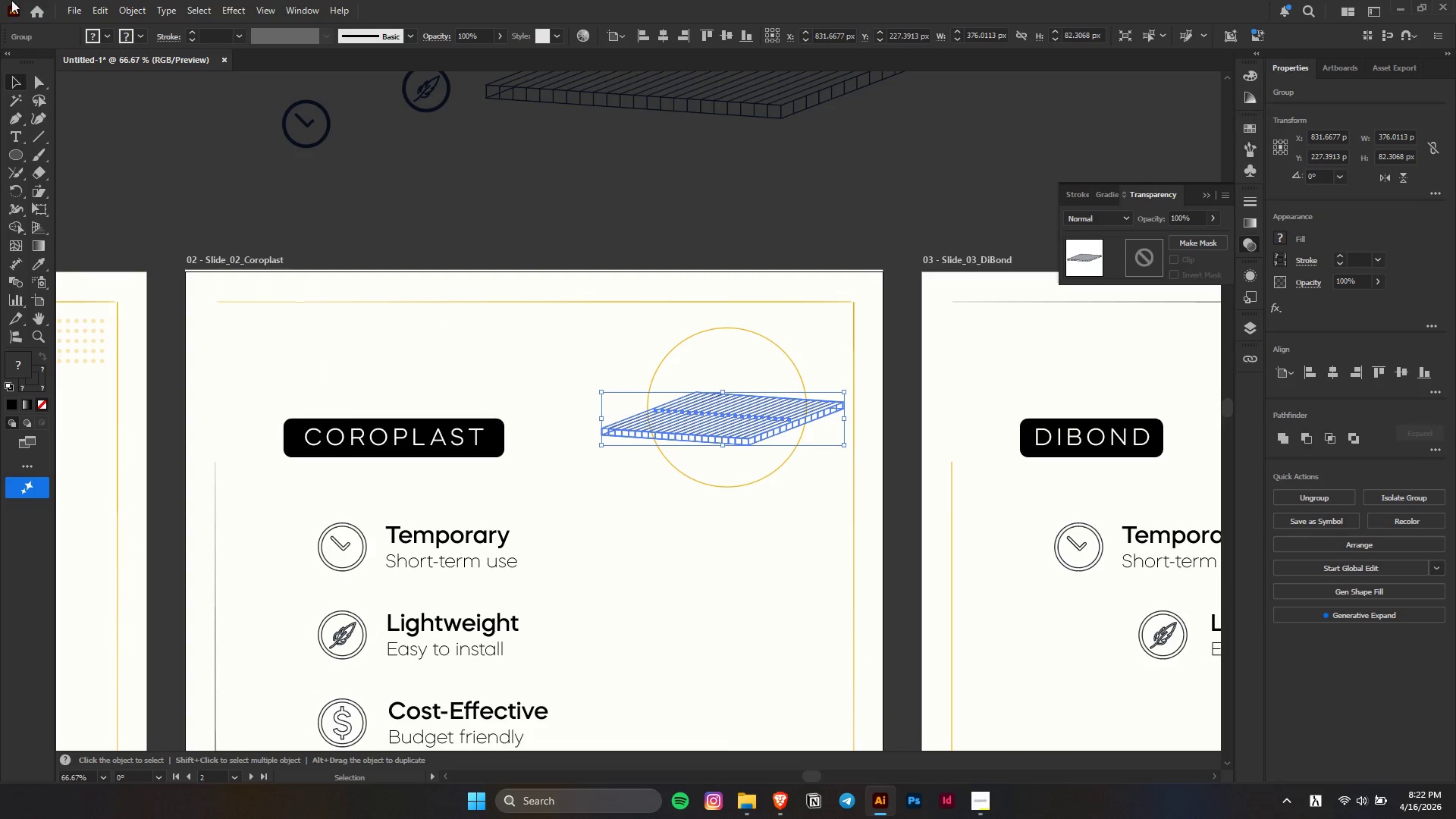 
left_click([134, 11])
 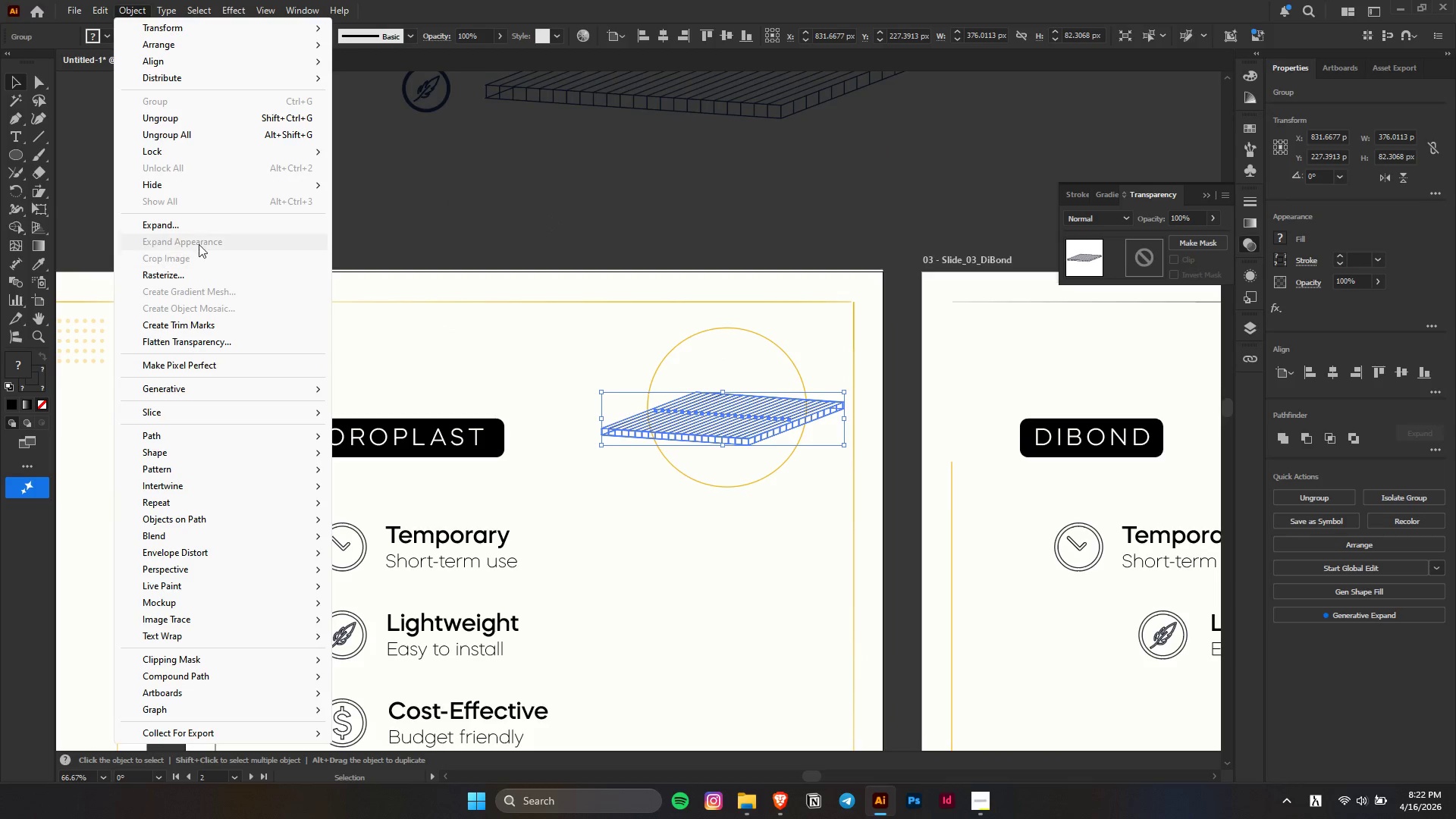 
left_click([193, 225])
 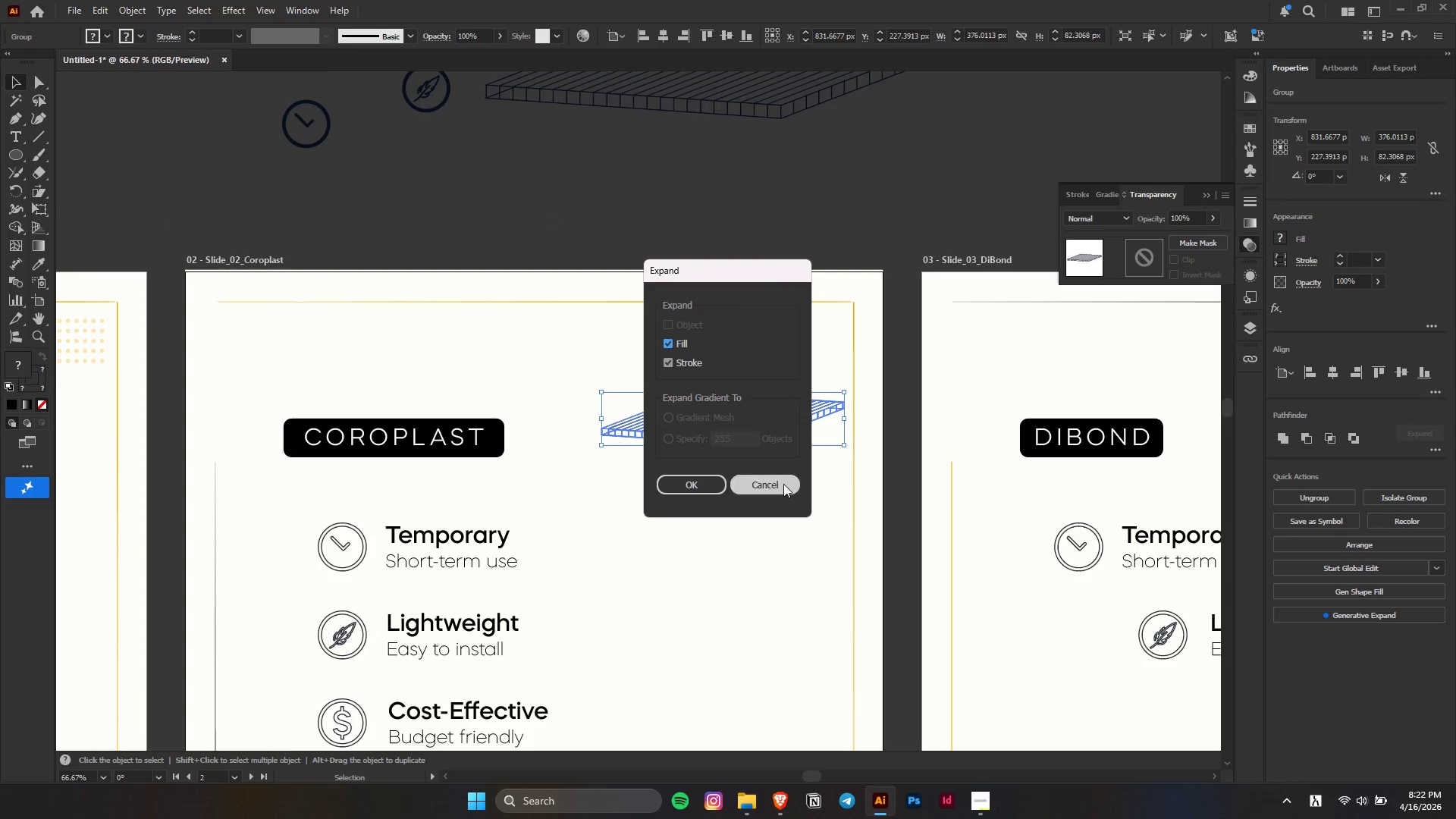 
left_click([691, 475])
 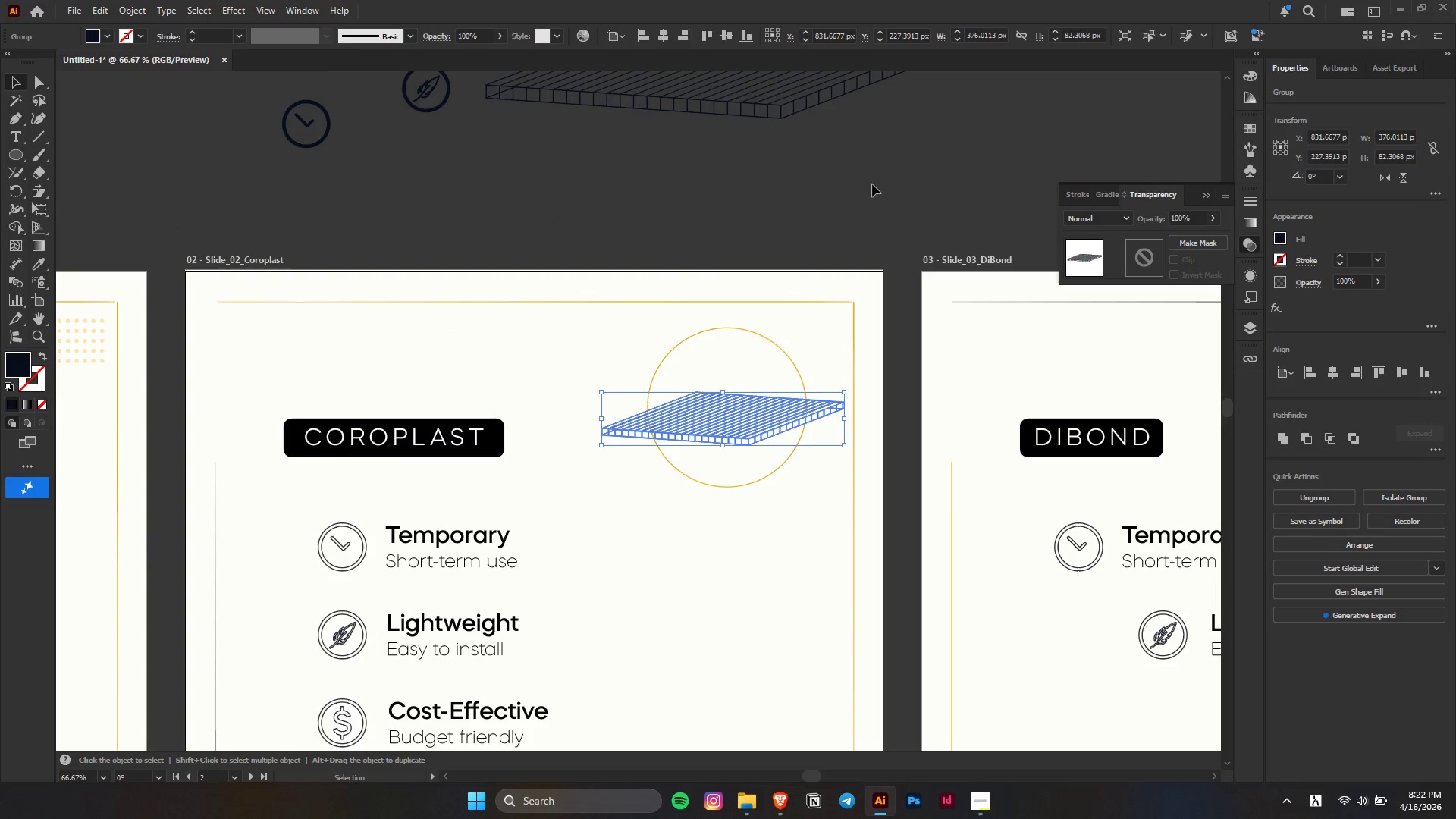 
left_click([880, 166])
 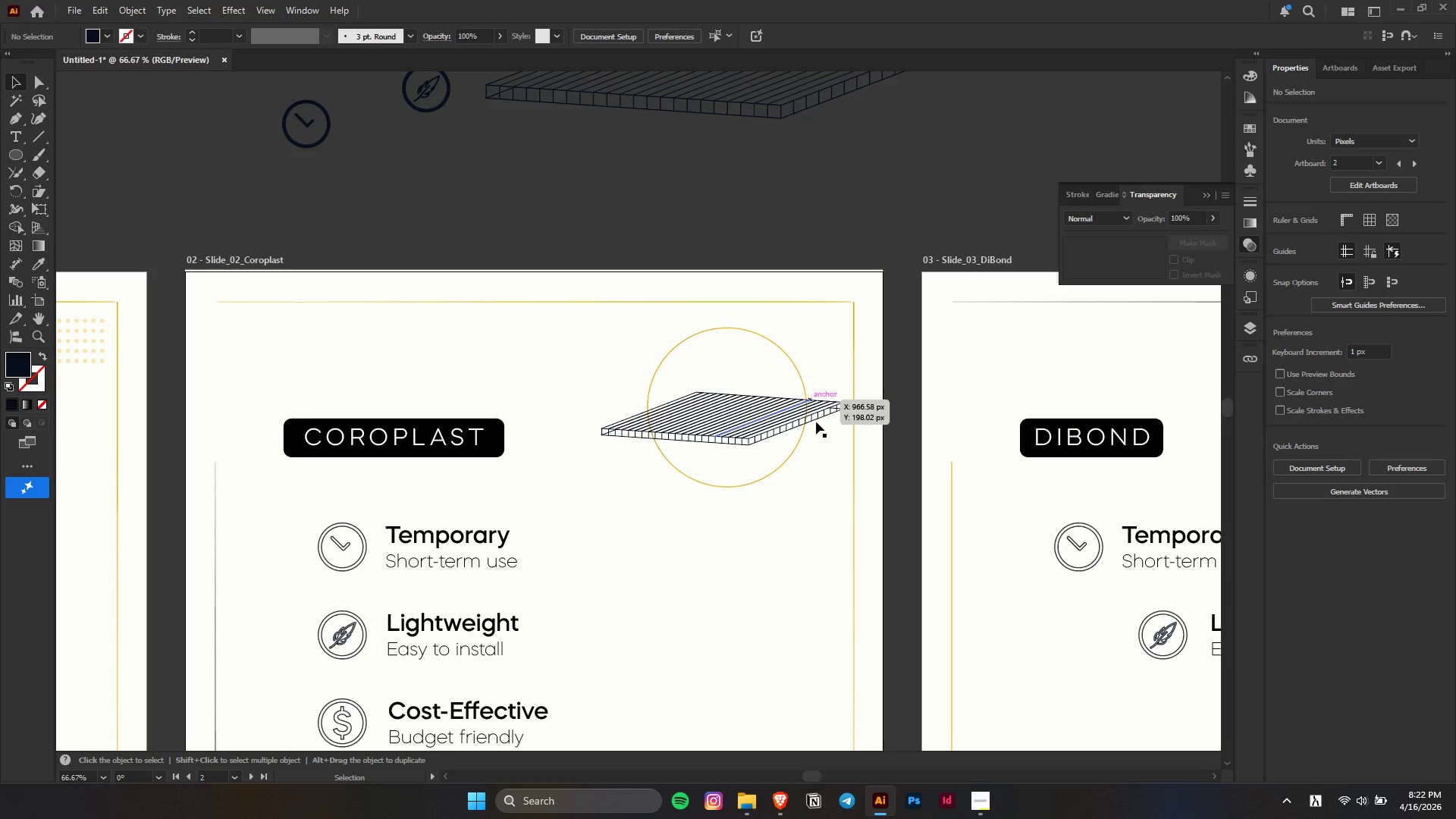 
double_click([816, 413])
 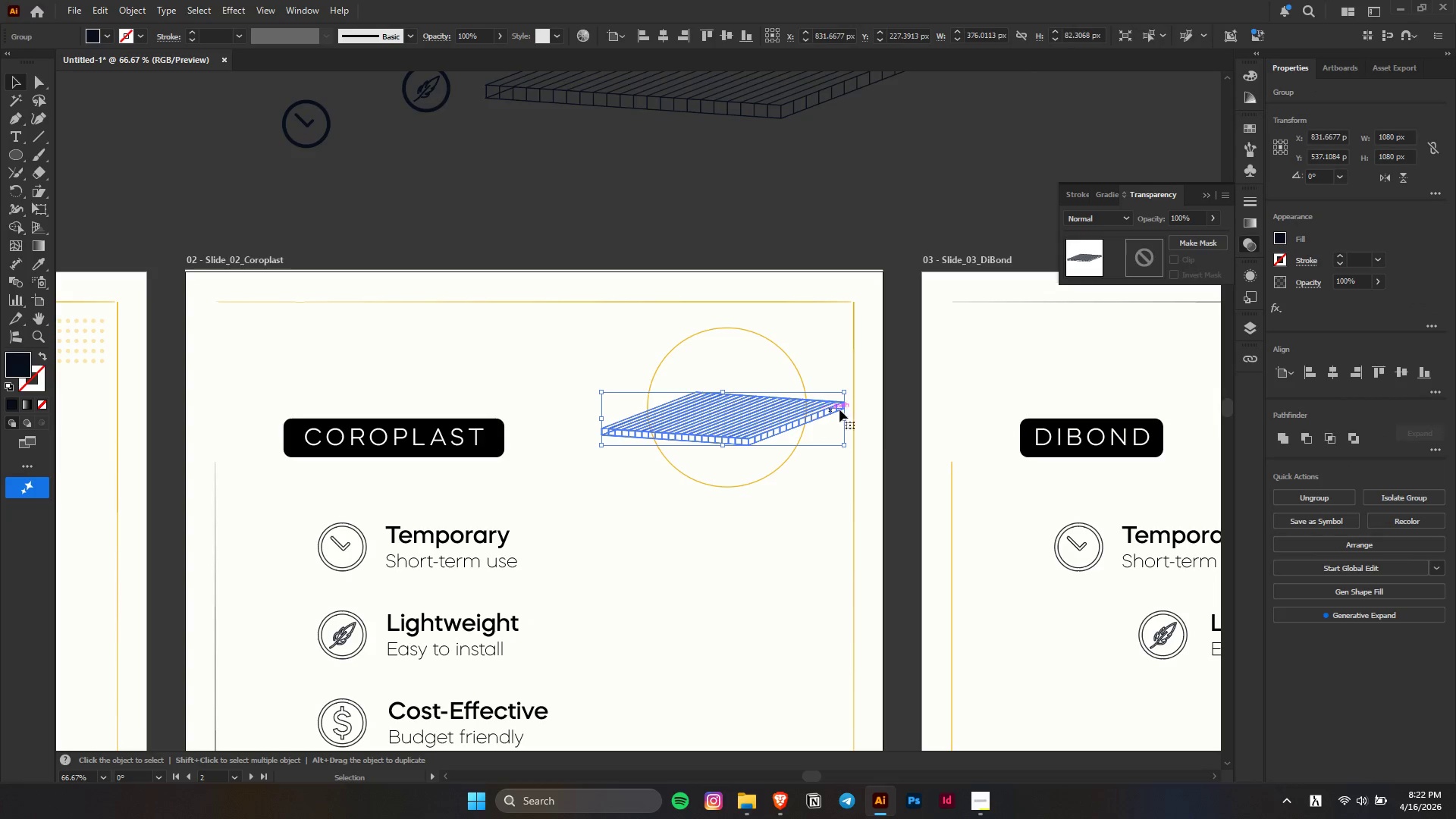 
hold_key(key=ShiftLeft, duration=1.88)
hold_key(key=AltLeft, duration=1.5)
left_click_drag(start_coordinate=[845, 417], to_coordinate=[839, 422])
 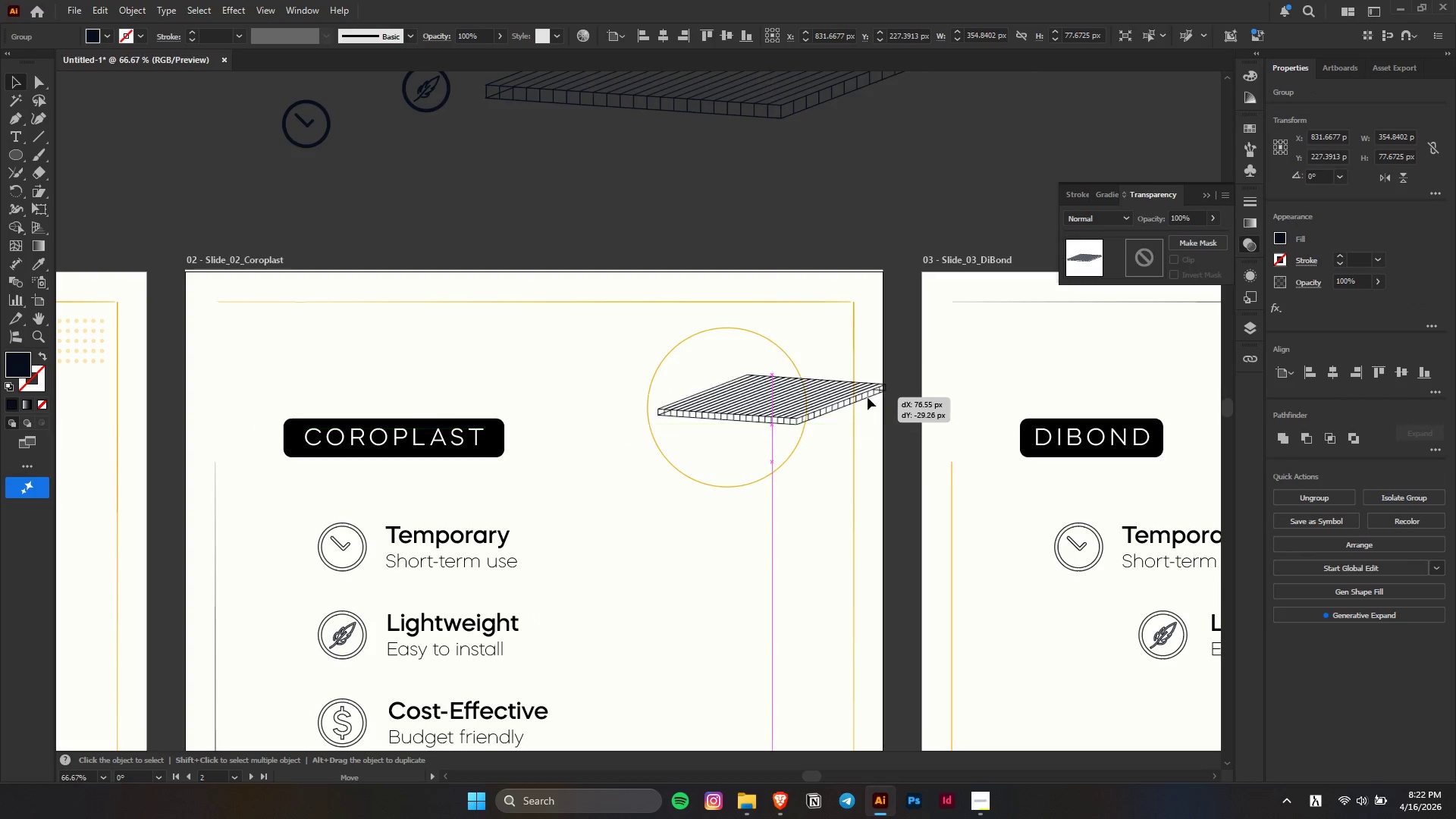 
key(Alt+Shift+AltLeft)
 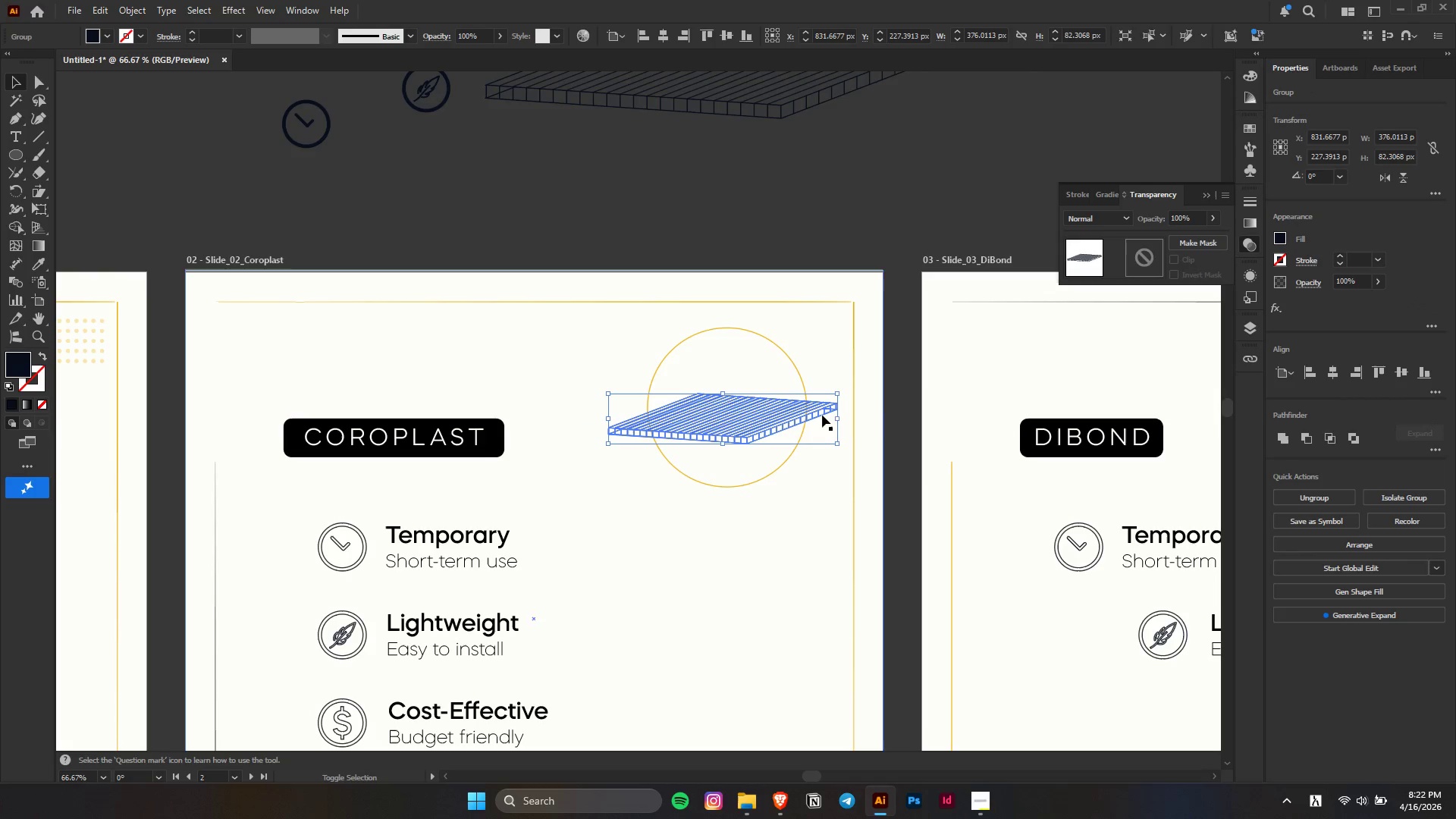 
key(Alt+Shift+AltLeft)
 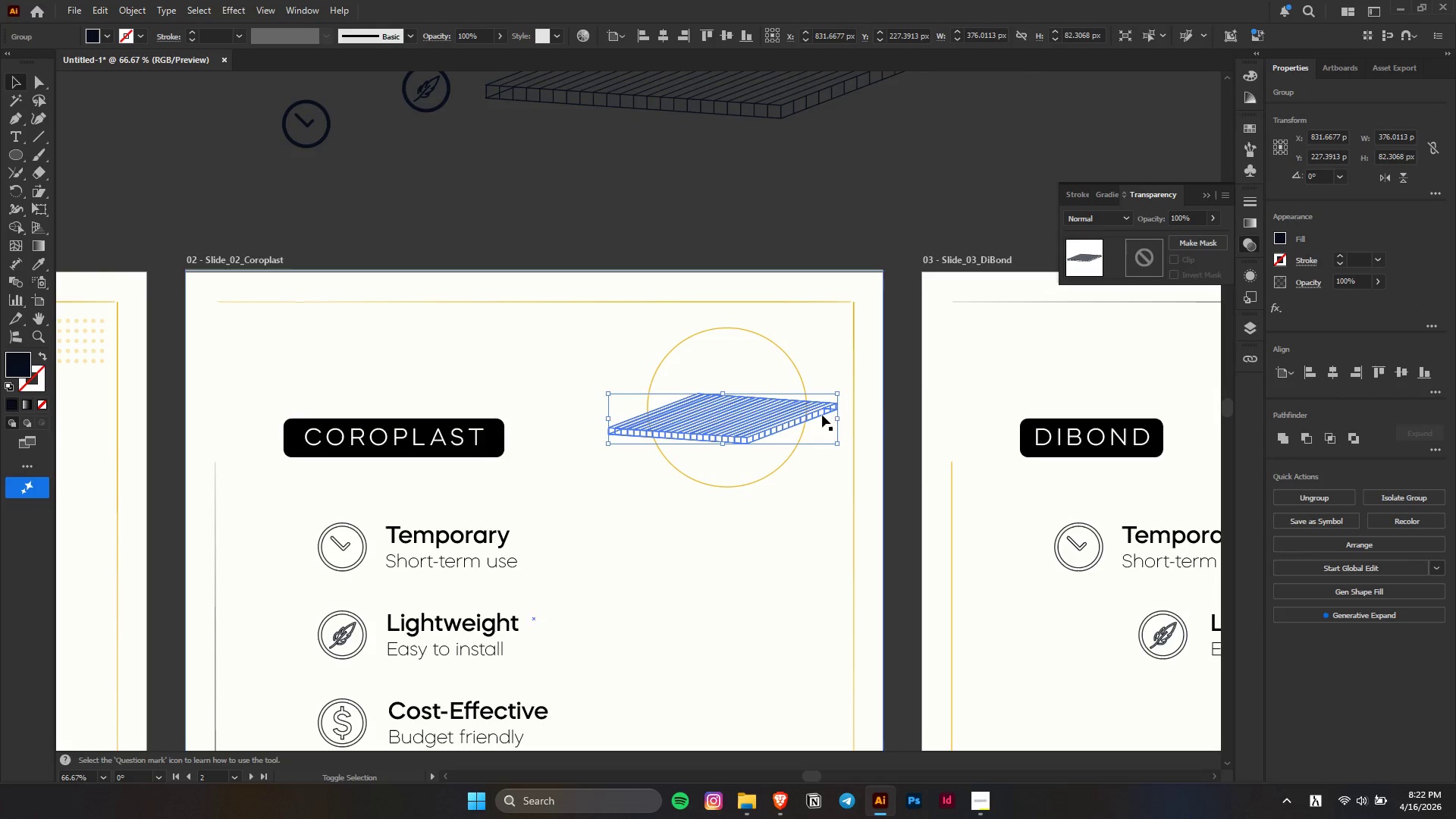 
key(Alt+Shift+AltLeft)
 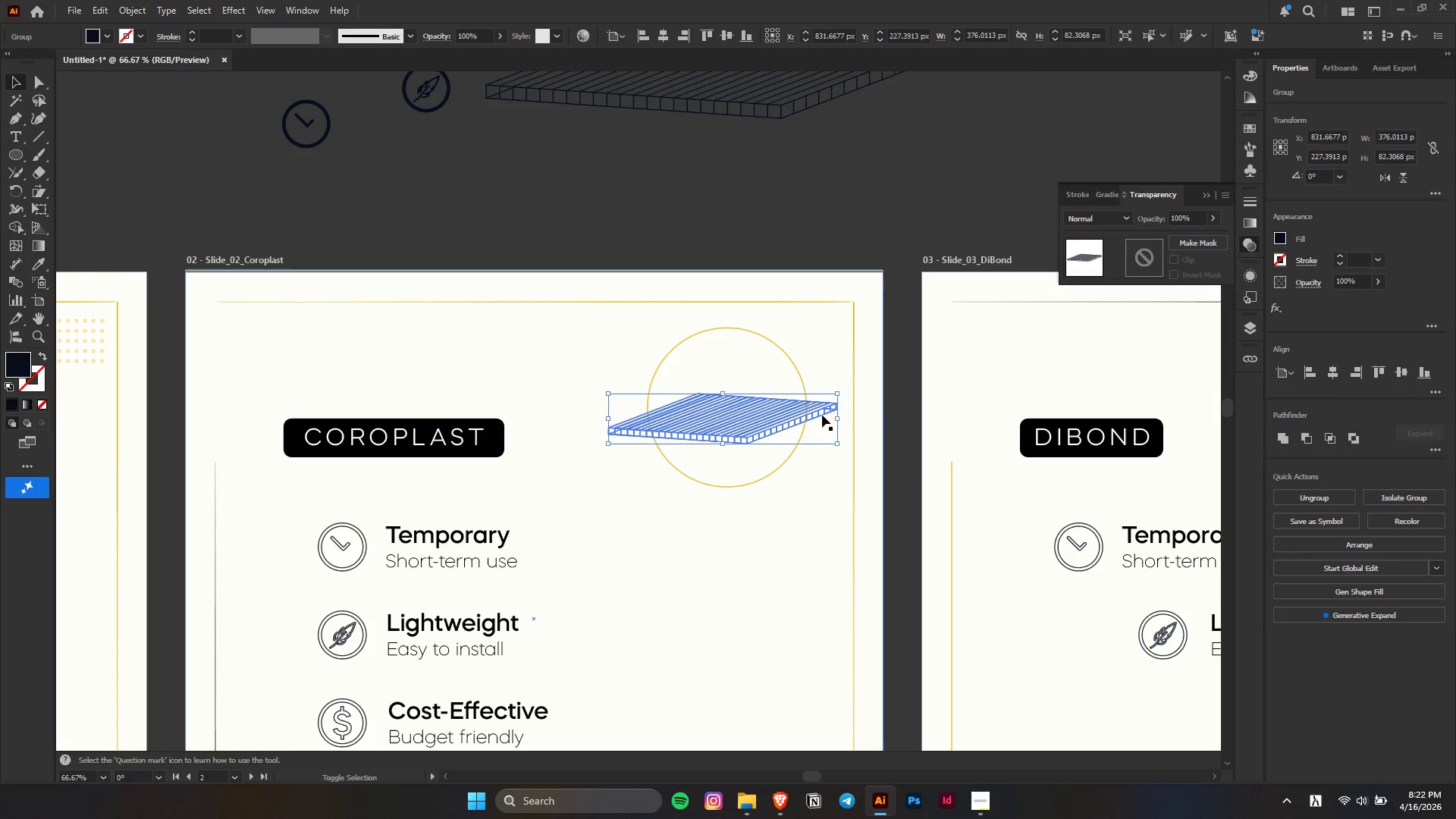 
key(Alt+Shift+AltLeft)
 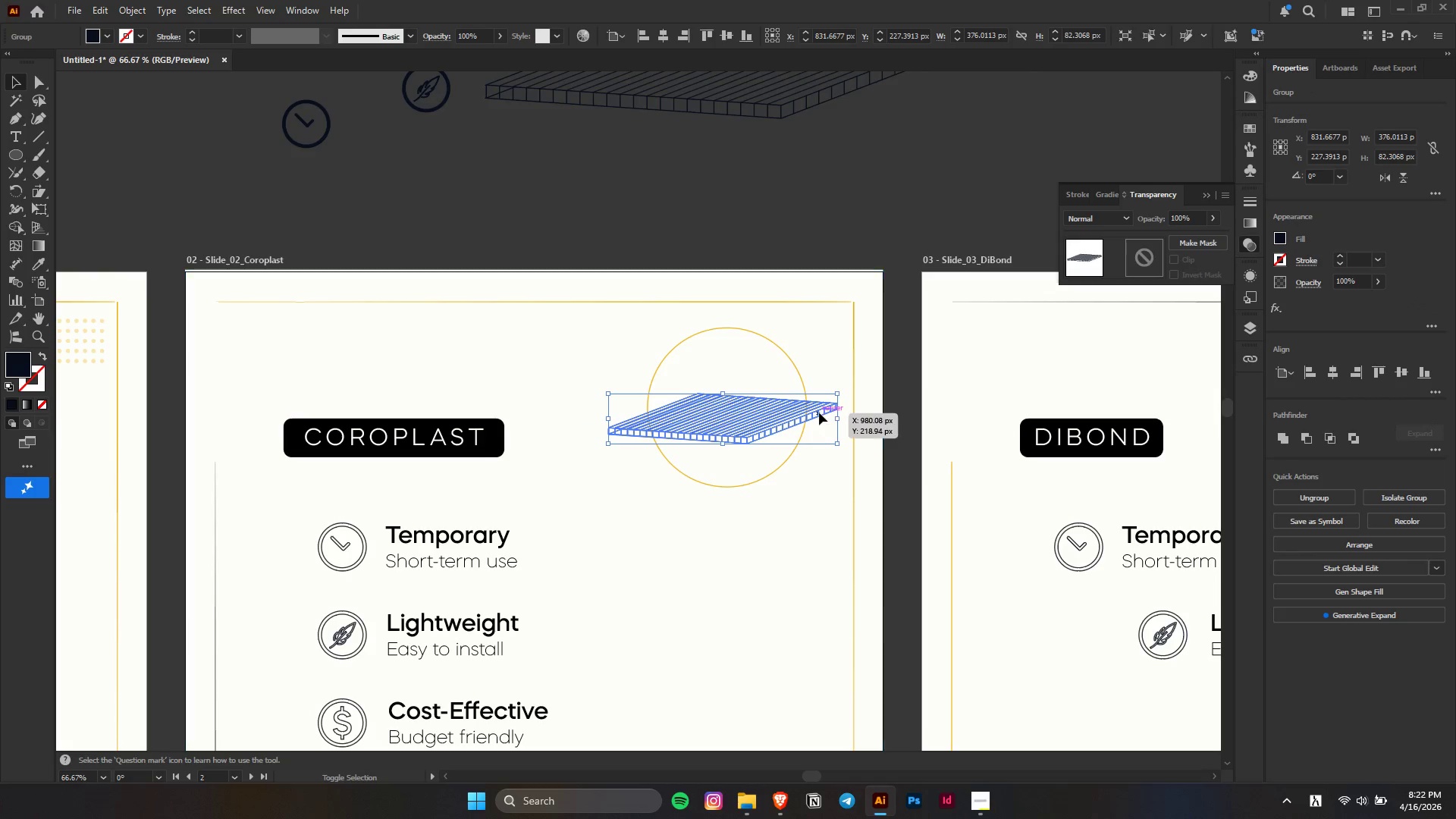 
hold_key(key=AltLeft, duration=4.09)
left_click_drag(start_coordinate=[819, 413], to_coordinate=[843, 415])
 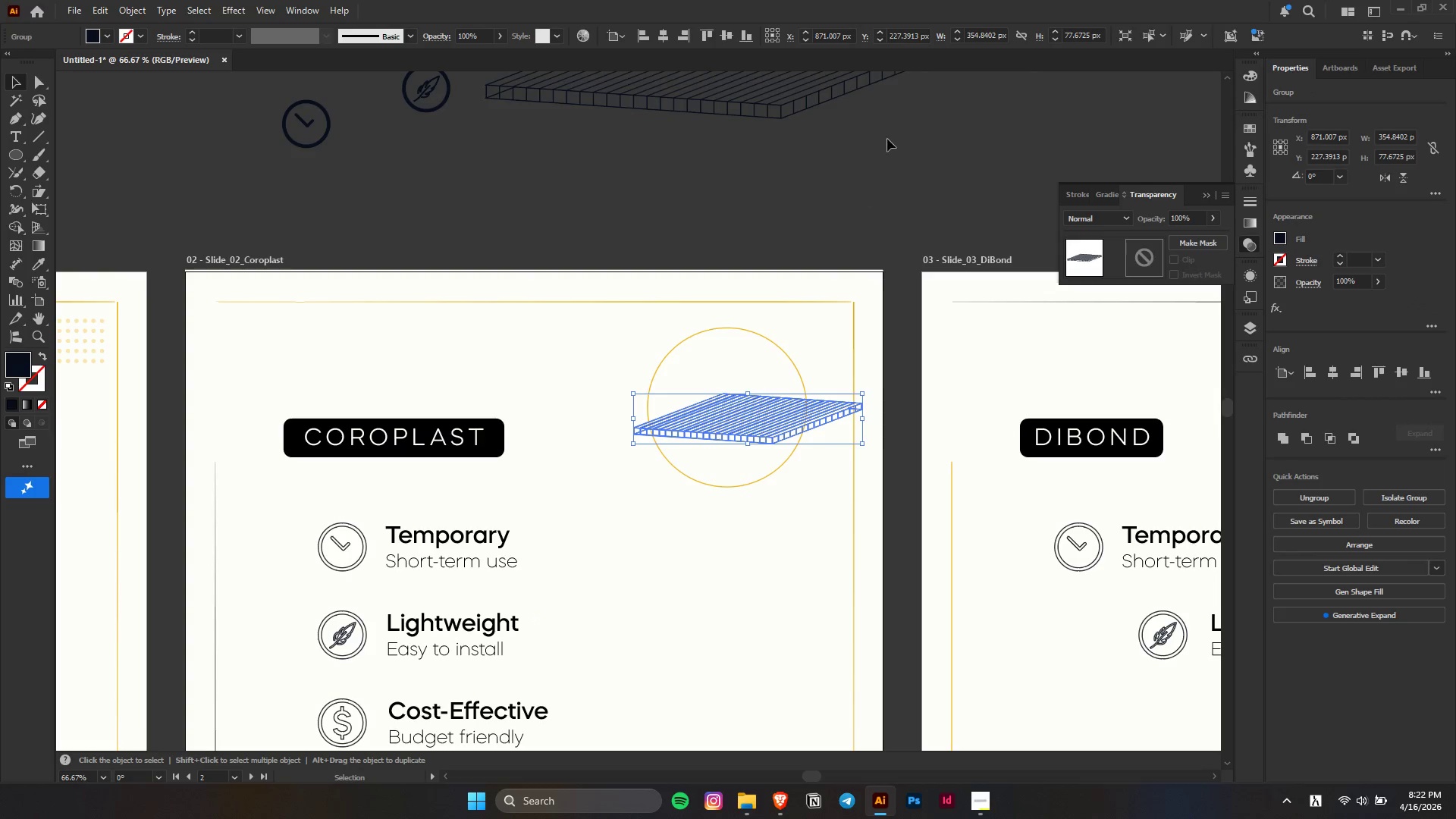 
left_click([893, 161])
 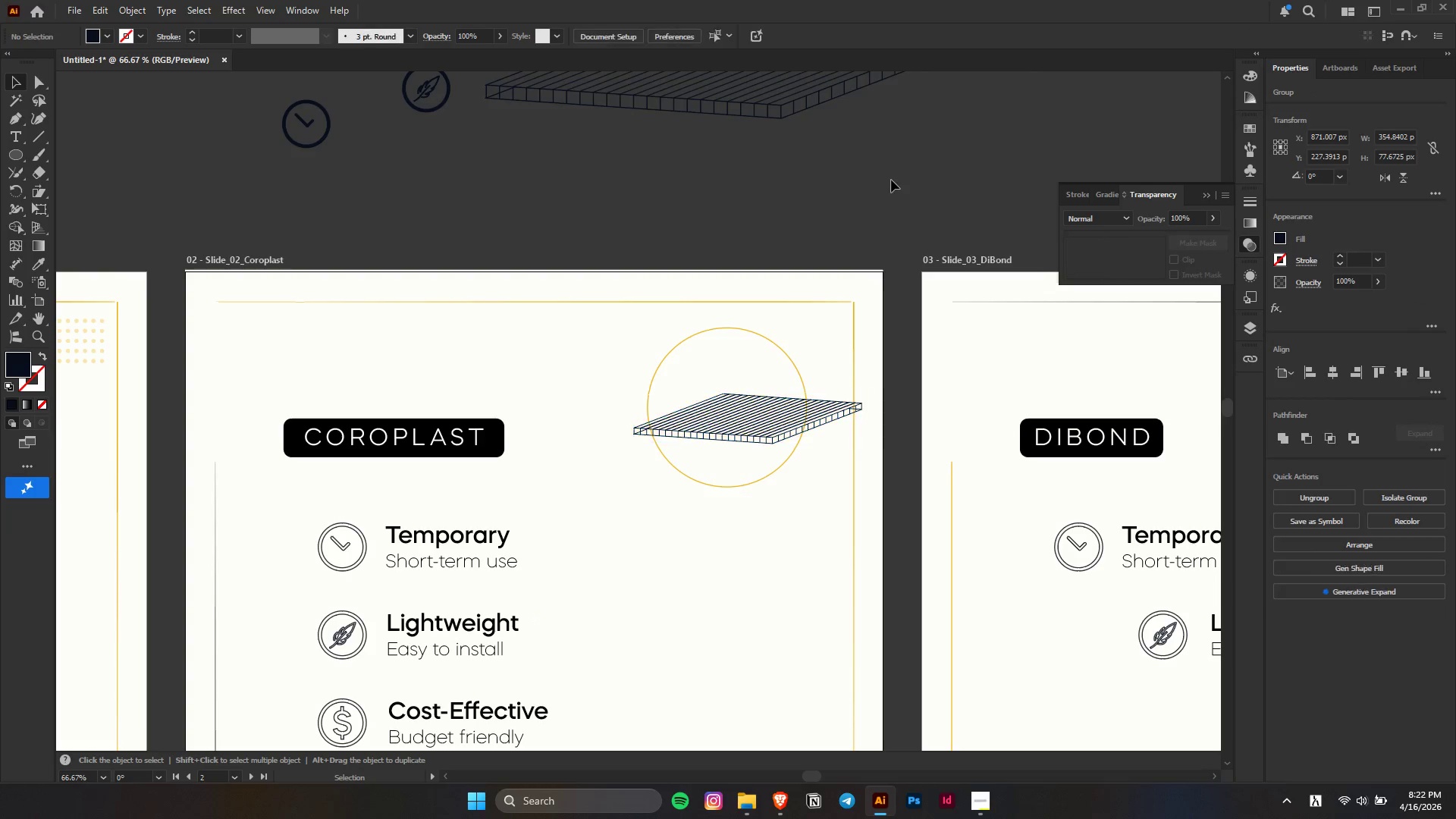 
hold_key(key=AltLeft, duration=0.36)
scroll: coordinate [890, 182], scroll_direction: down, amount: 3.0
 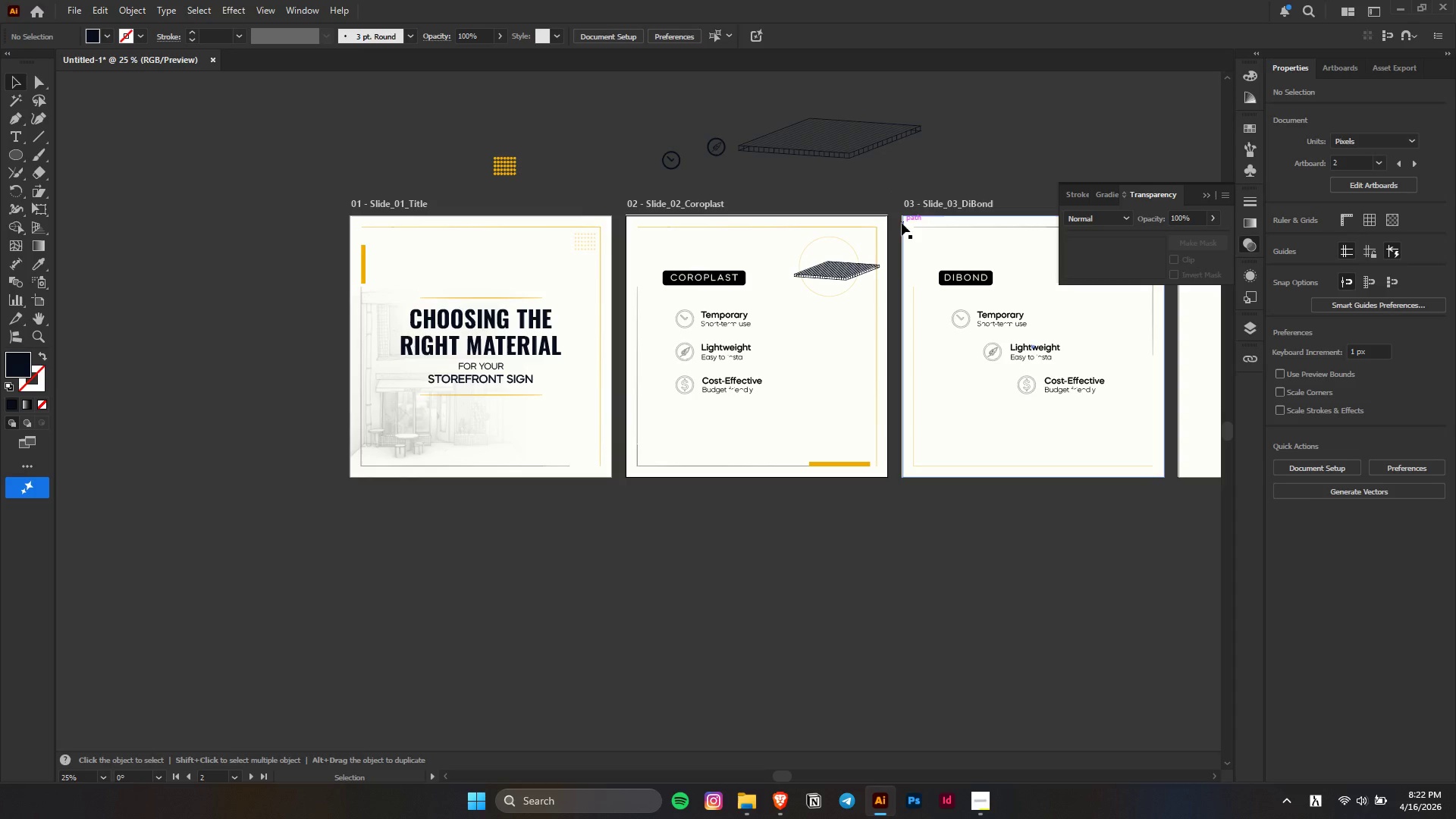 
hold_key(key=AltLeft, duration=0.67)
 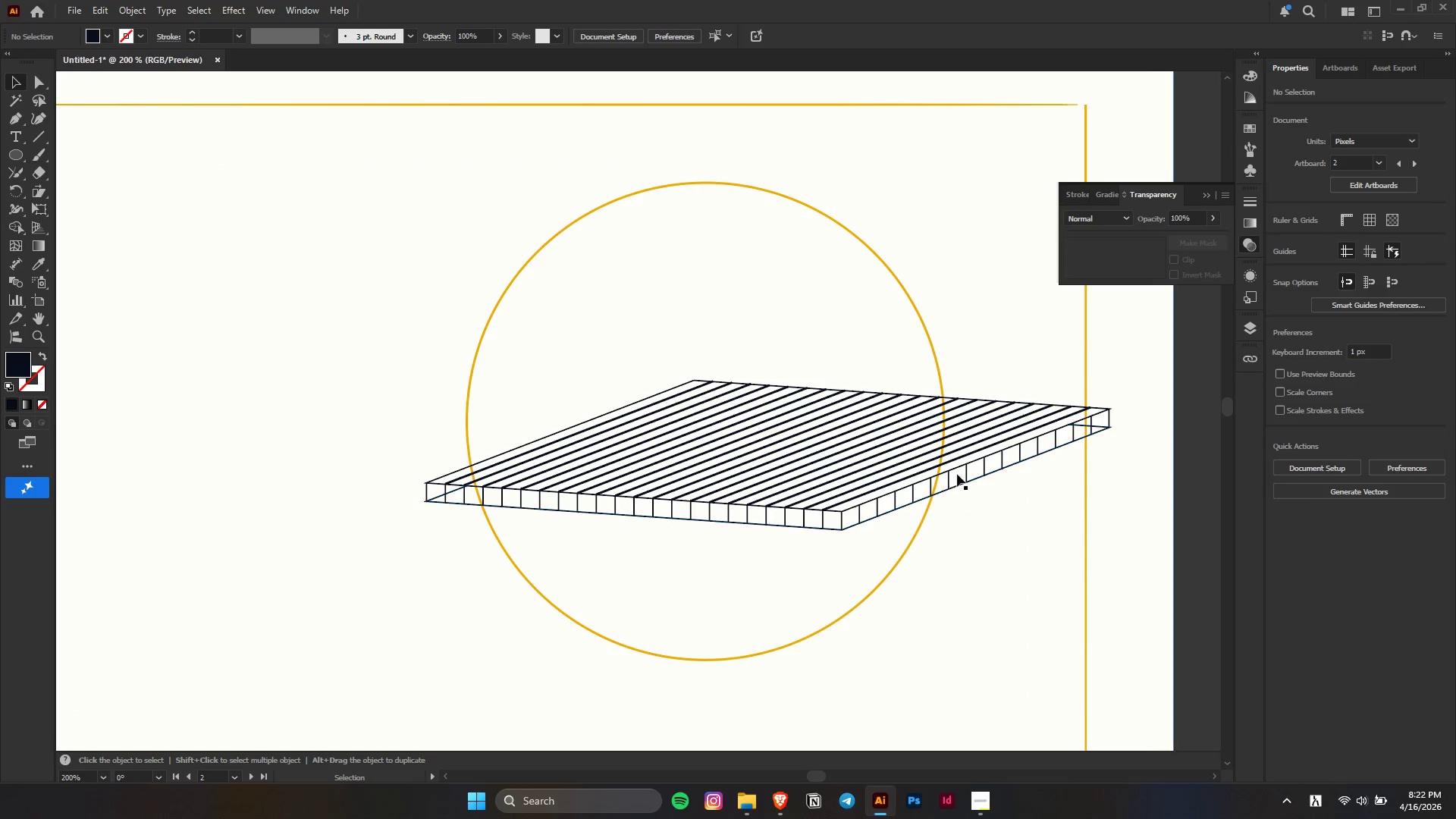 
hold_key(key=AltLeft, duration=6.86)
 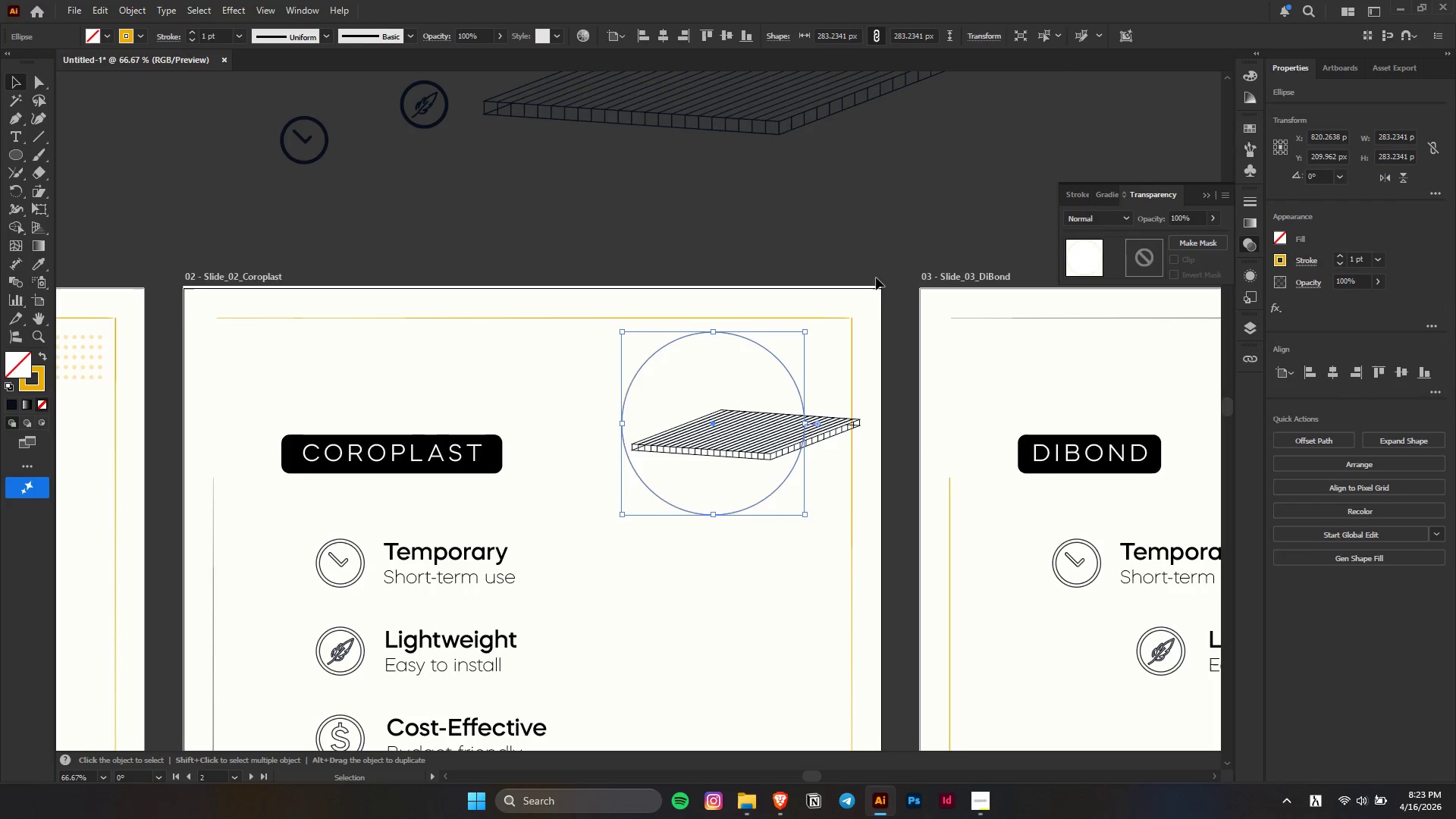 
scroll: coordinate [849, 364], scroll_direction: up, amount: 6.0
 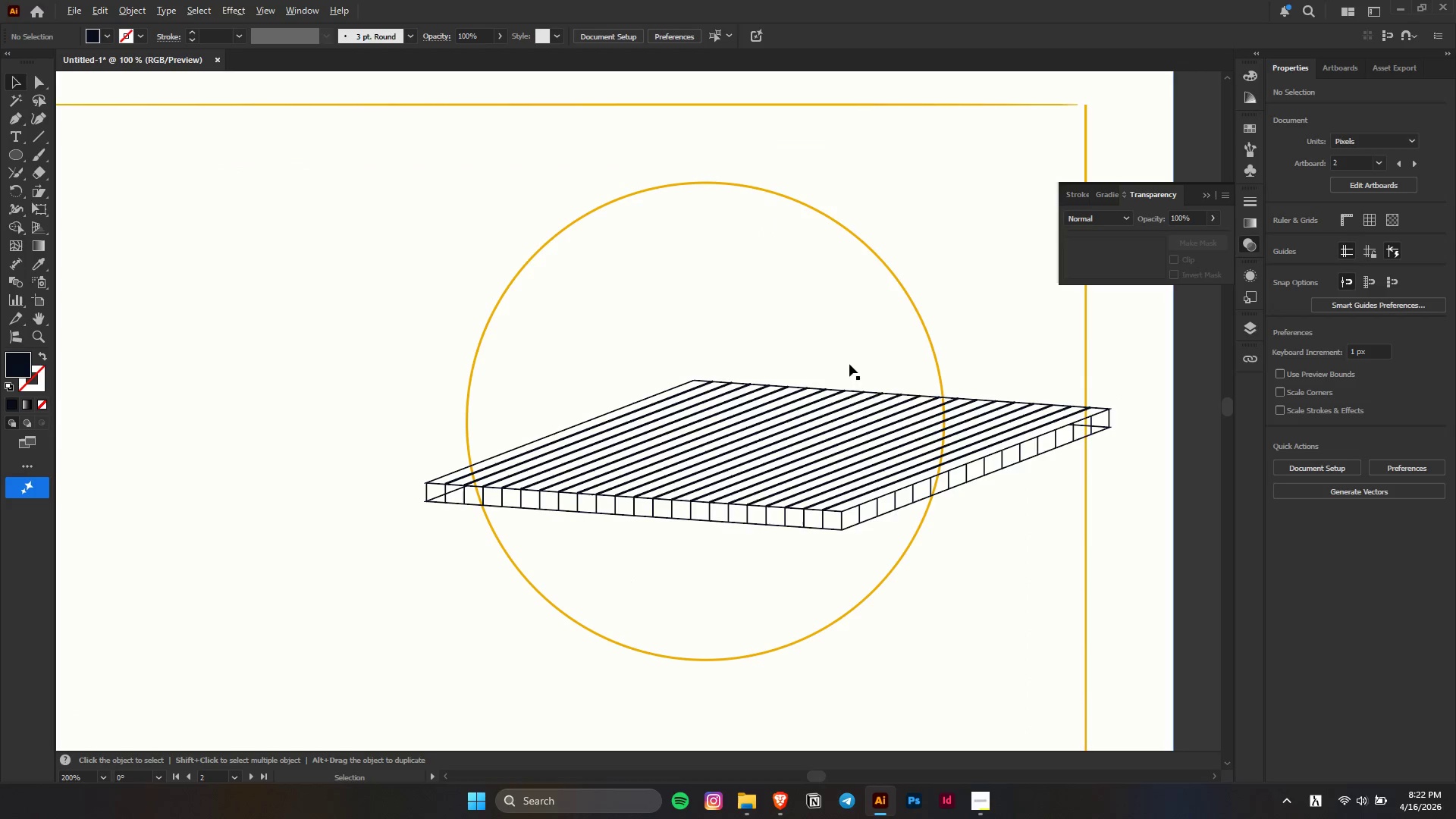 
left_click([934, 344])
 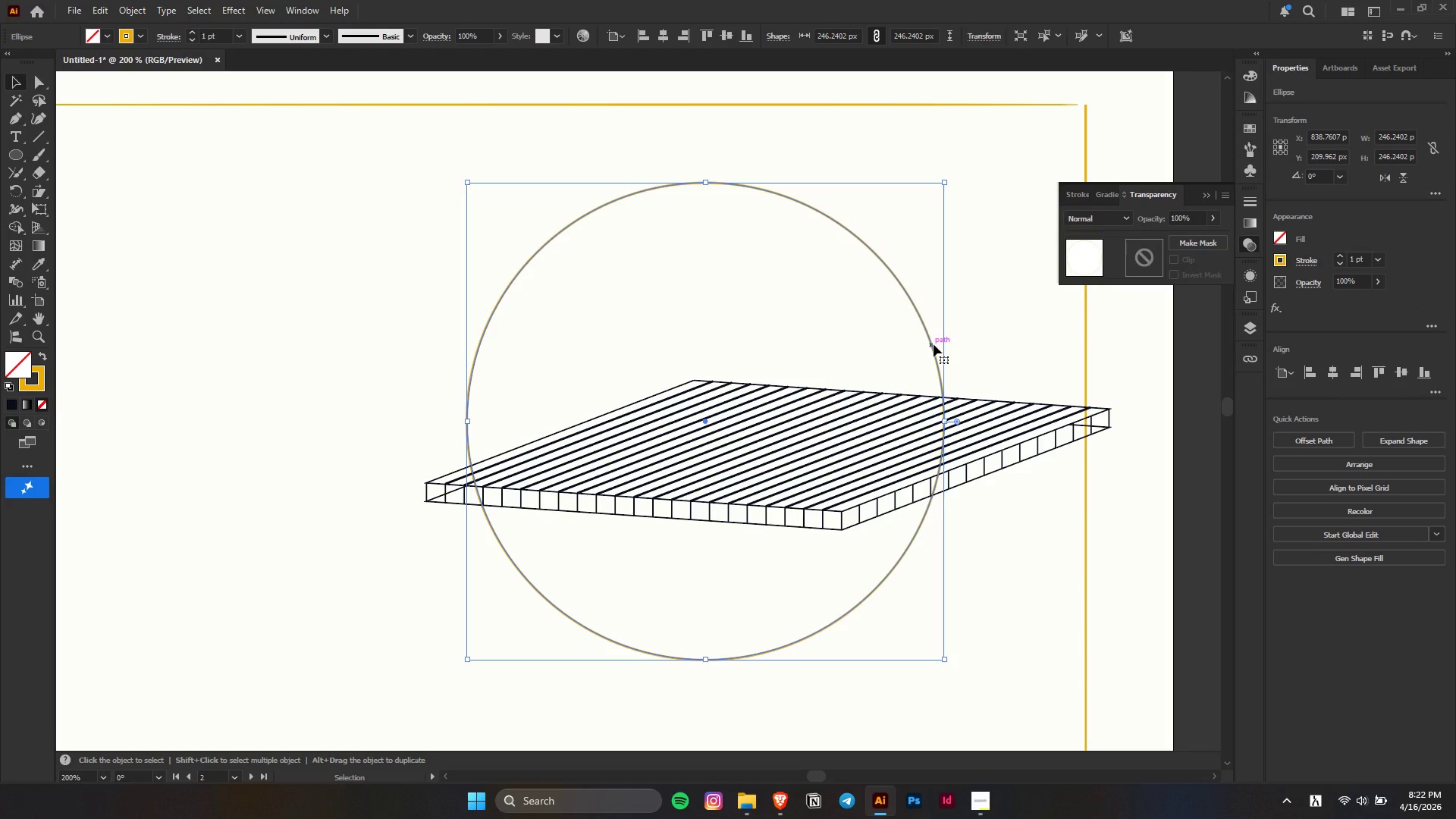 
left_click([934, 344])
 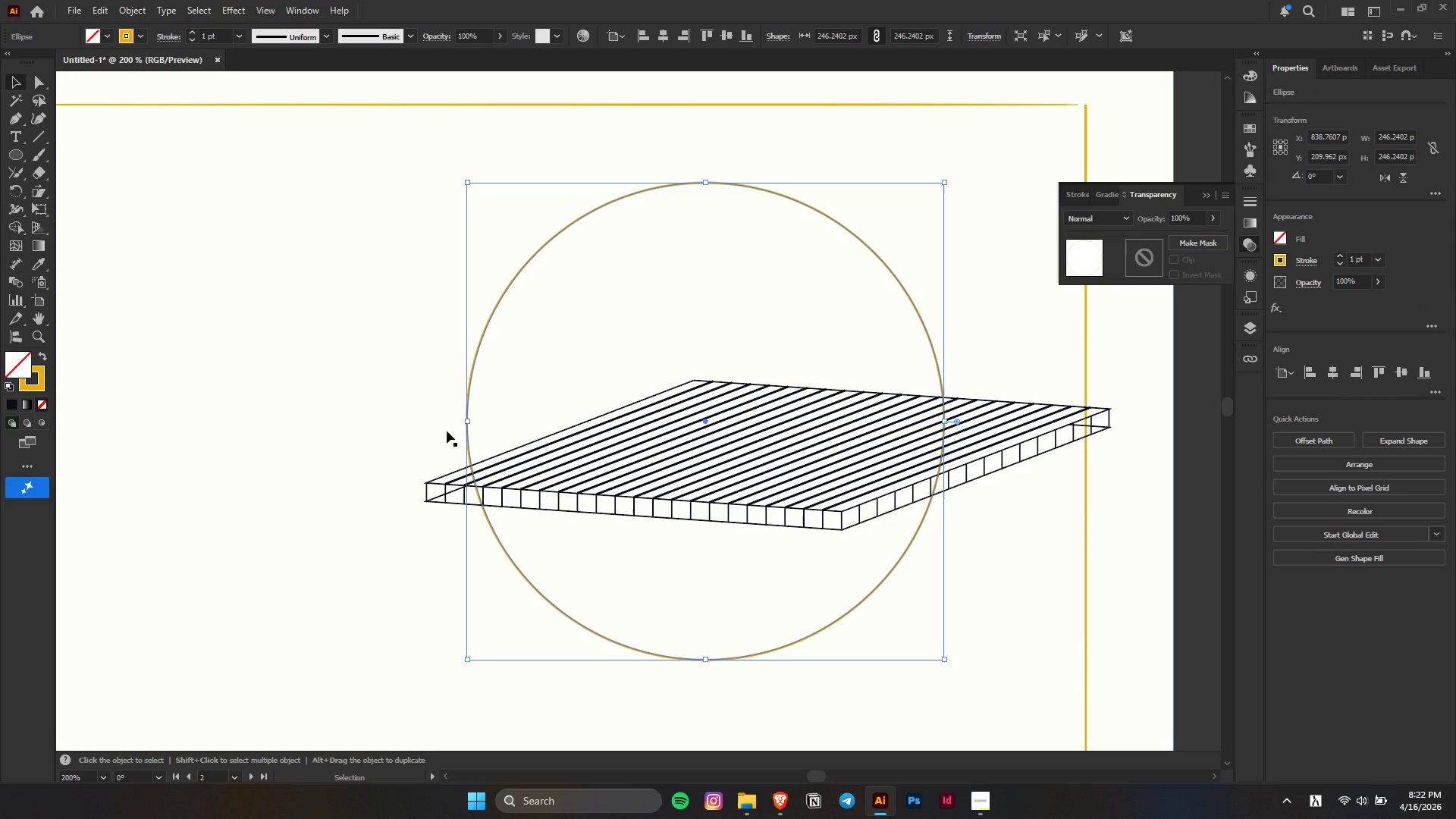 
hold_key(key=ShiftLeft, duration=1.51)
left_click_drag(start_coordinate=[465, 419], to_coordinate=[395, 427])
 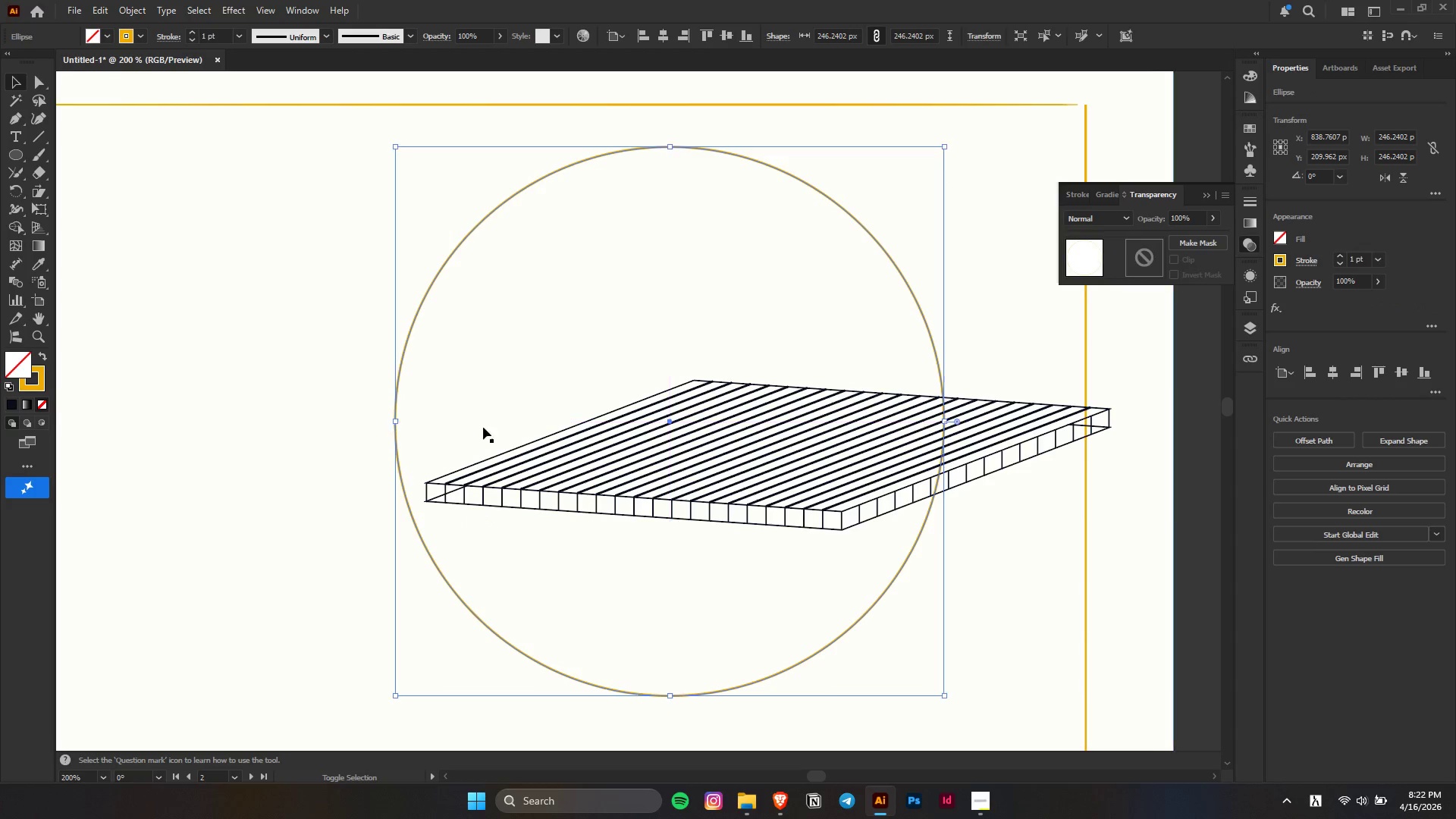 
key(Shift+ShiftLeft)
 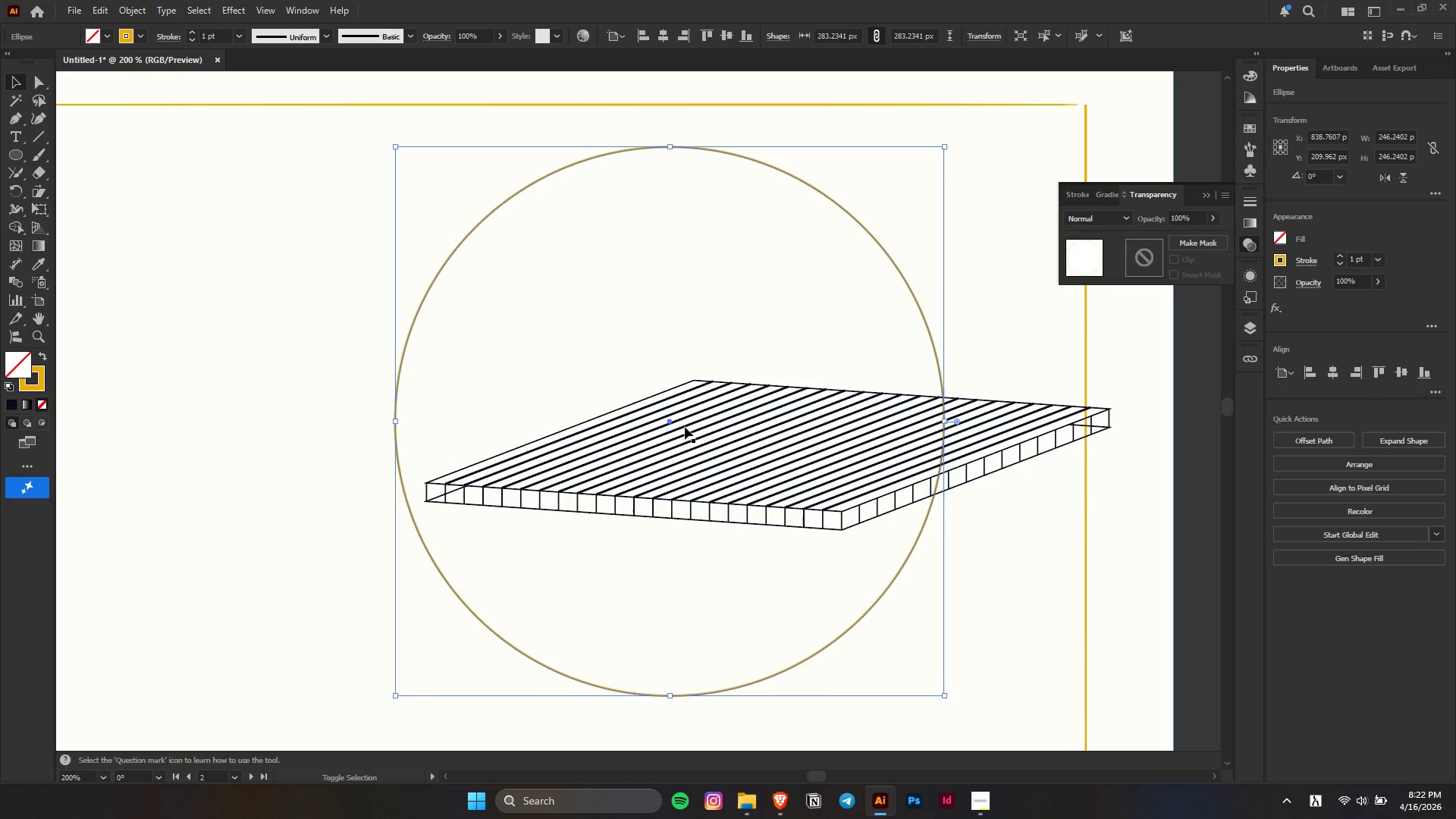 
key(Shift+ShiftLeft)
 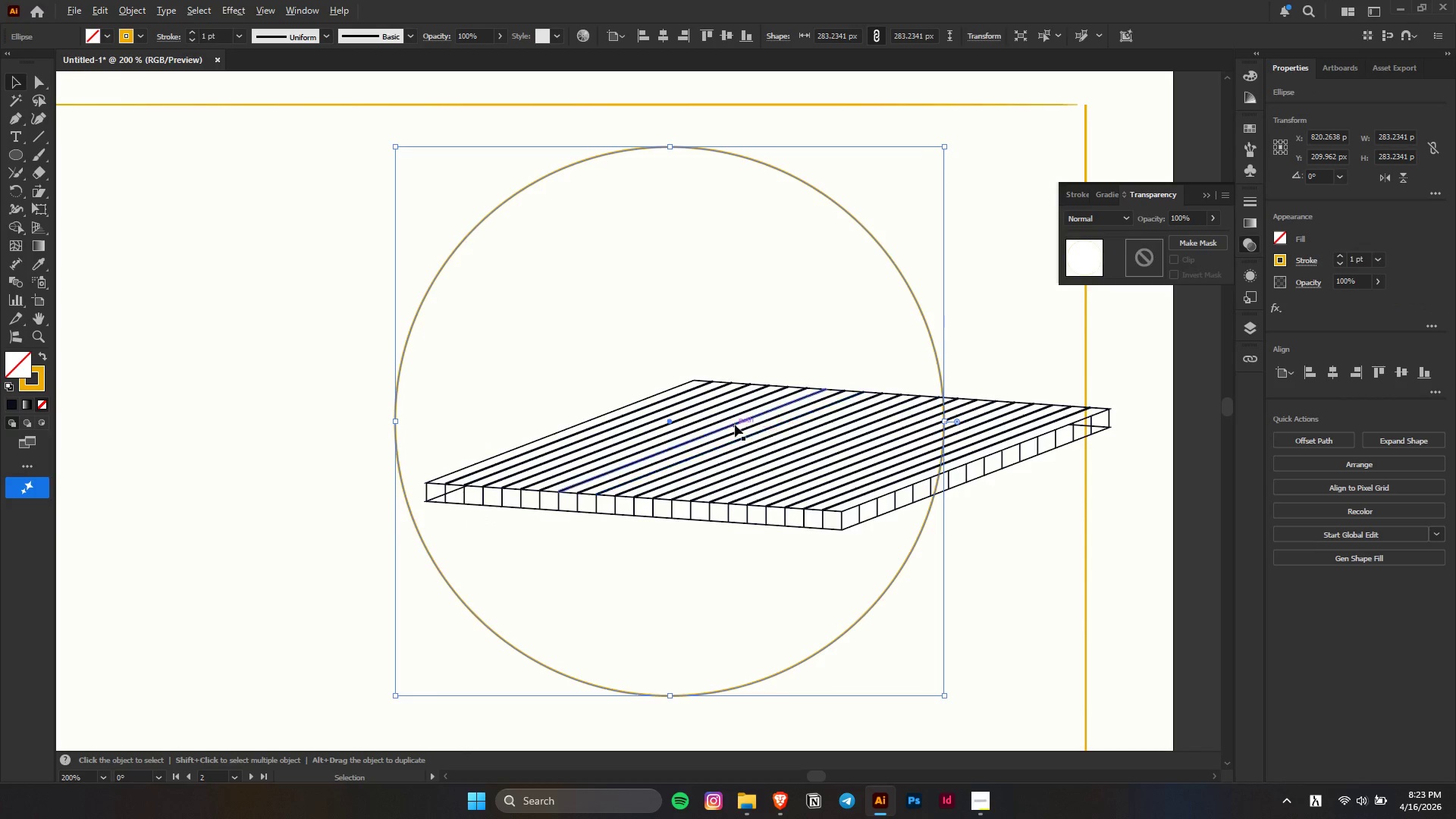 
left_click([876, 278])
 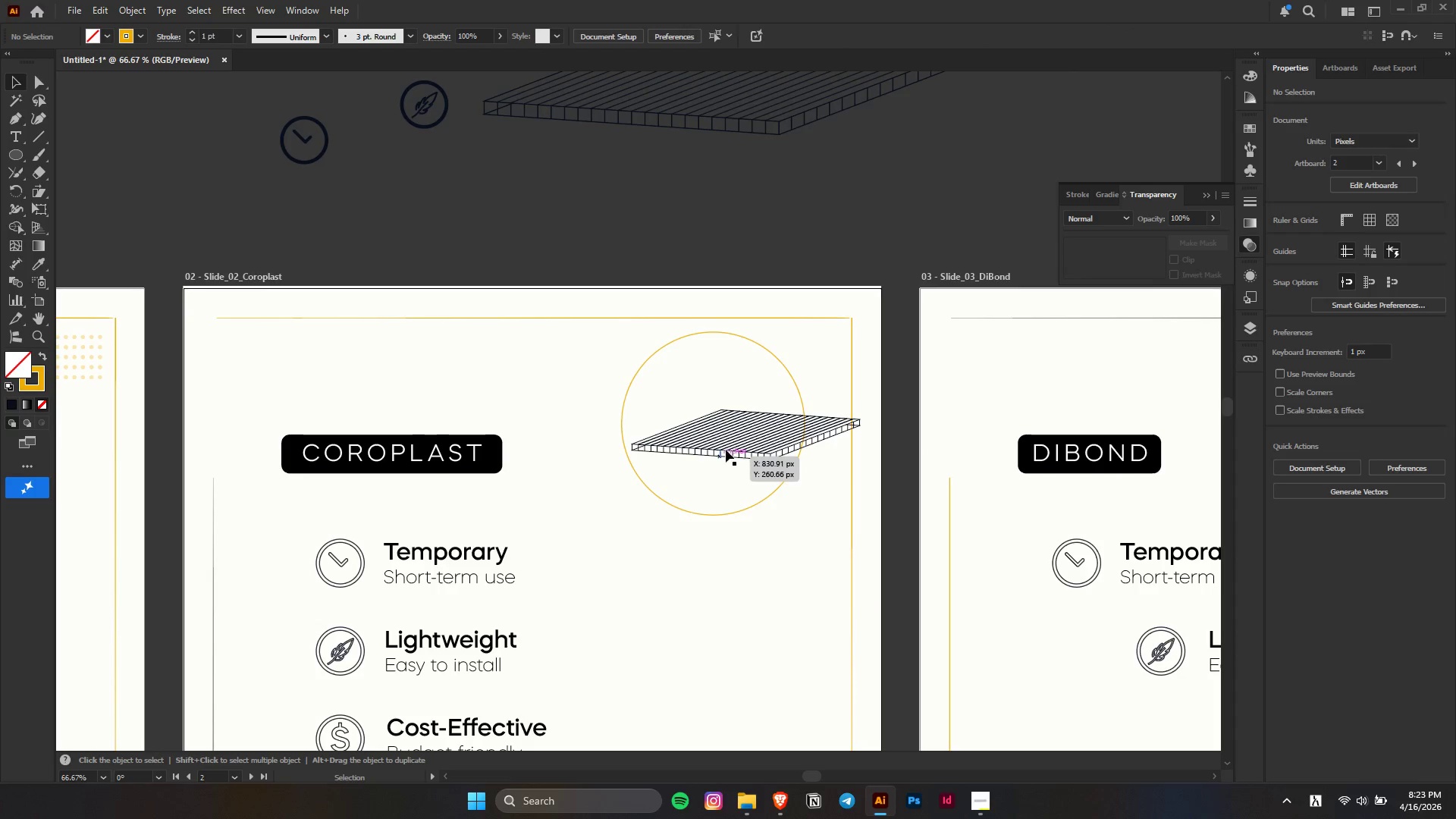 
scroll: coordinate [735, 425], scroll_direction: down, amount: 4.0
 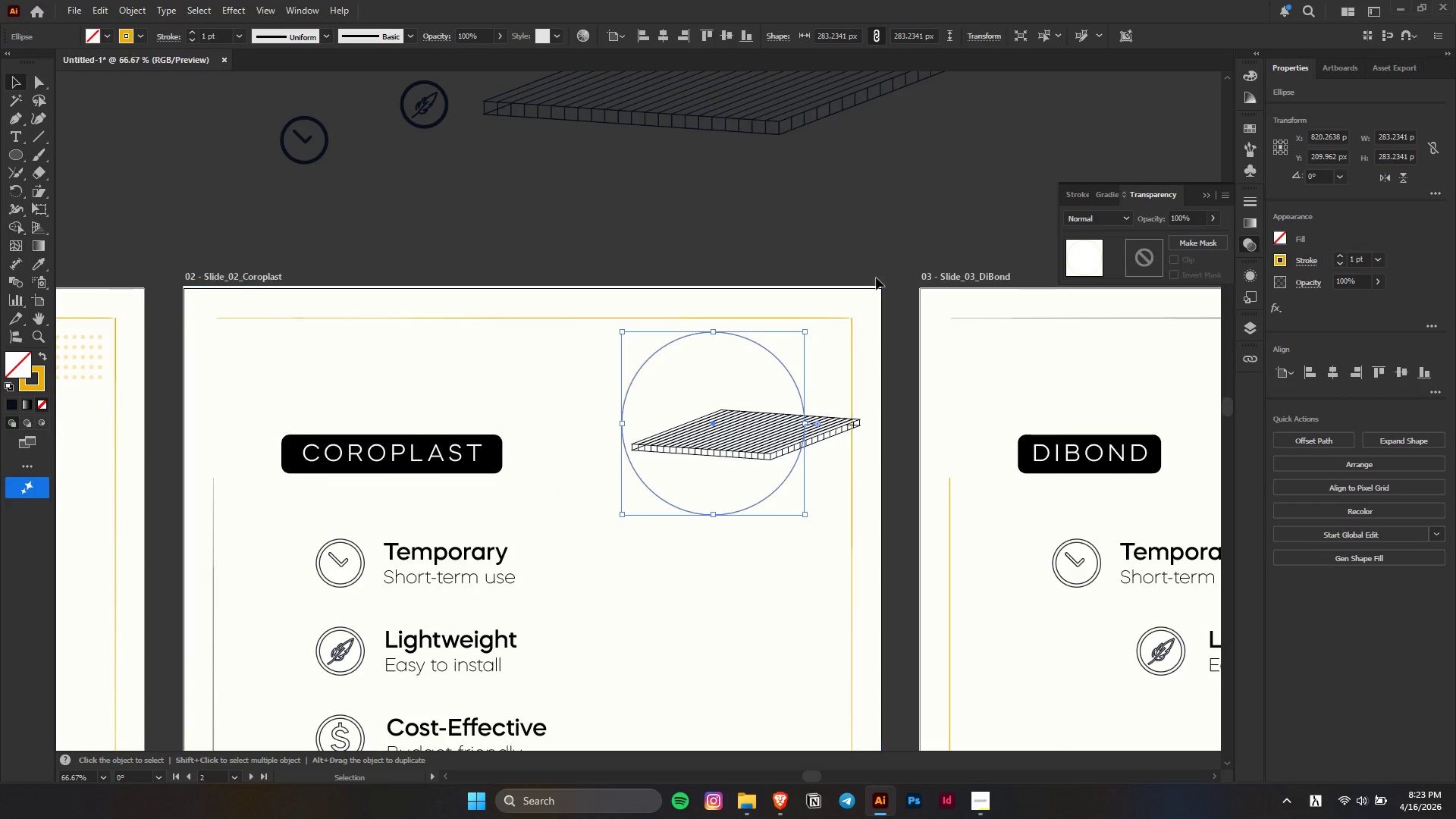 
left_click_drag(start_coordinate=[735, 443], to_coordinate=[706, 444])
 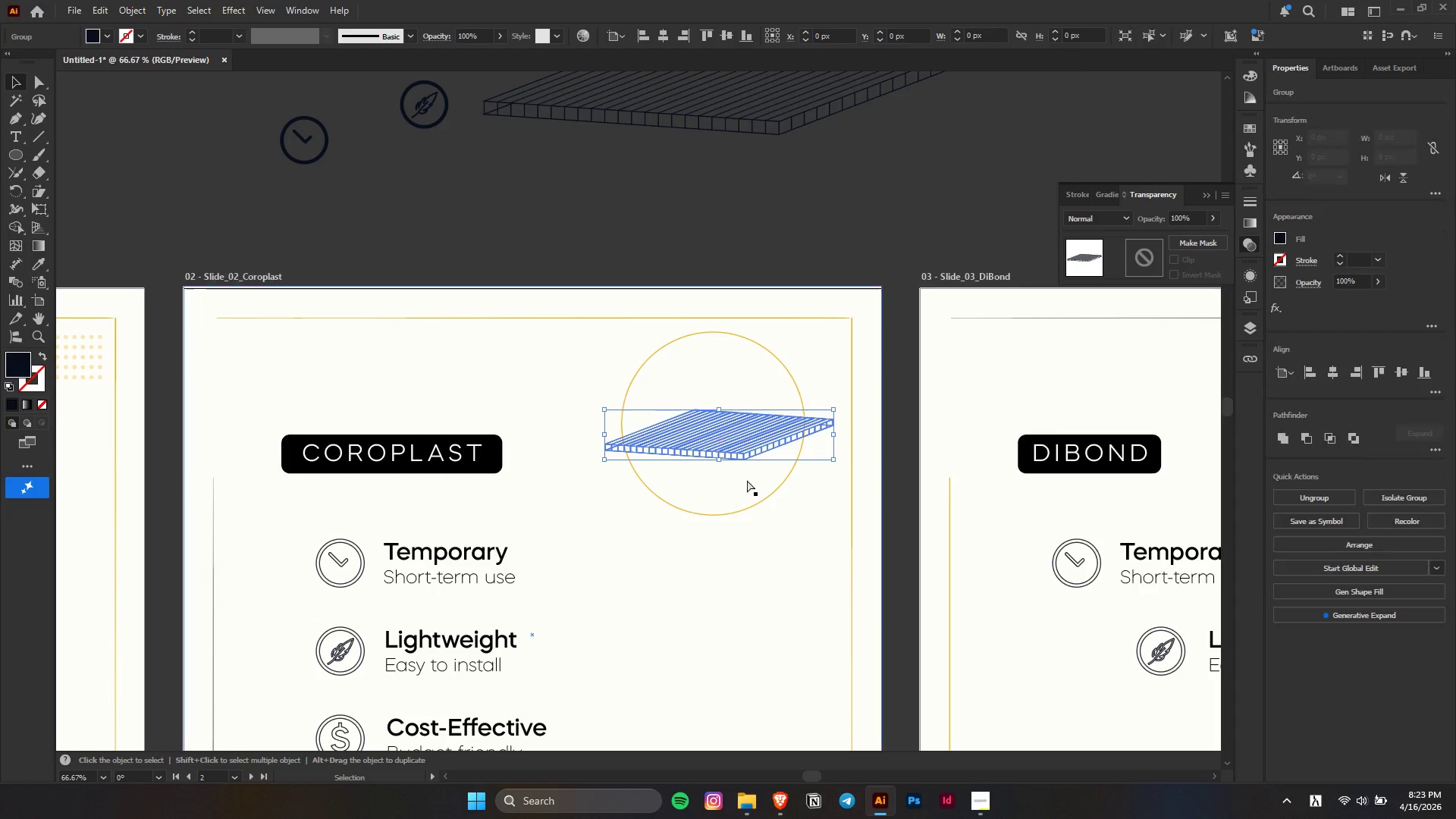 
key(Control+Z)
 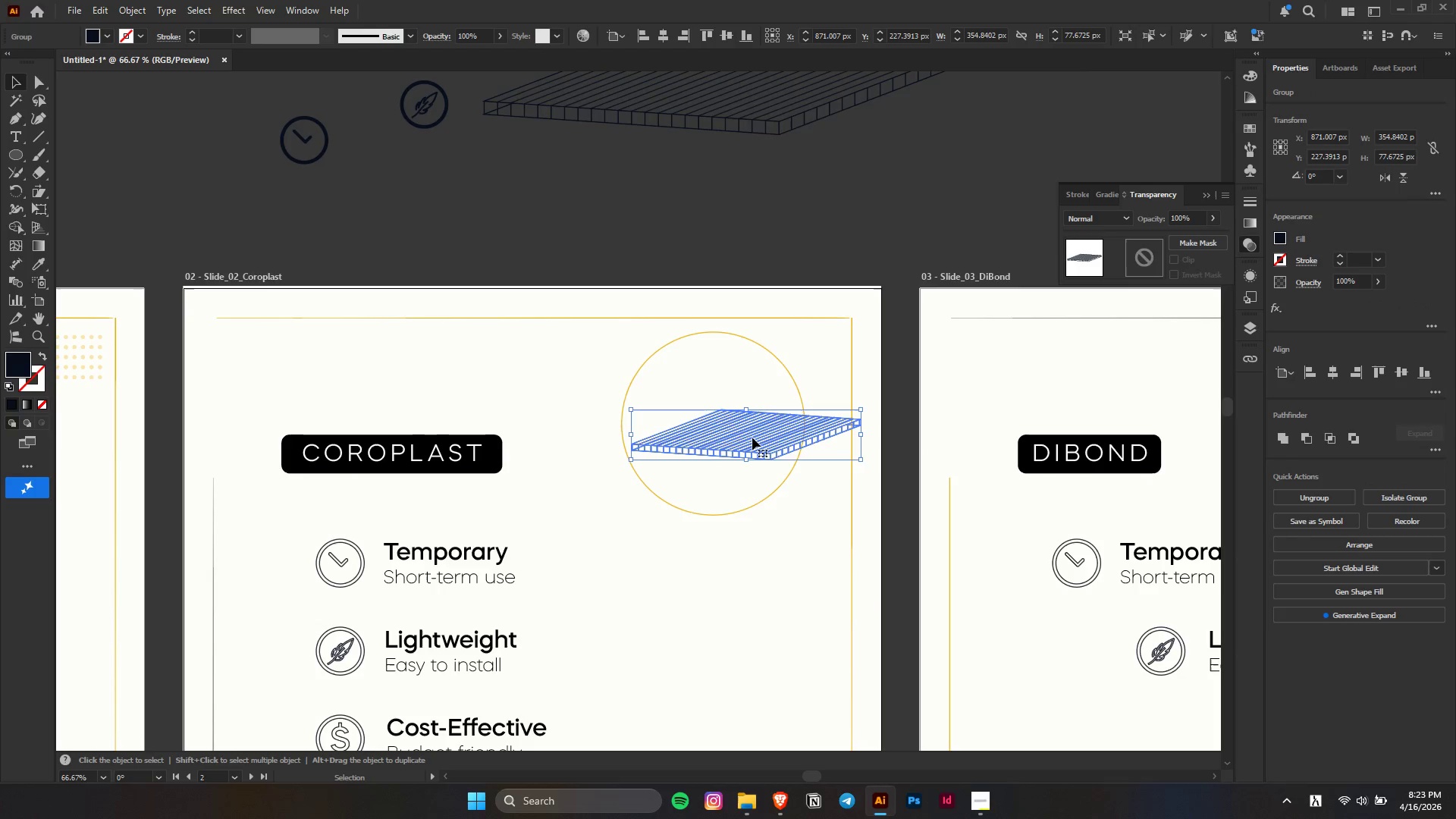 
key(Control+Z)
 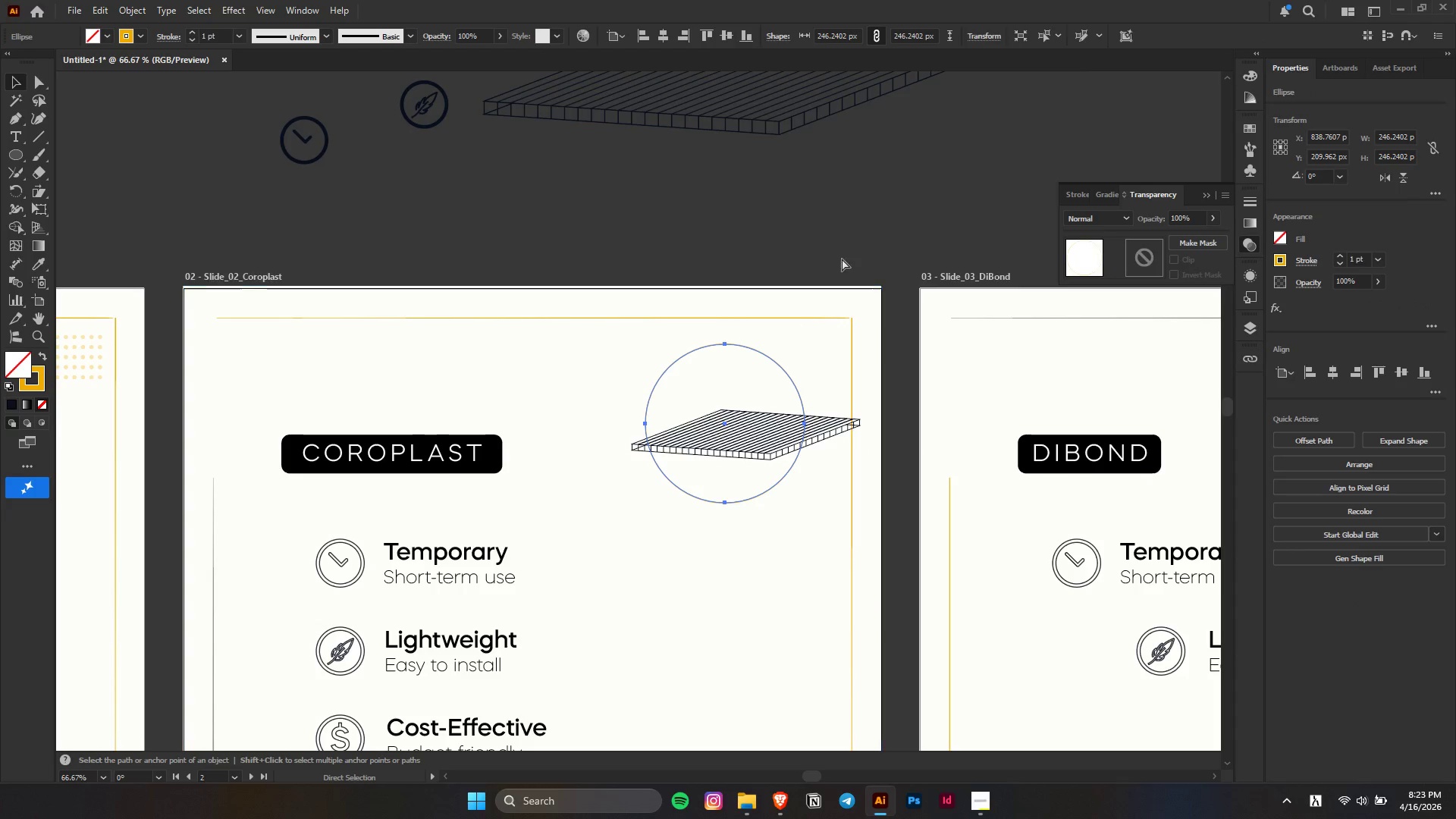 
left_click([861, 220])
 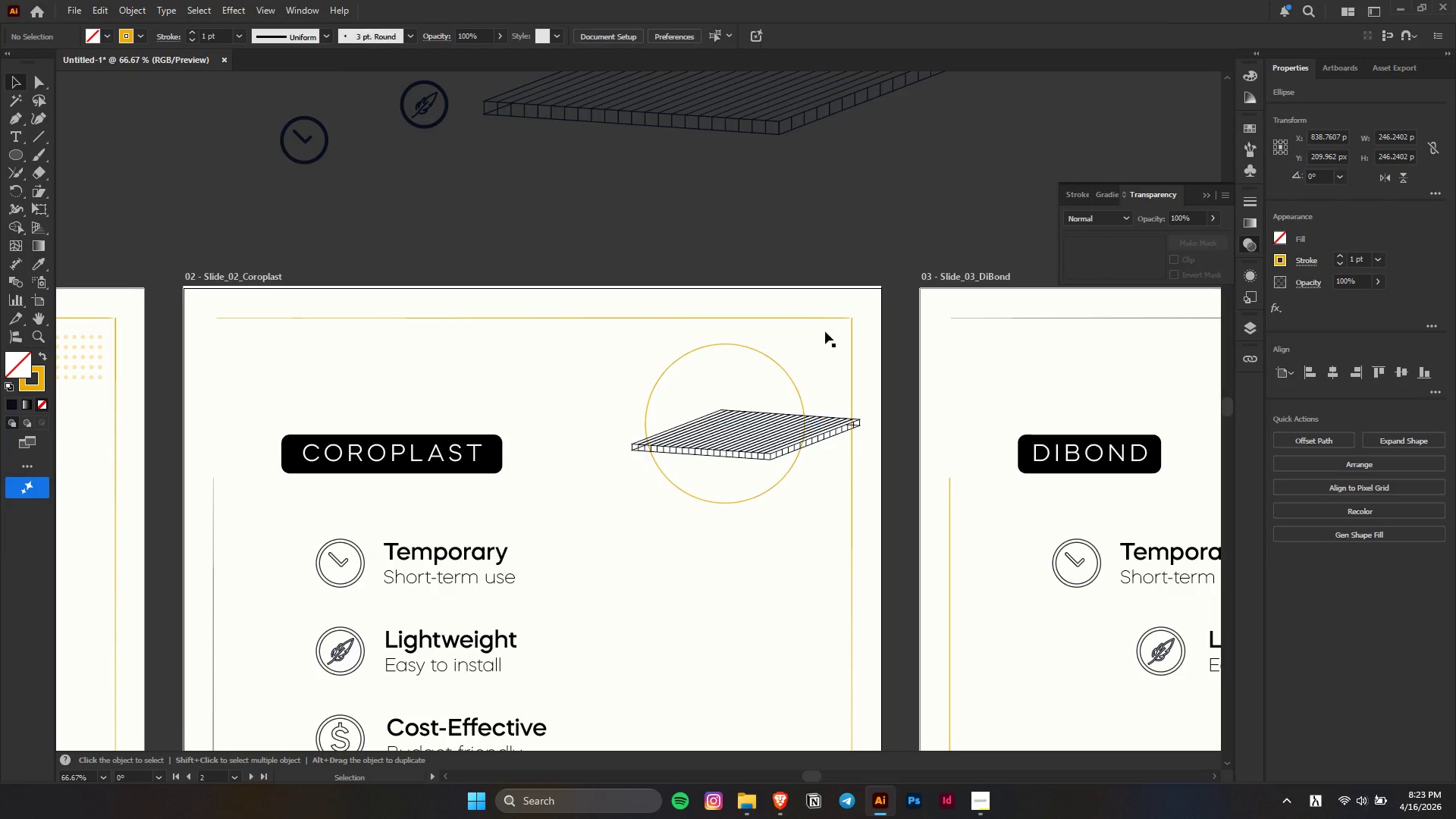 
key(Alt+AltLeft)
 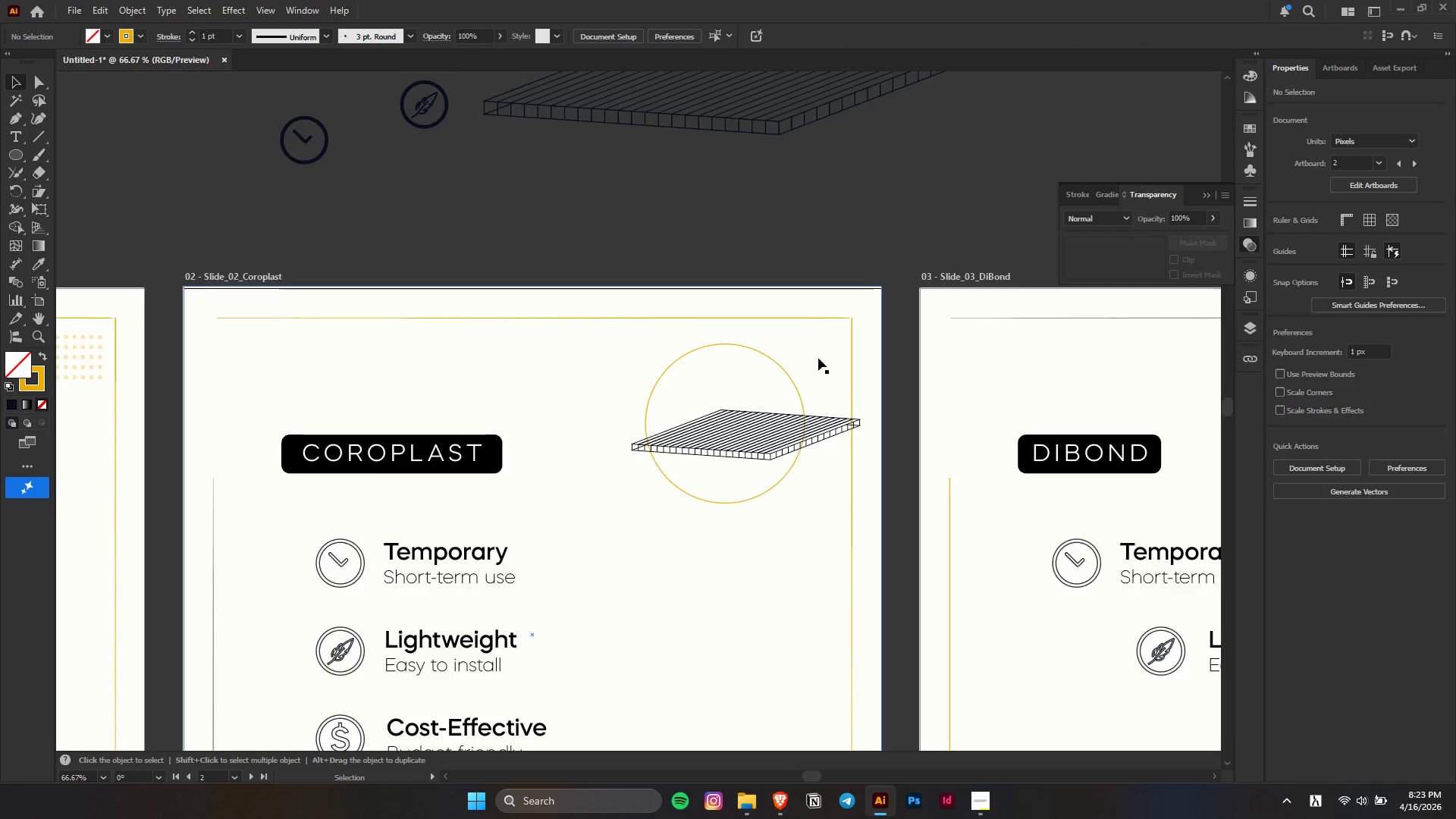 
scroll: coordinate [818, 362], scroll_direction: down, amount: 4.0
 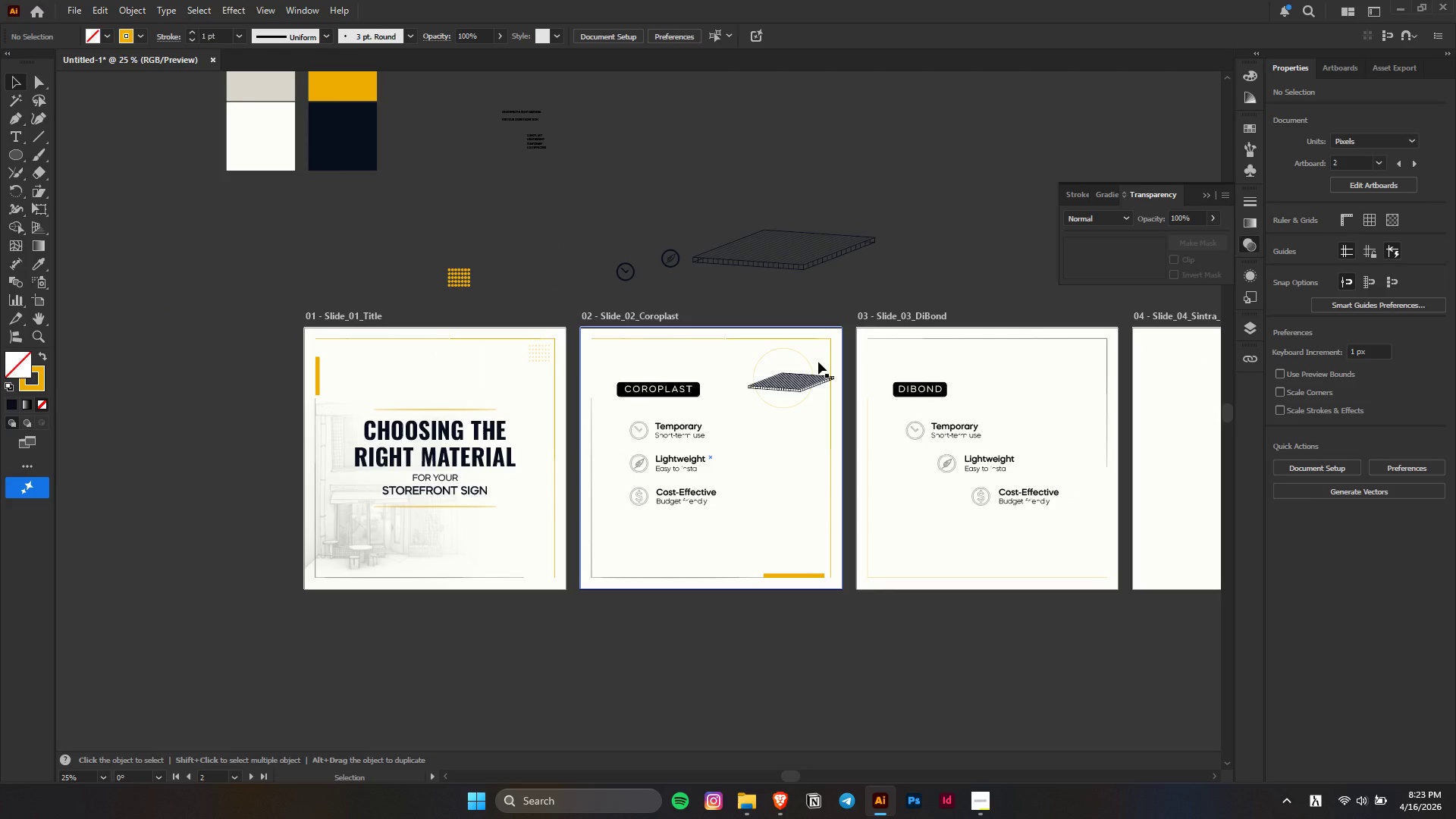 
hold_key(key=Z, duration=0.31)
 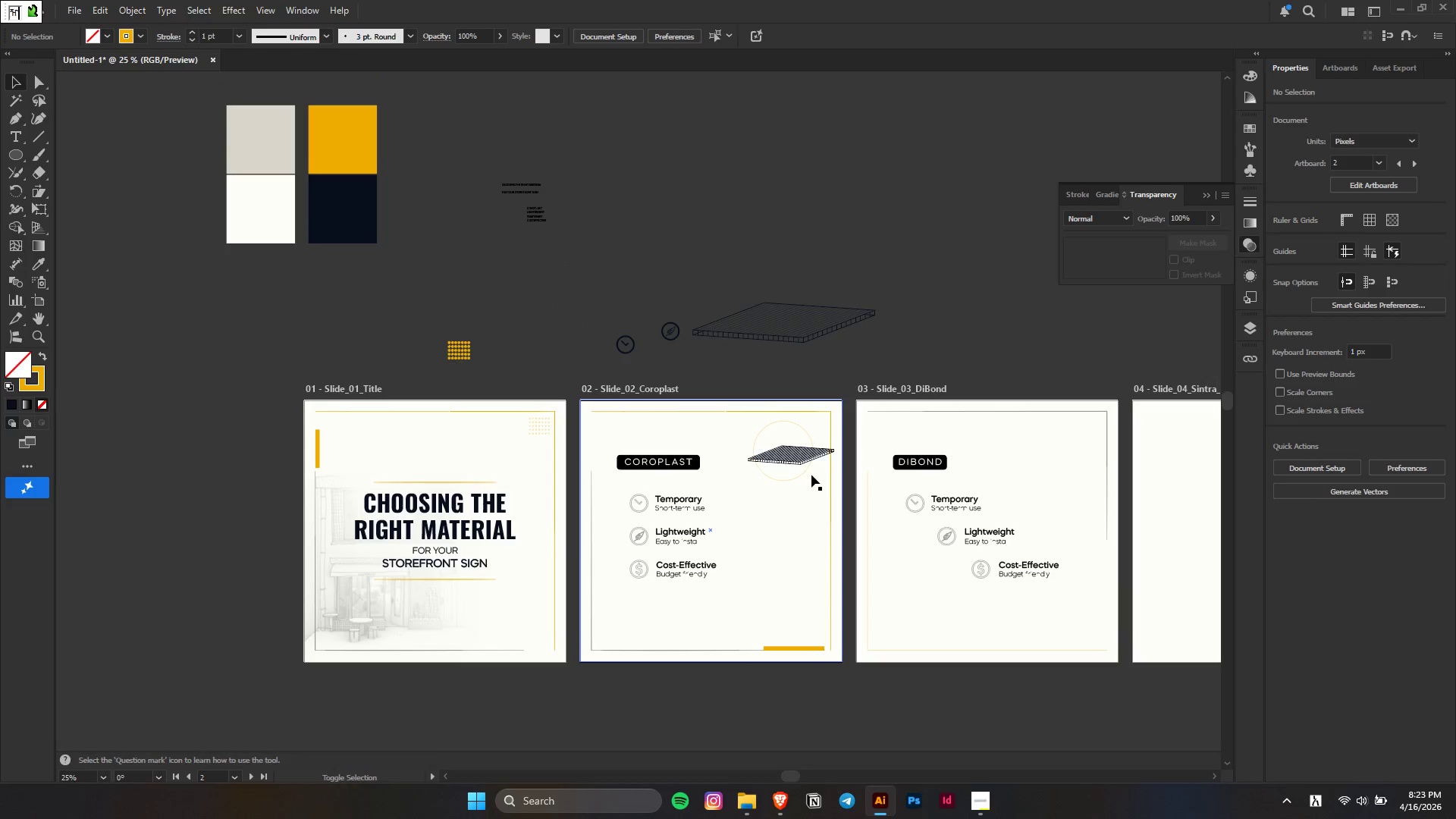 
scroll: coordinate [813, 372], scroll_direction: up, amount: 4.0
 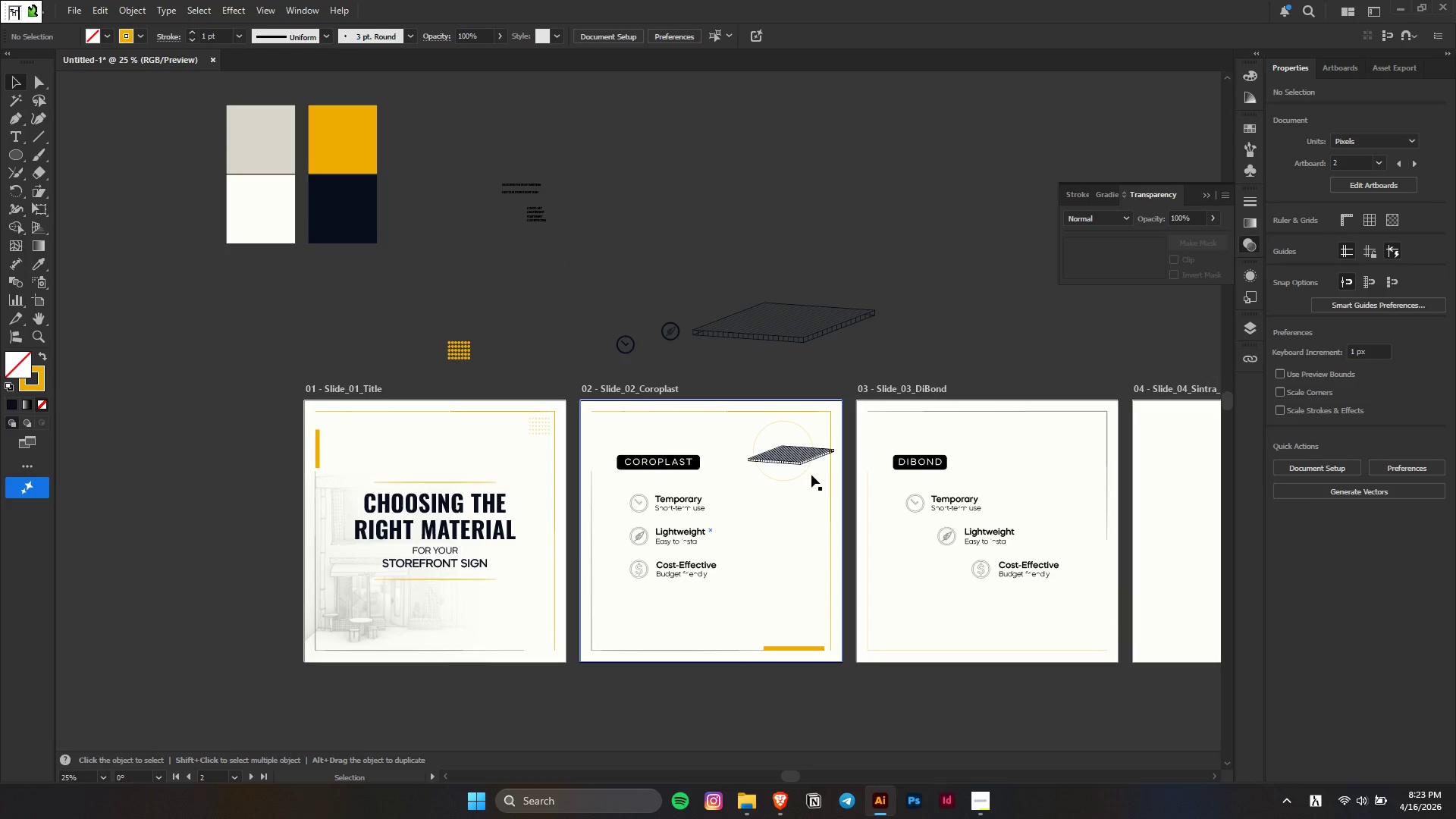 
key(Shift+ShiftLeft)
 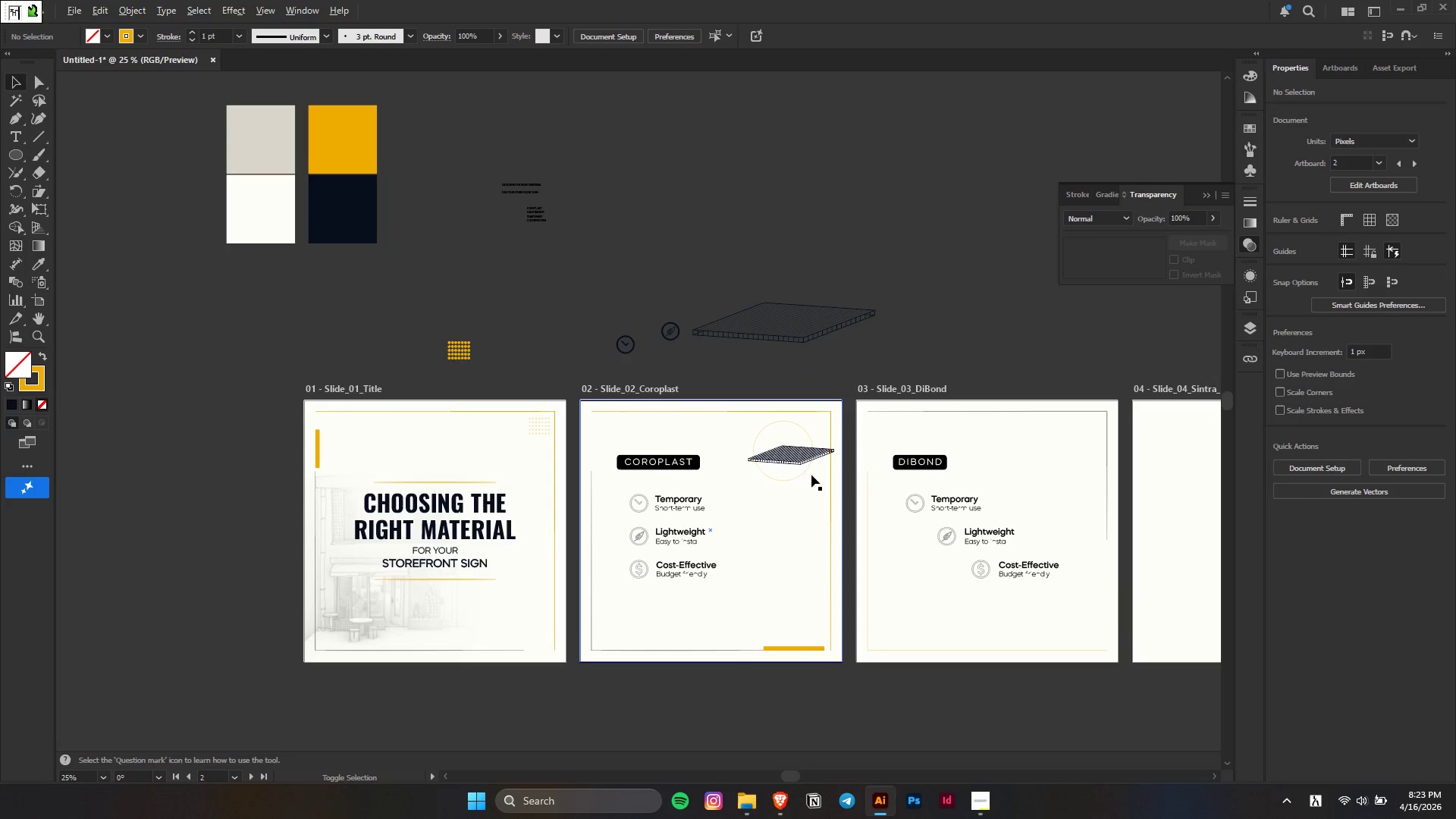 
key(Alt+Shift+AltLeft)
 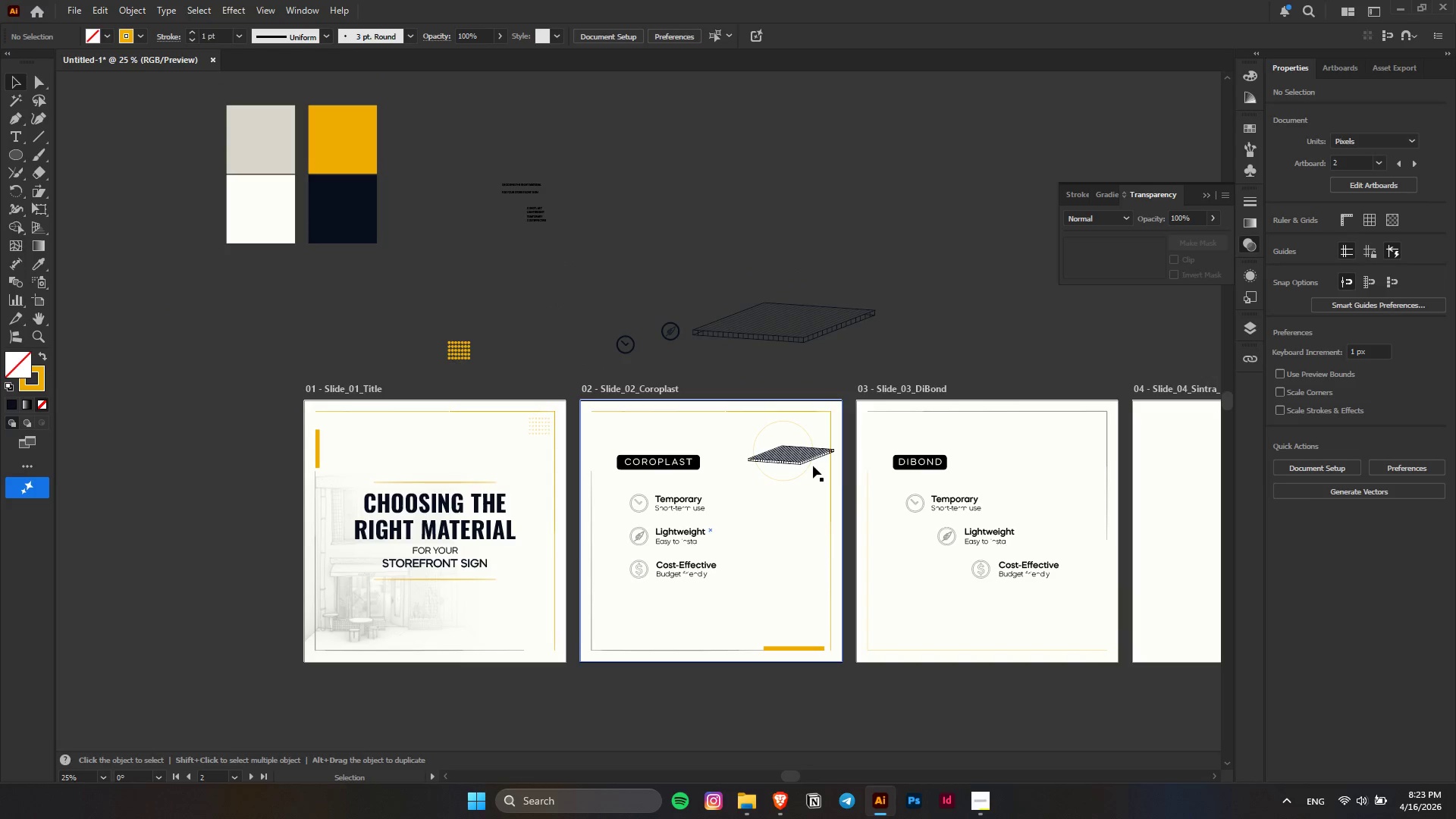 
hold_key(key=AltLeft, duration=1.05)
scroll: coordinate [811, 457], scroll_direction: up, amount: 2.0
 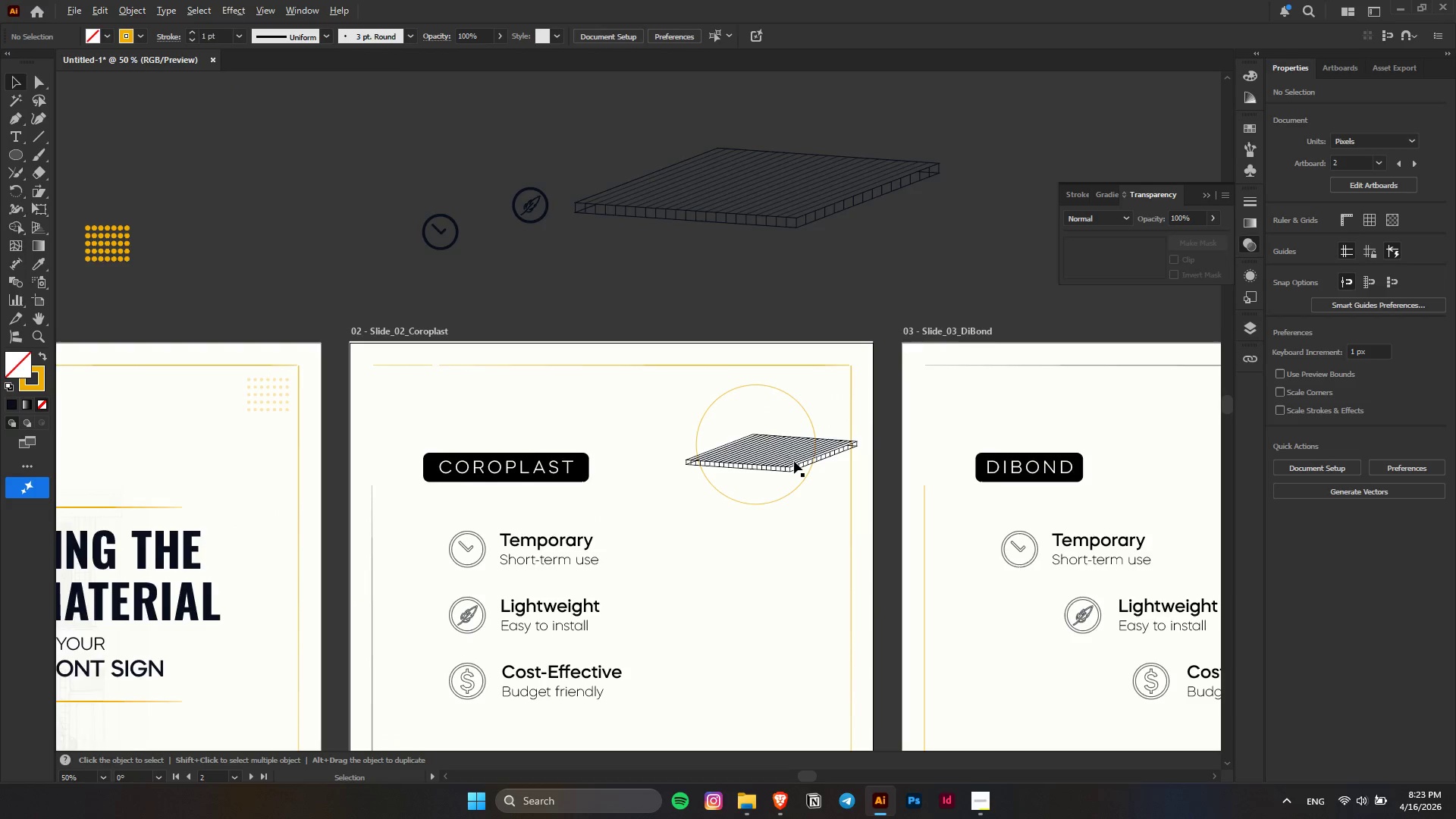 
left_click([794, 461])
 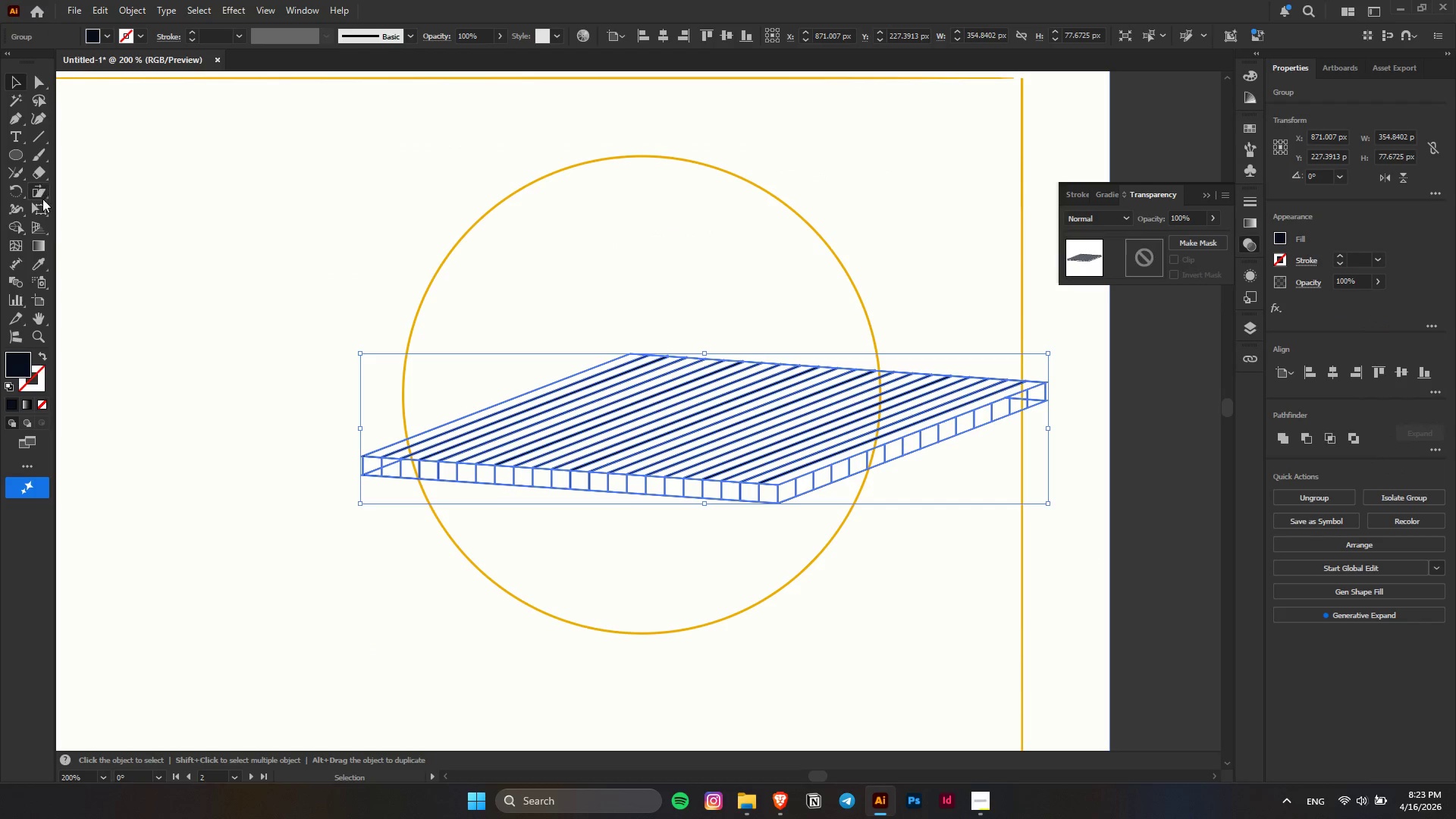 
scroll: coordinate [794, 461], scroll_direction: up, amount: 4.0
 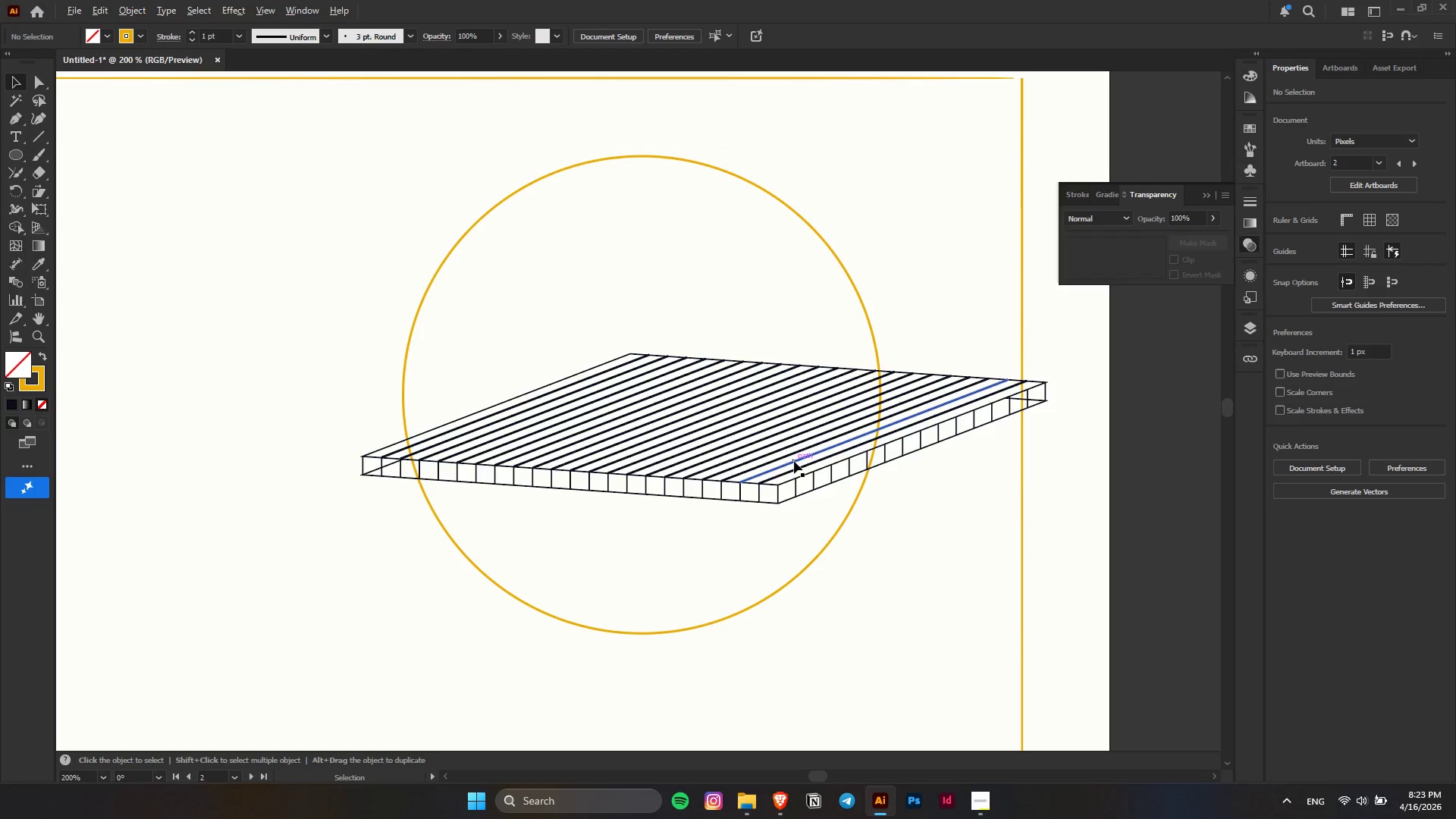 
left_click([35, 185])
 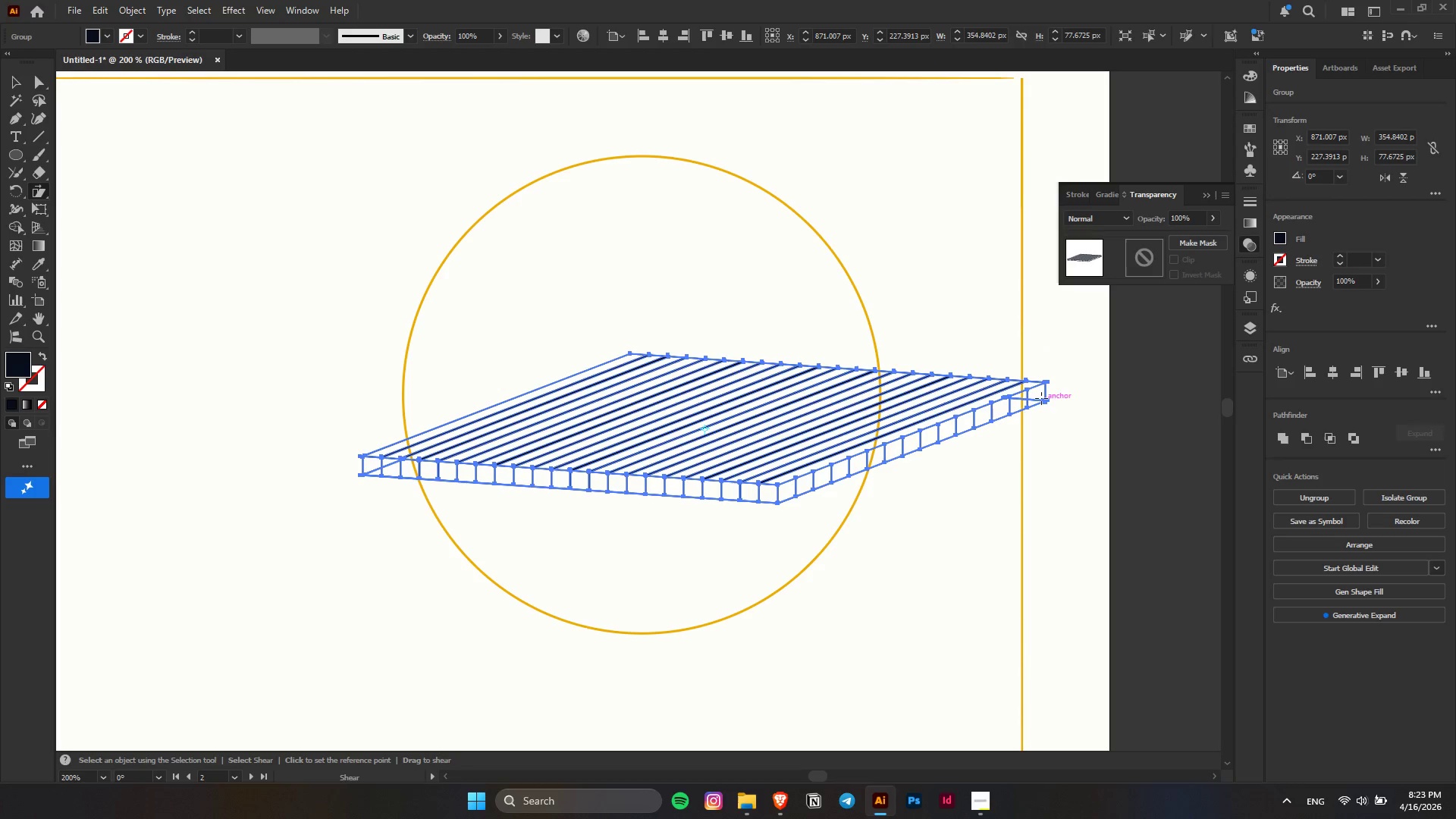 
left_click_drag(start_coordinate=[1046, 394], to_coordinate=[984, 422])
 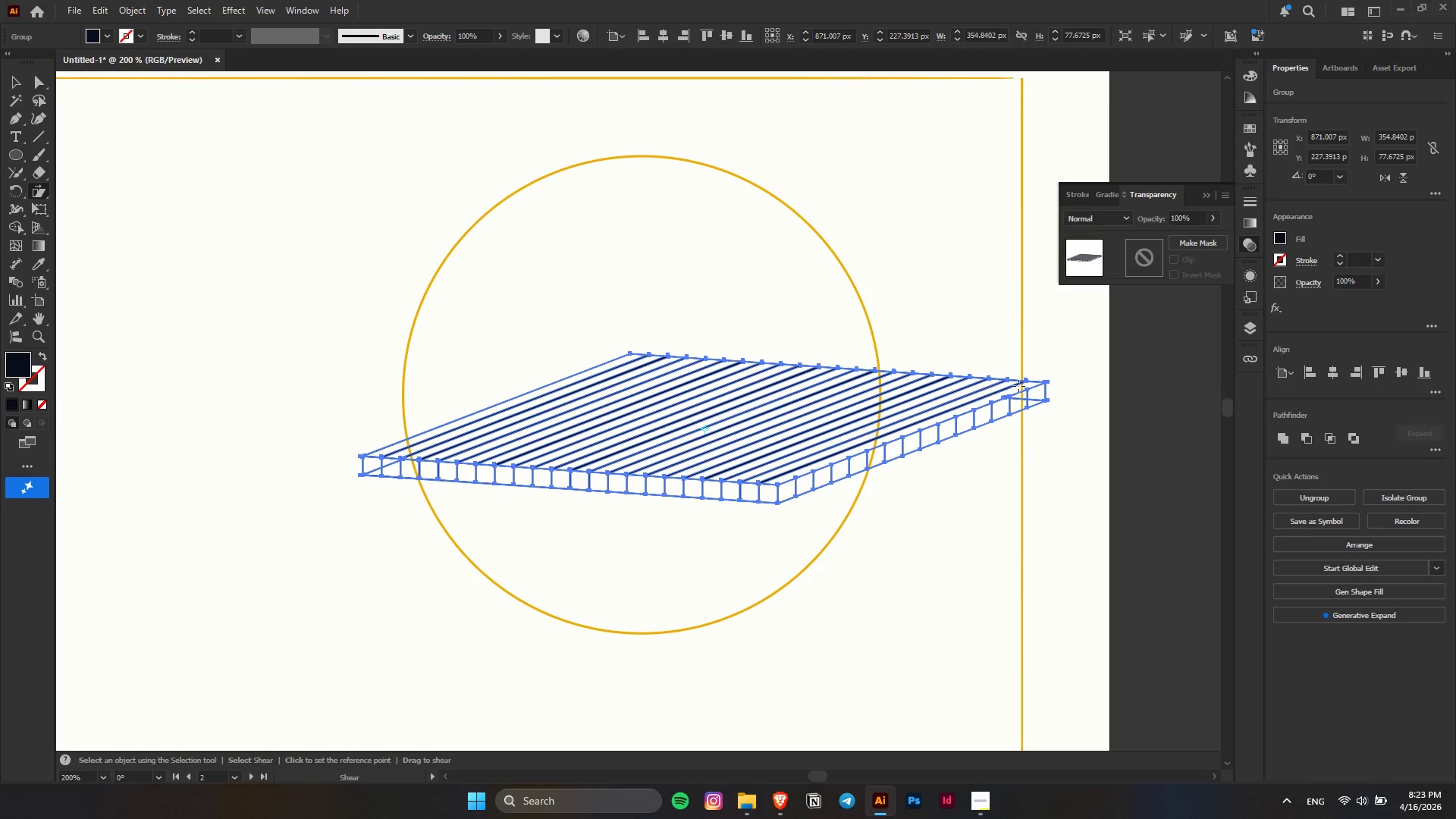 
hold_key(key=ShiftLeft, duration=0.95)
 